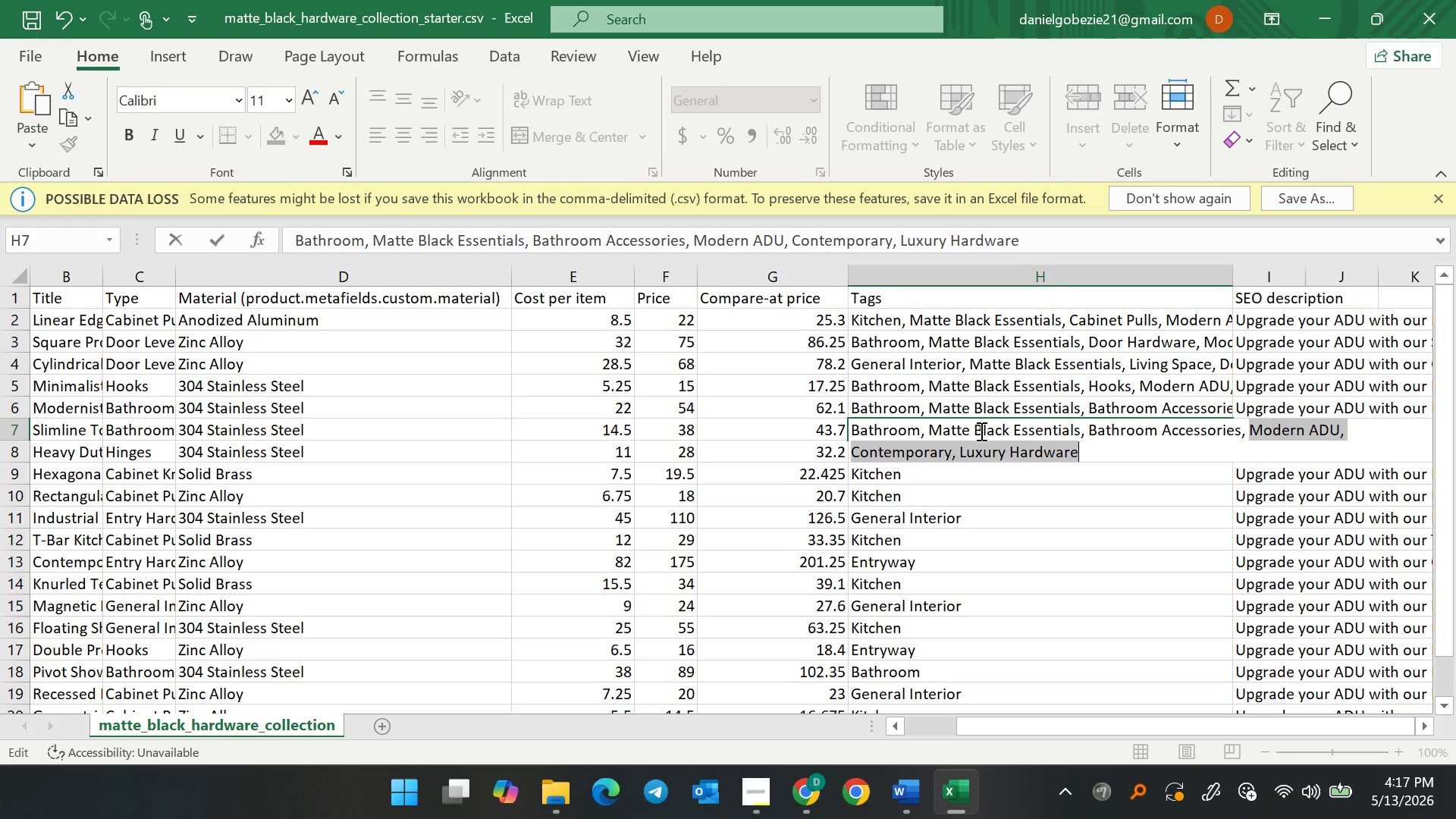 
type(Modern ADU, )
 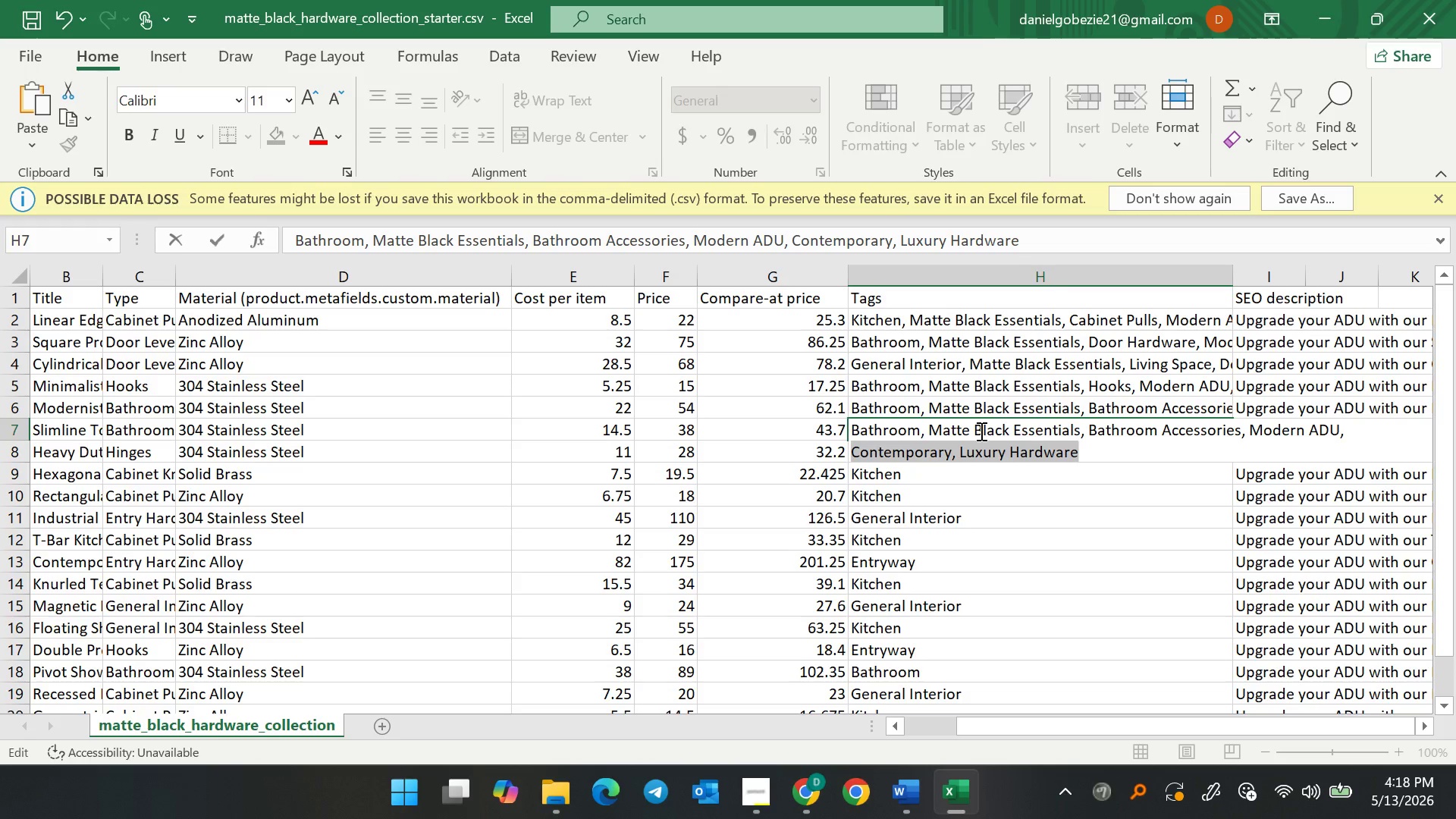 
wait(25.97)
 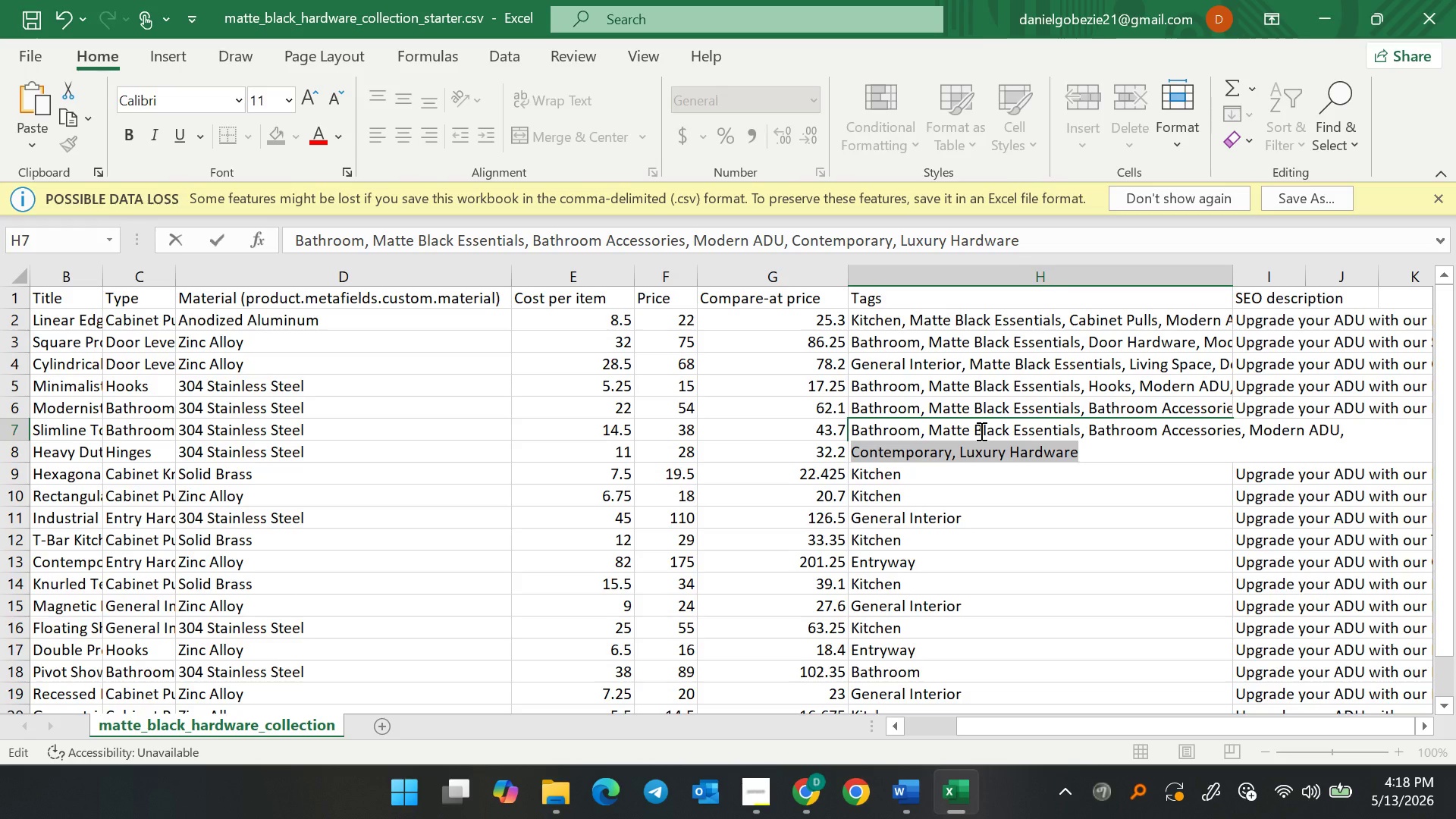 
type(Minimalist, Luxury Hardware)
 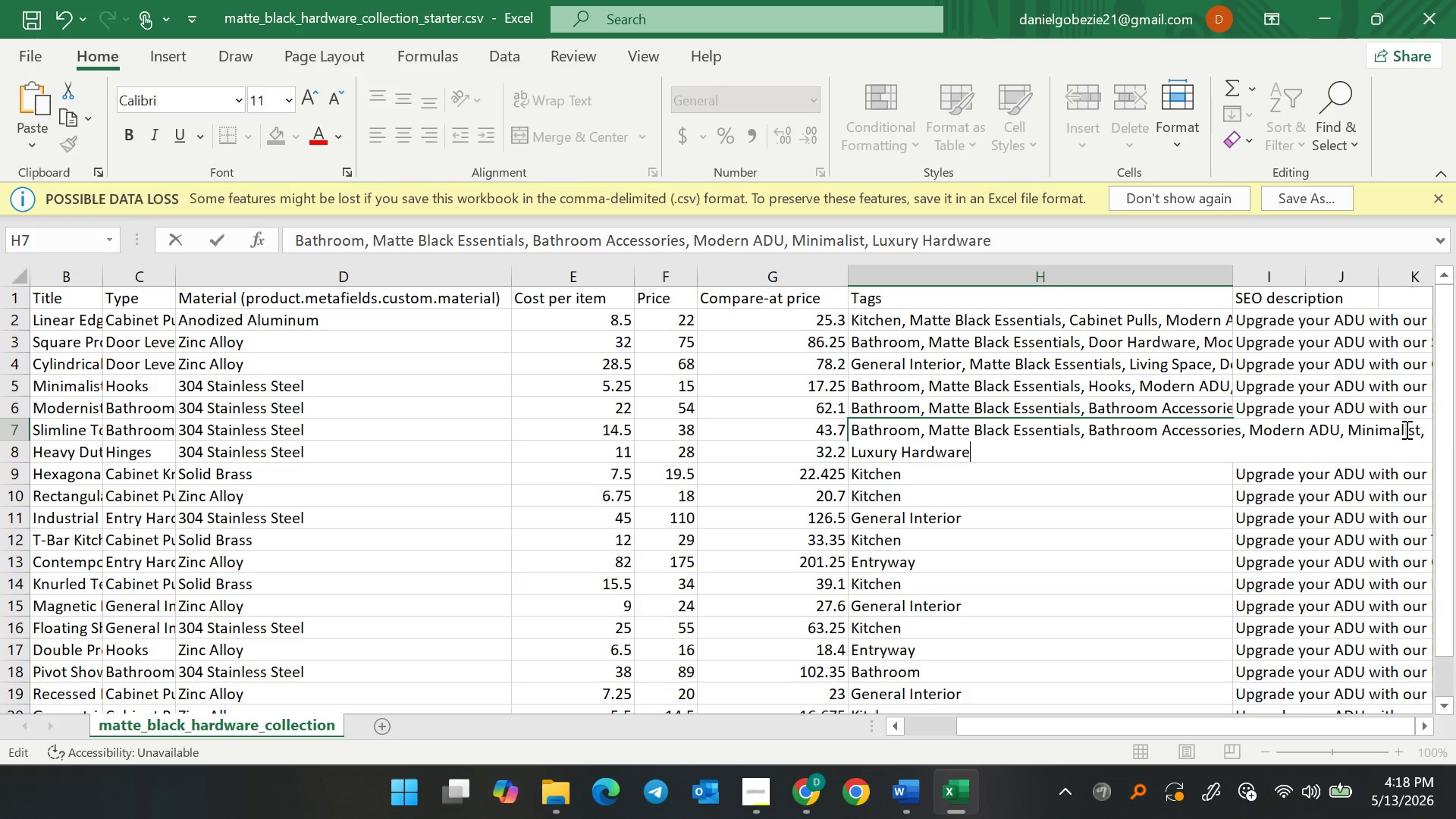 
wait(6.09)
 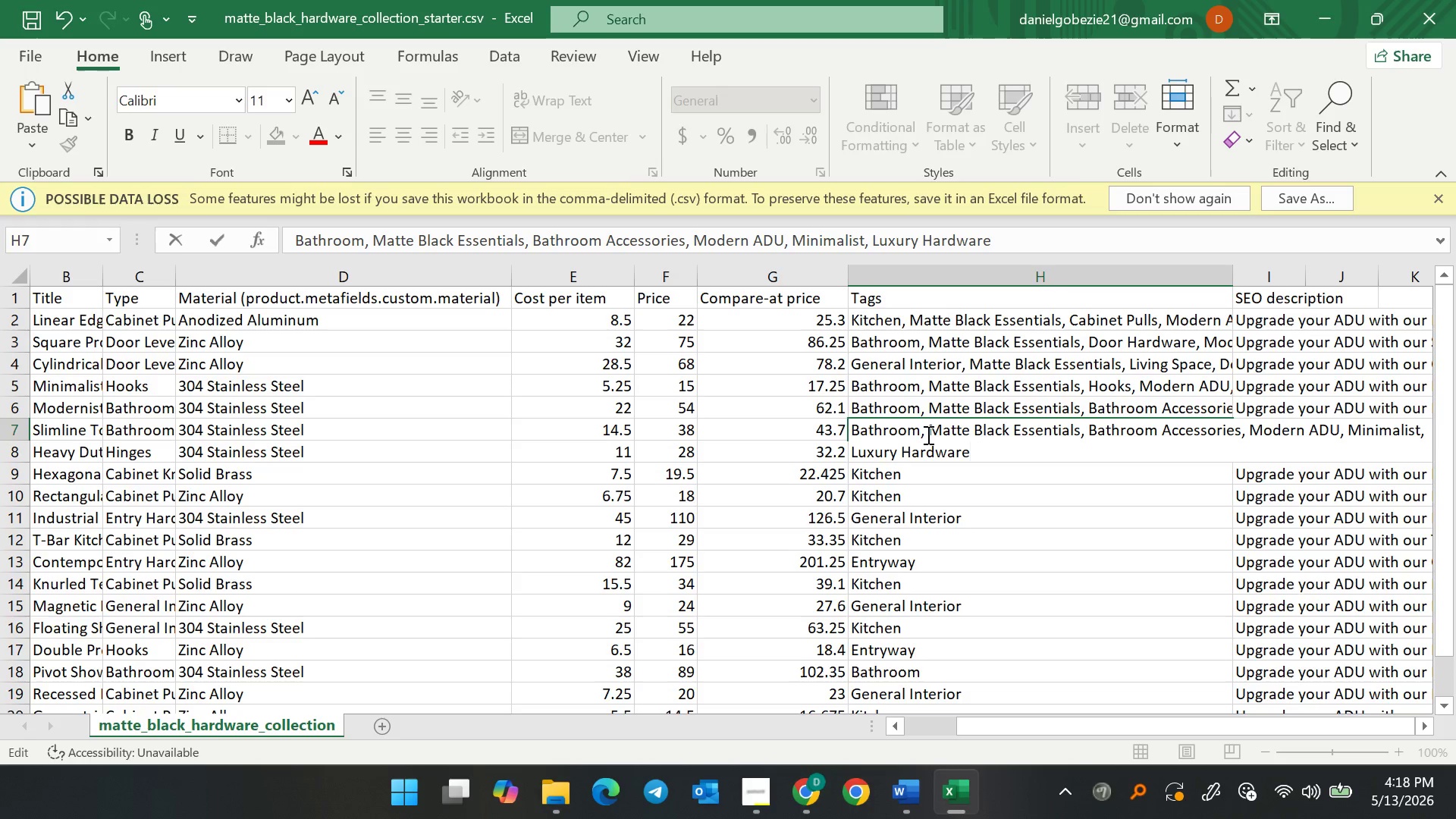 
left_click([960, 471])
 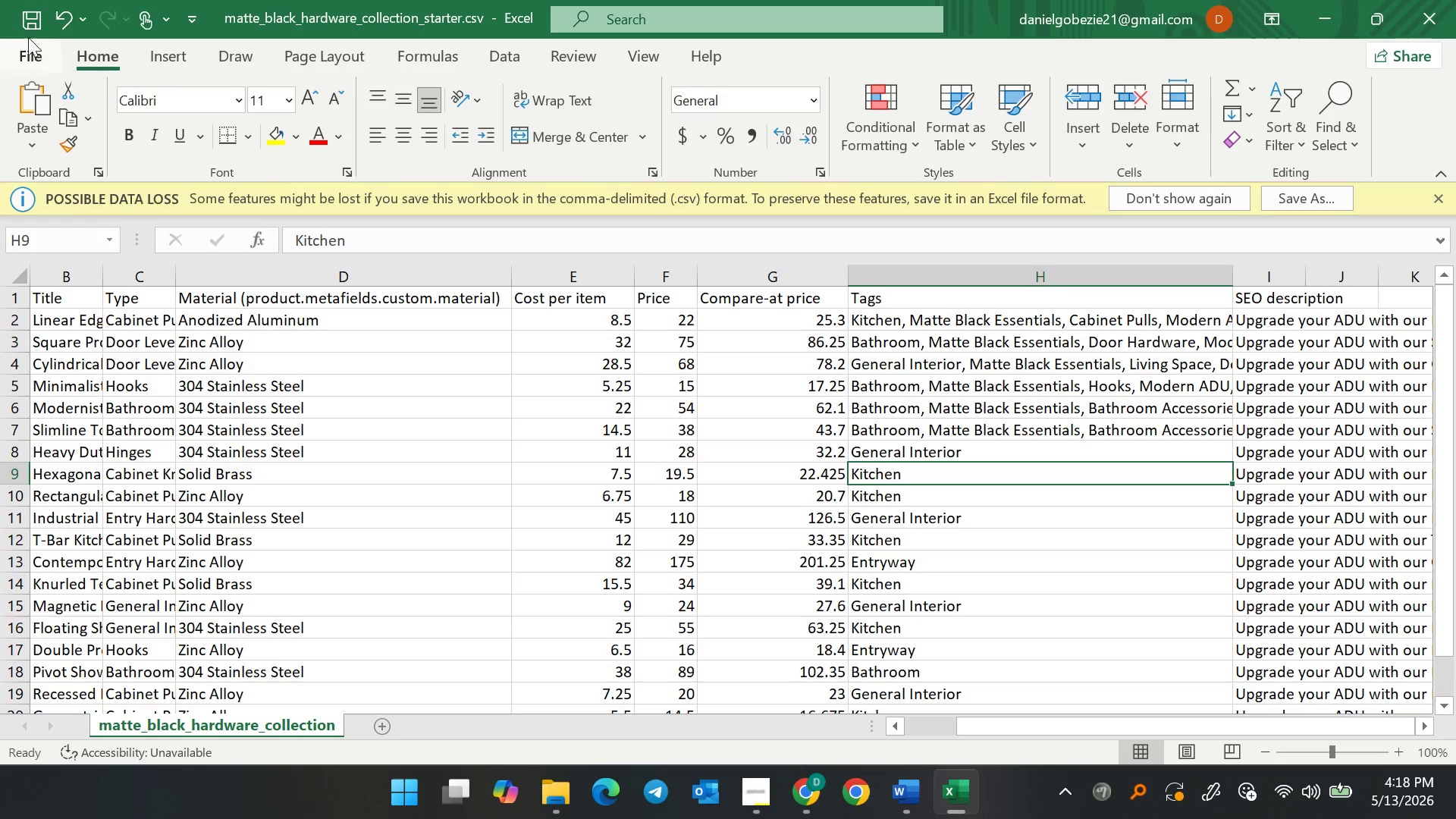 
left_click([26, 33])
 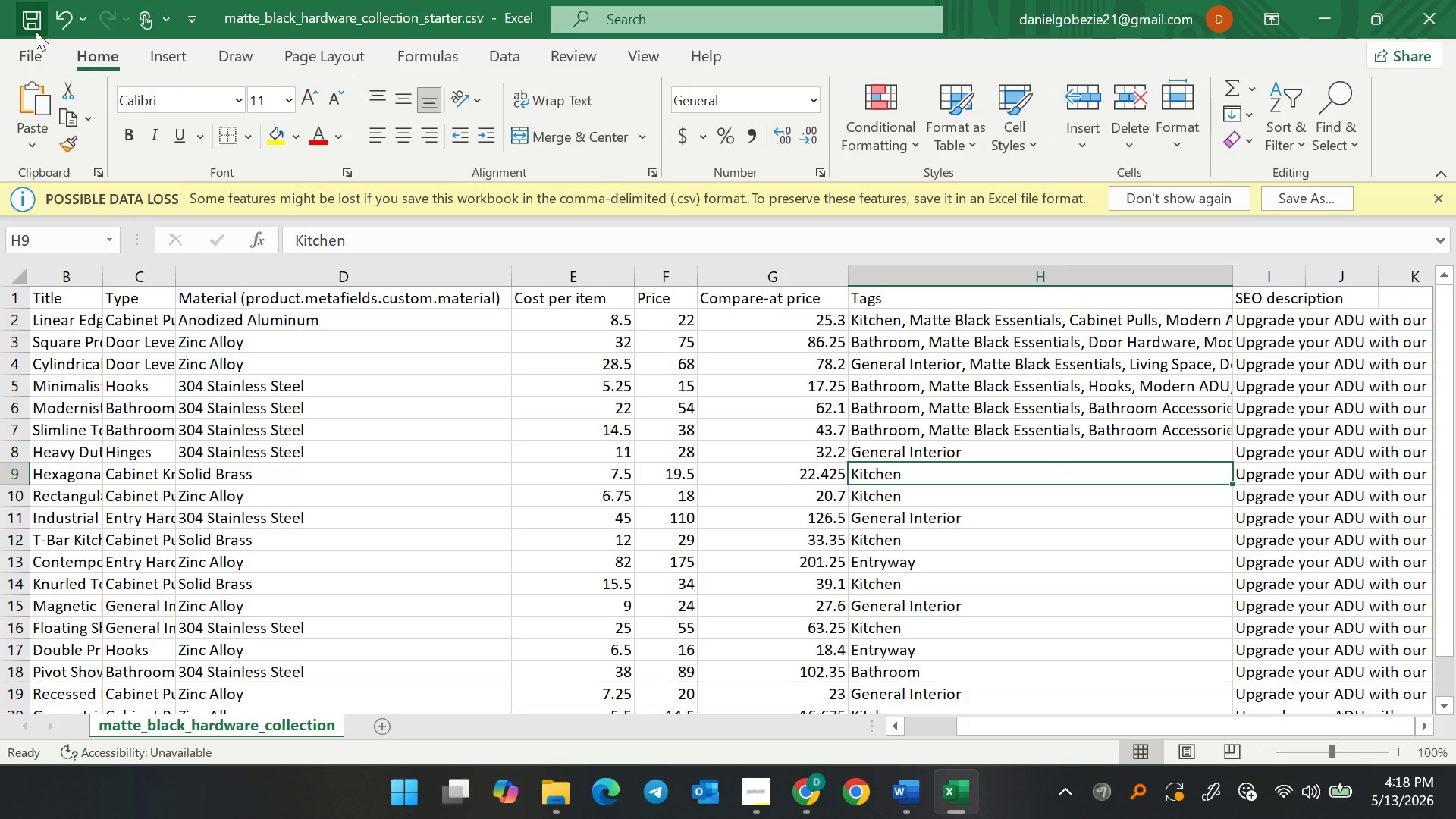 
wait(11.88)
 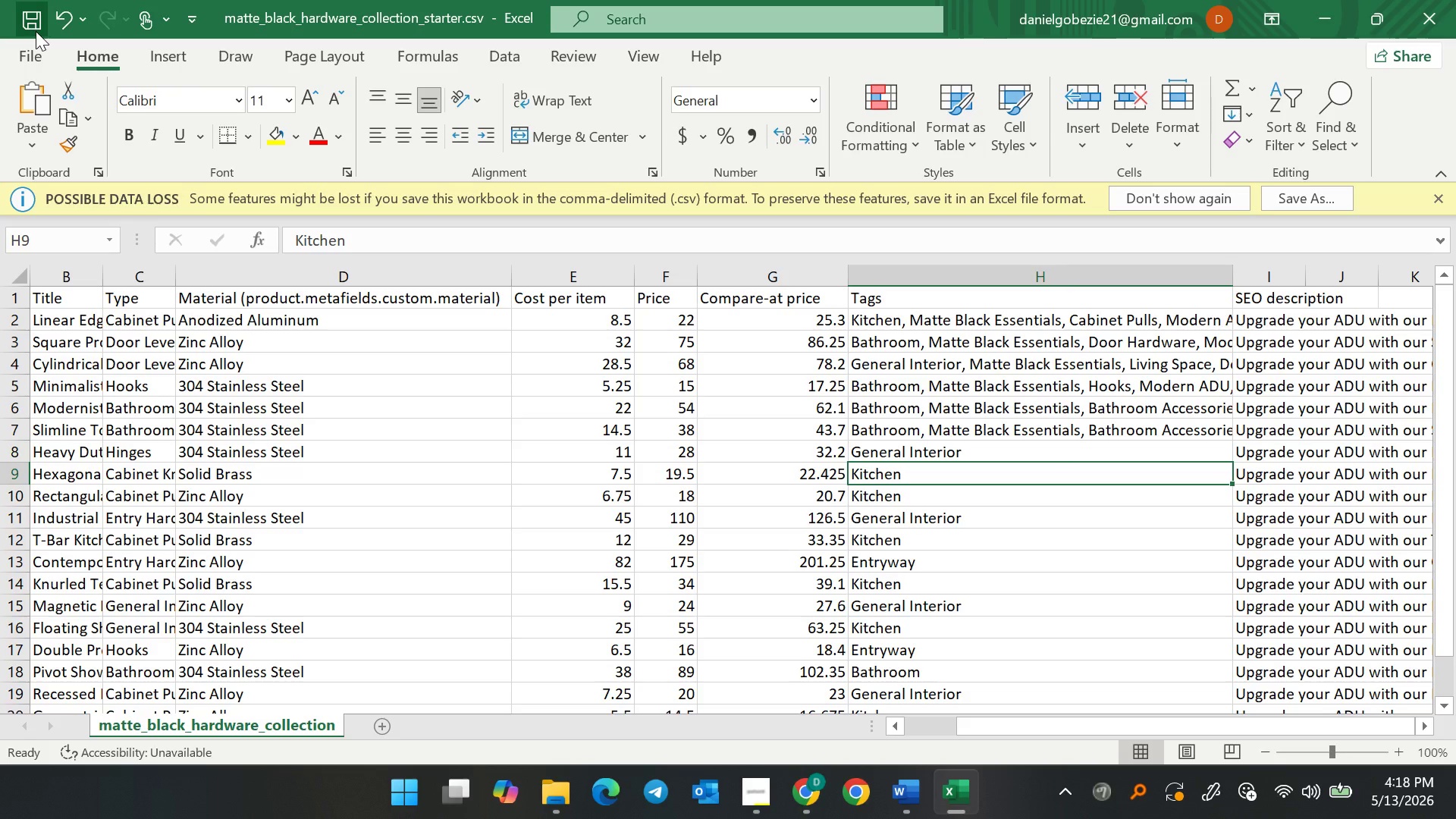 
double_click([990, 455])
 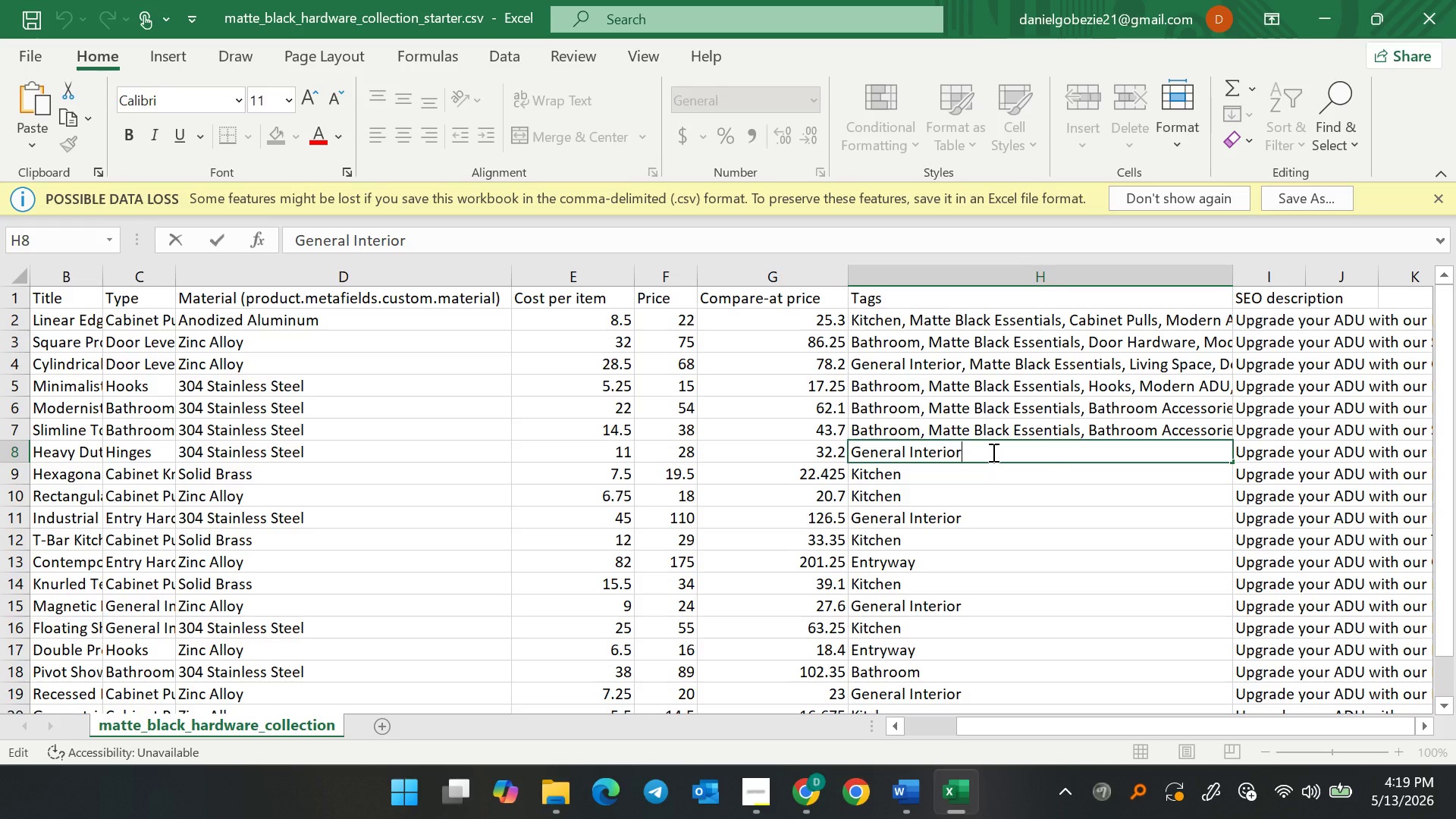 
wait(9.55)
 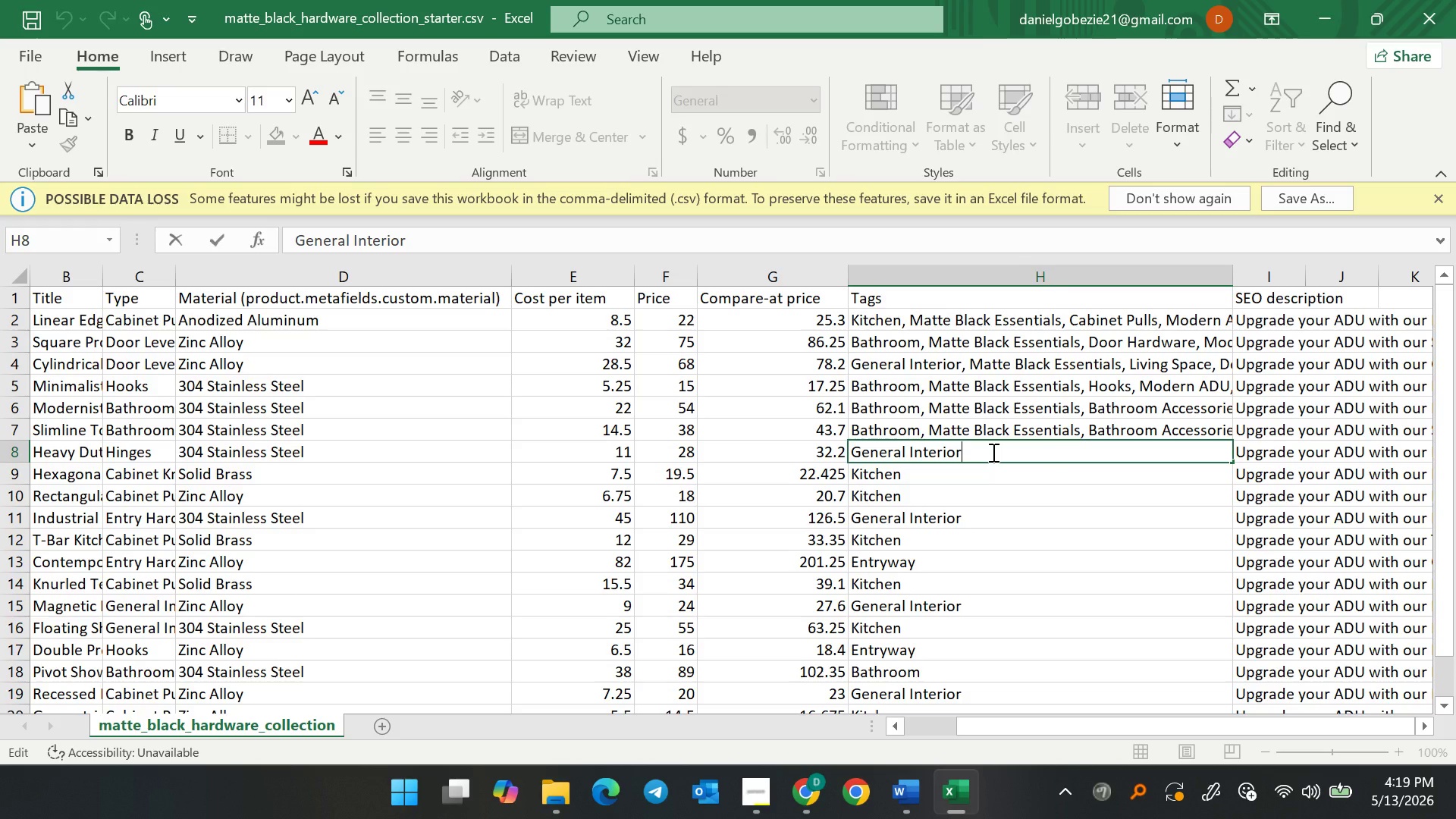 
key(Comma)
 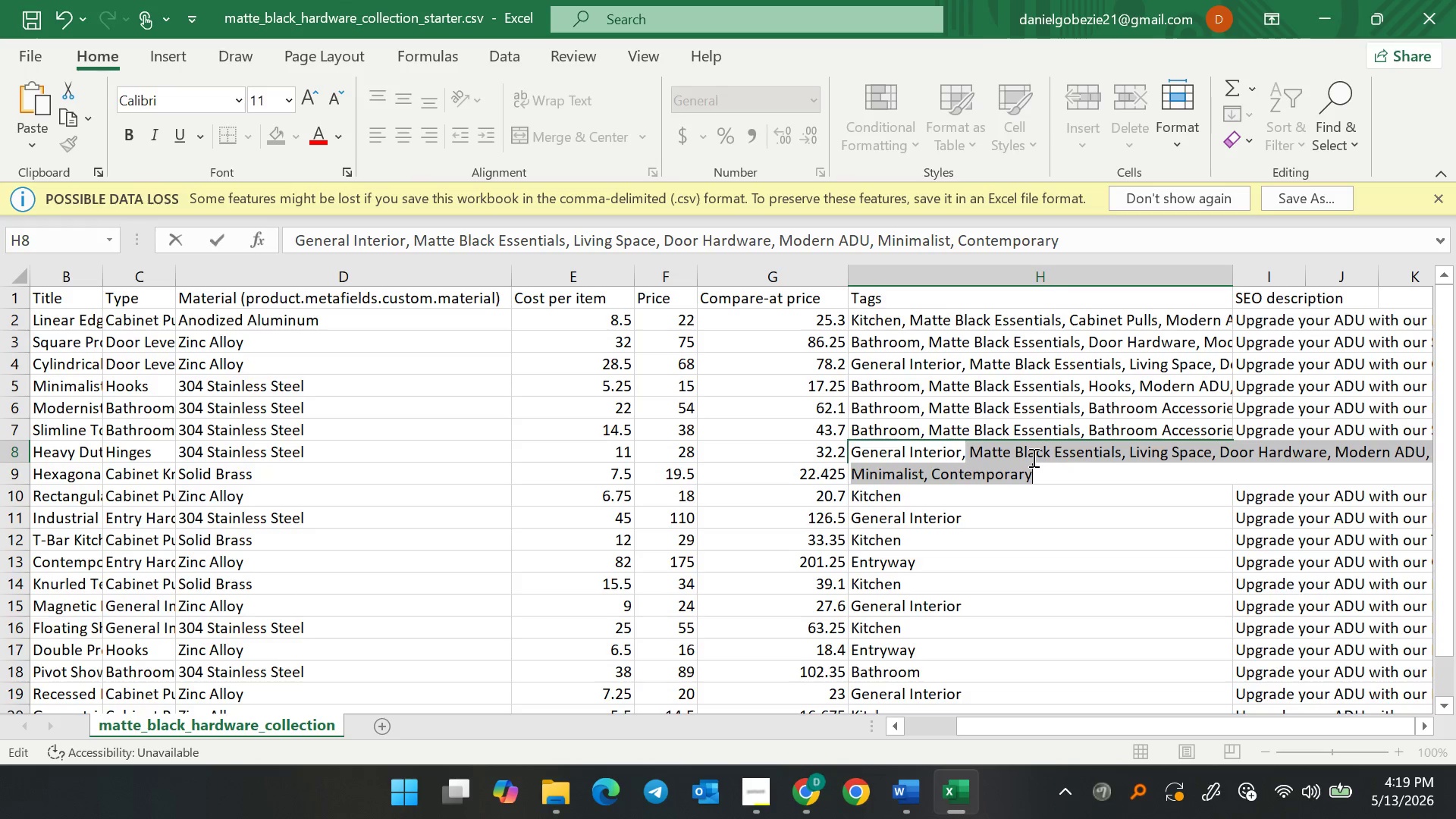 
key(Space)
 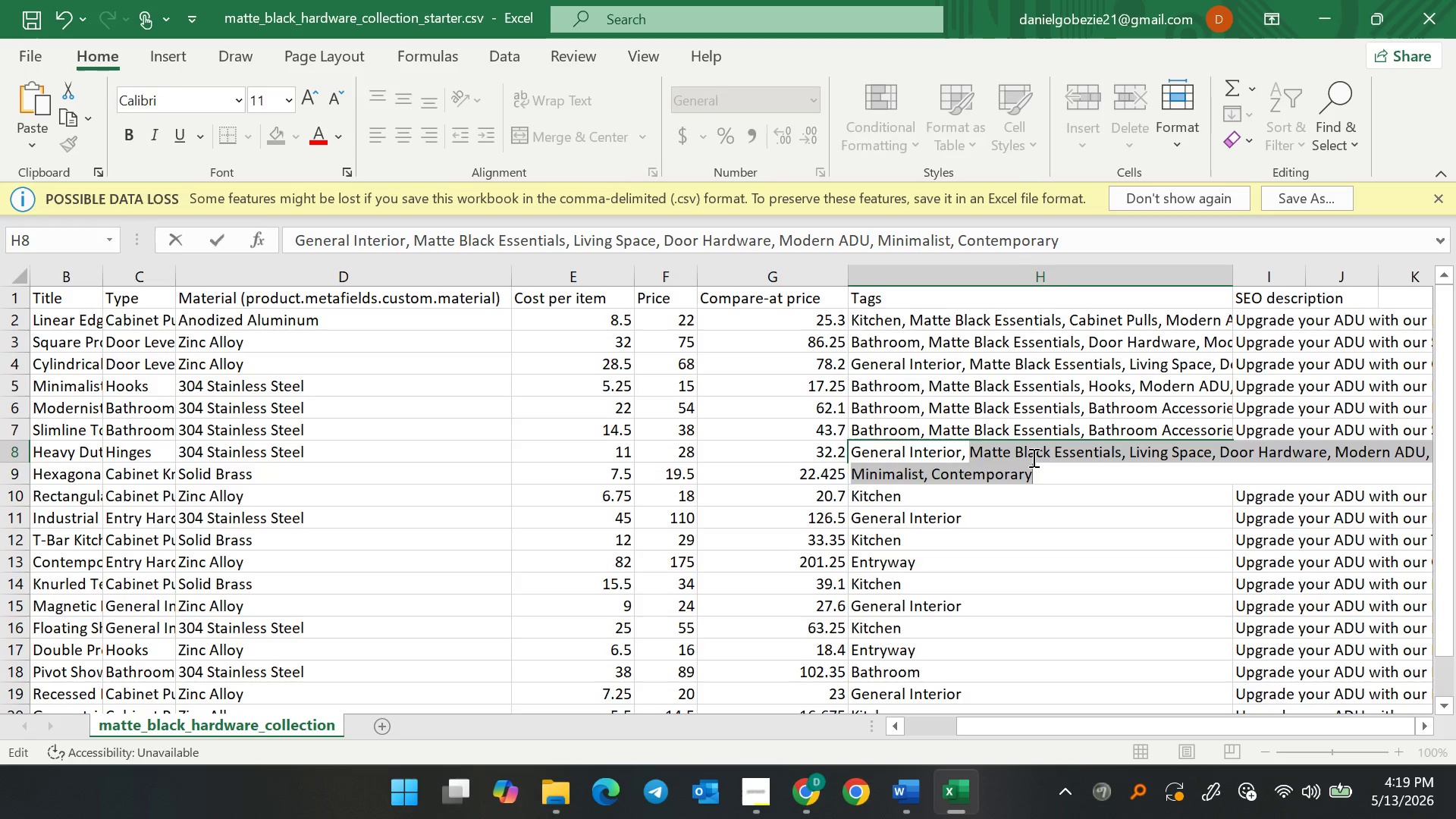 
key(Control+V)
 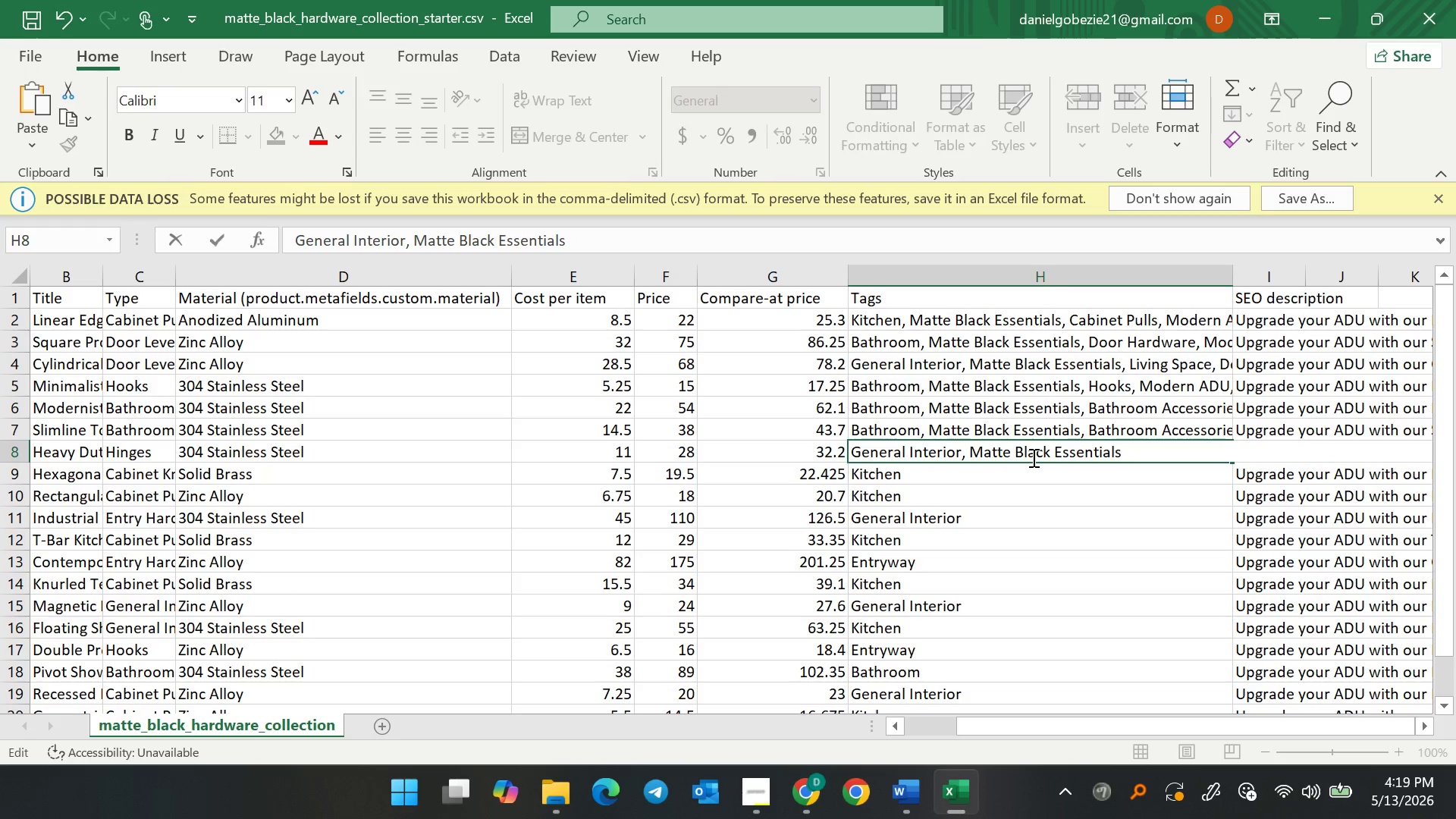 
key(Comma)
 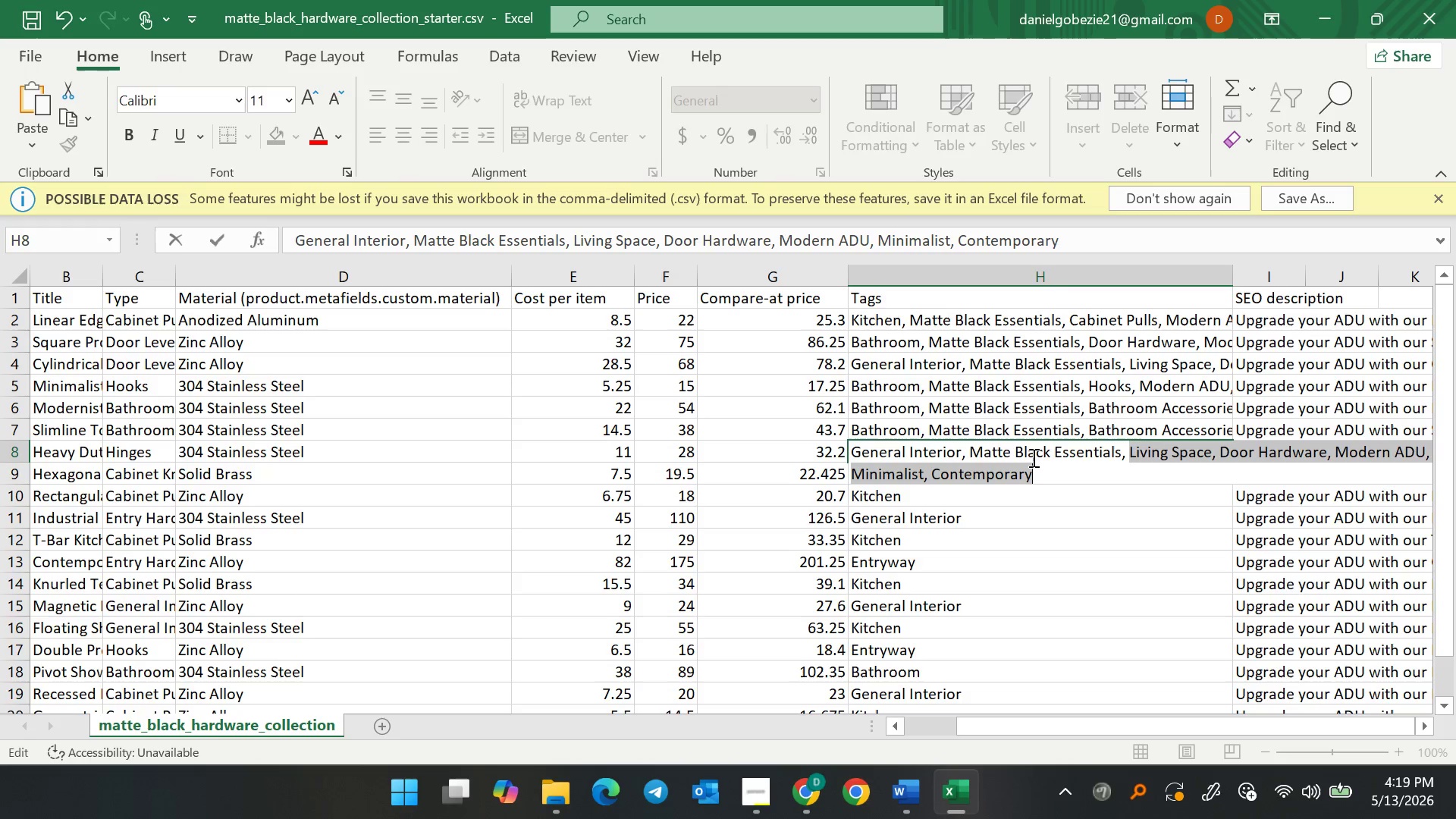 
key(Space)
 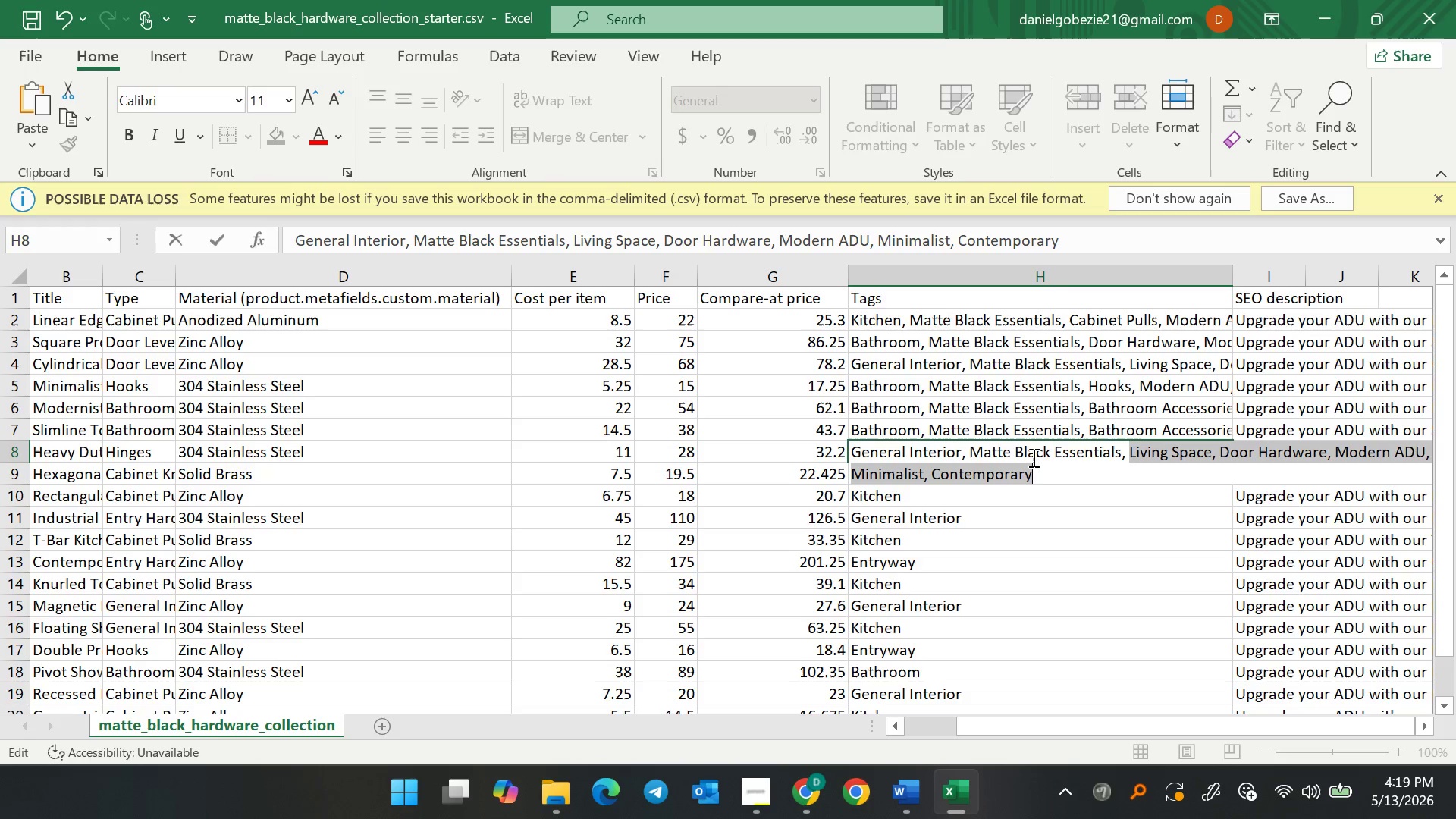 
wait(6.06)
 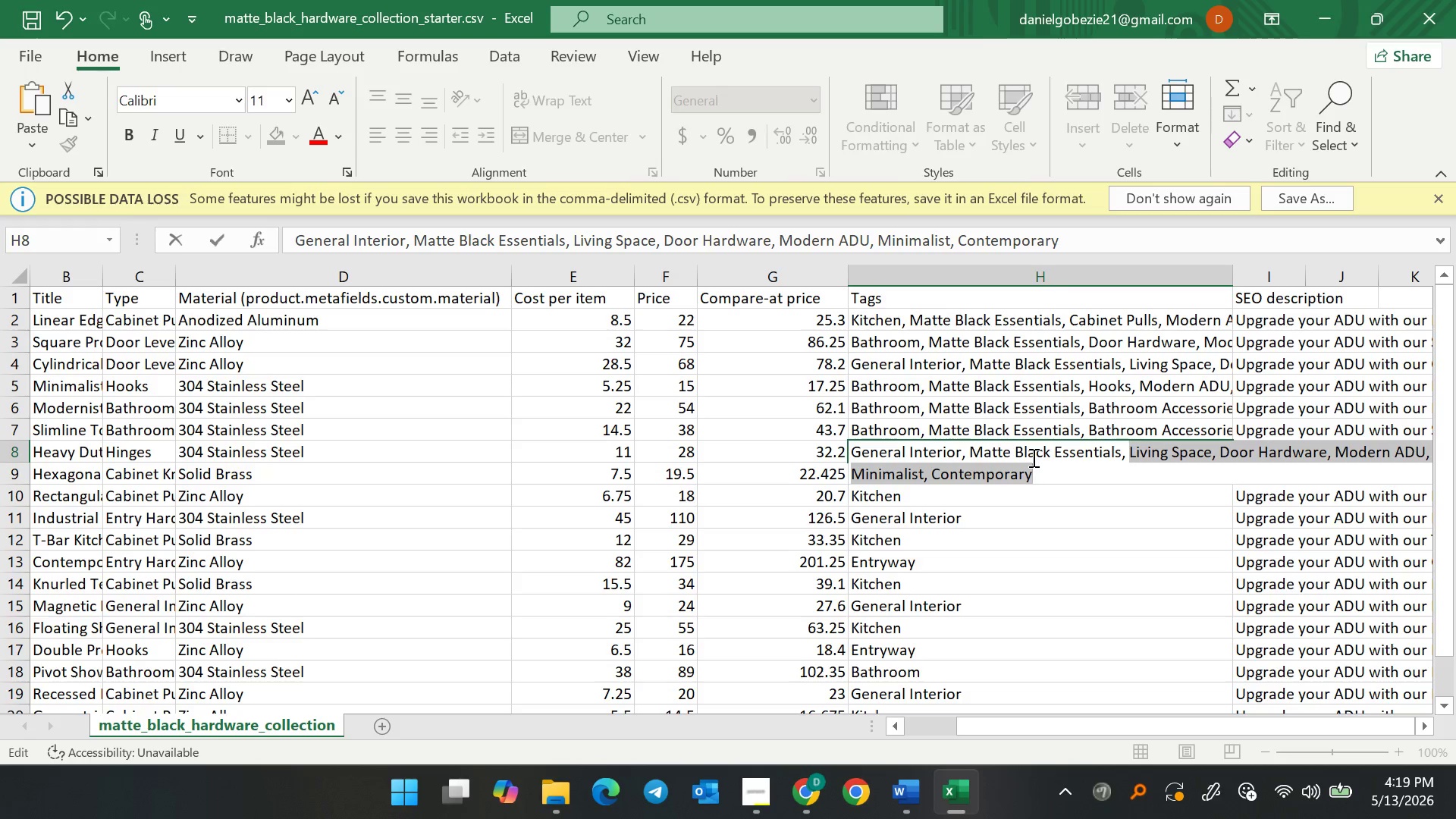 
type(Door Hardware, Entryway, Modern ADU, )
 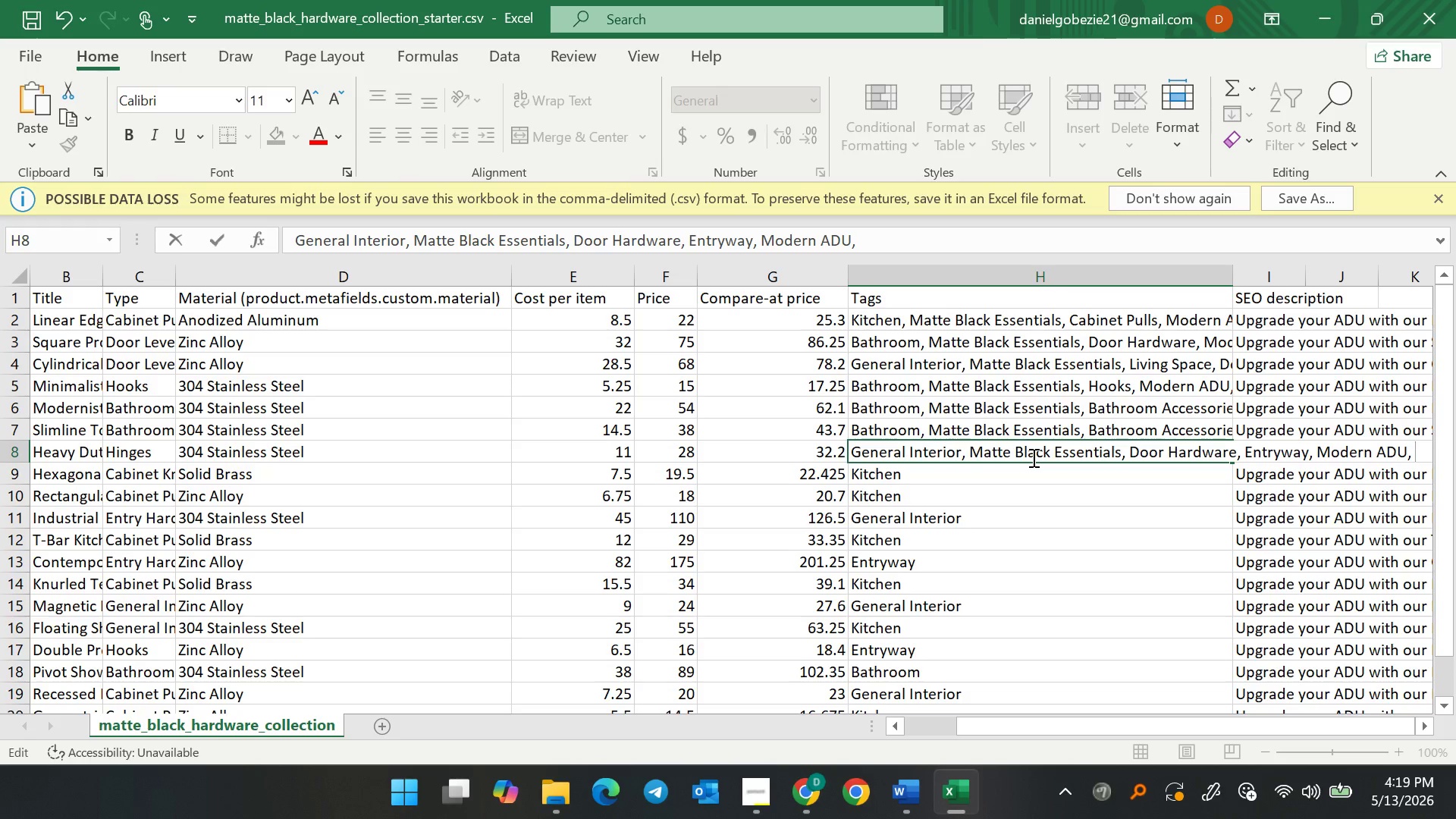 
wait(6.59)
 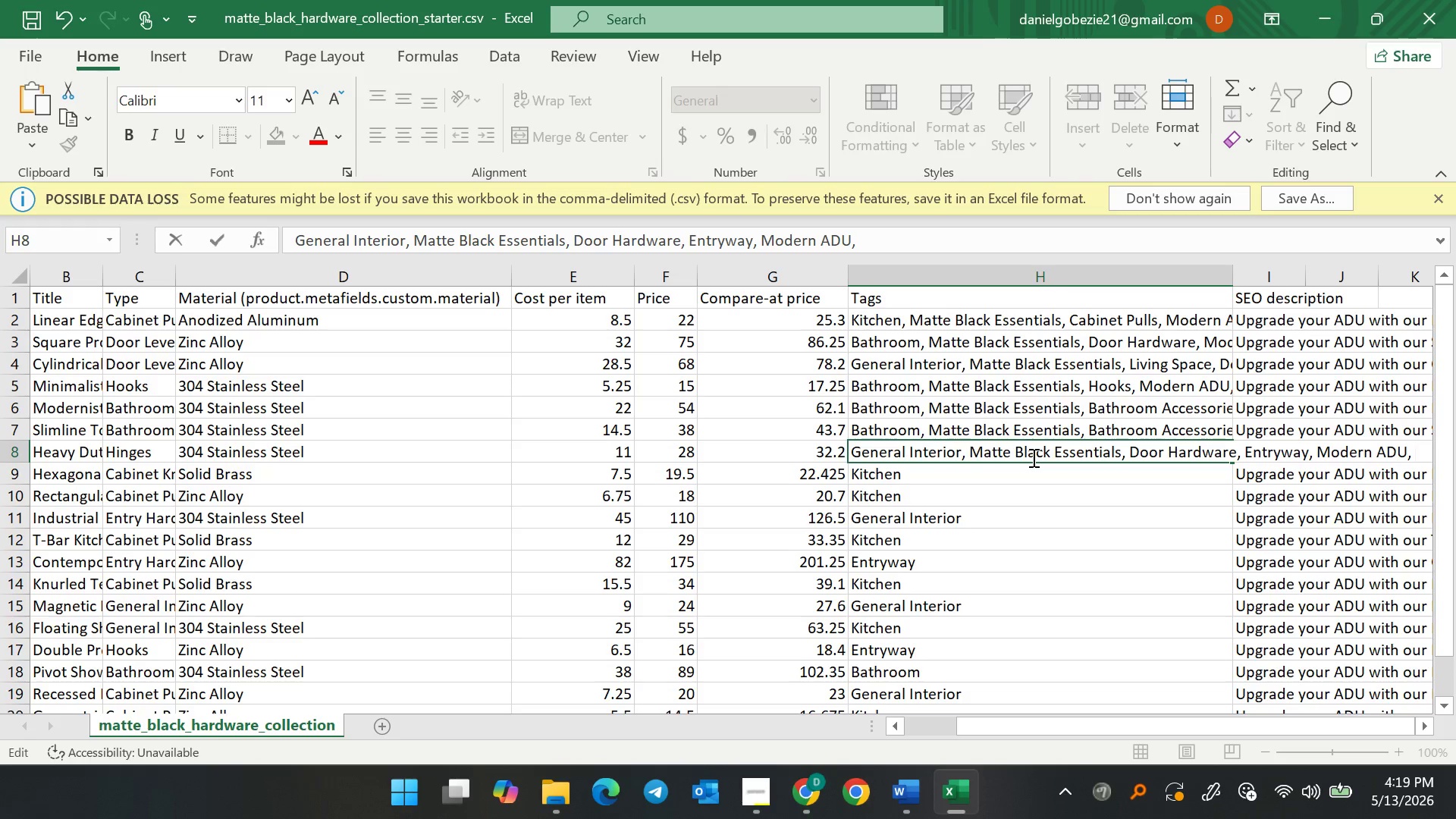 
type(Contemporary )
key(Backspace)
type(, Luc)
key(Backspace)
type(xury Hardware)
 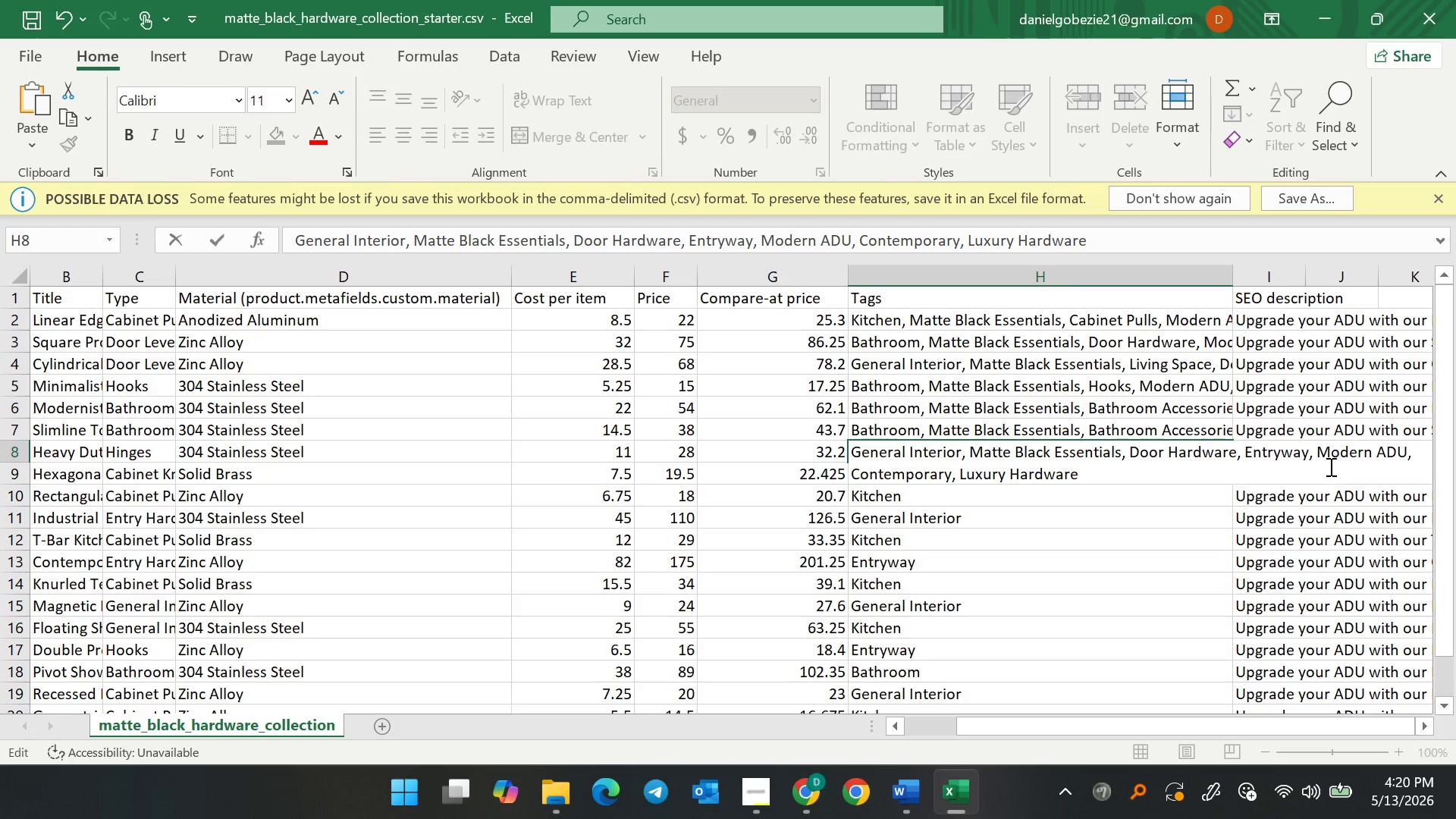 
wait(62.55)
 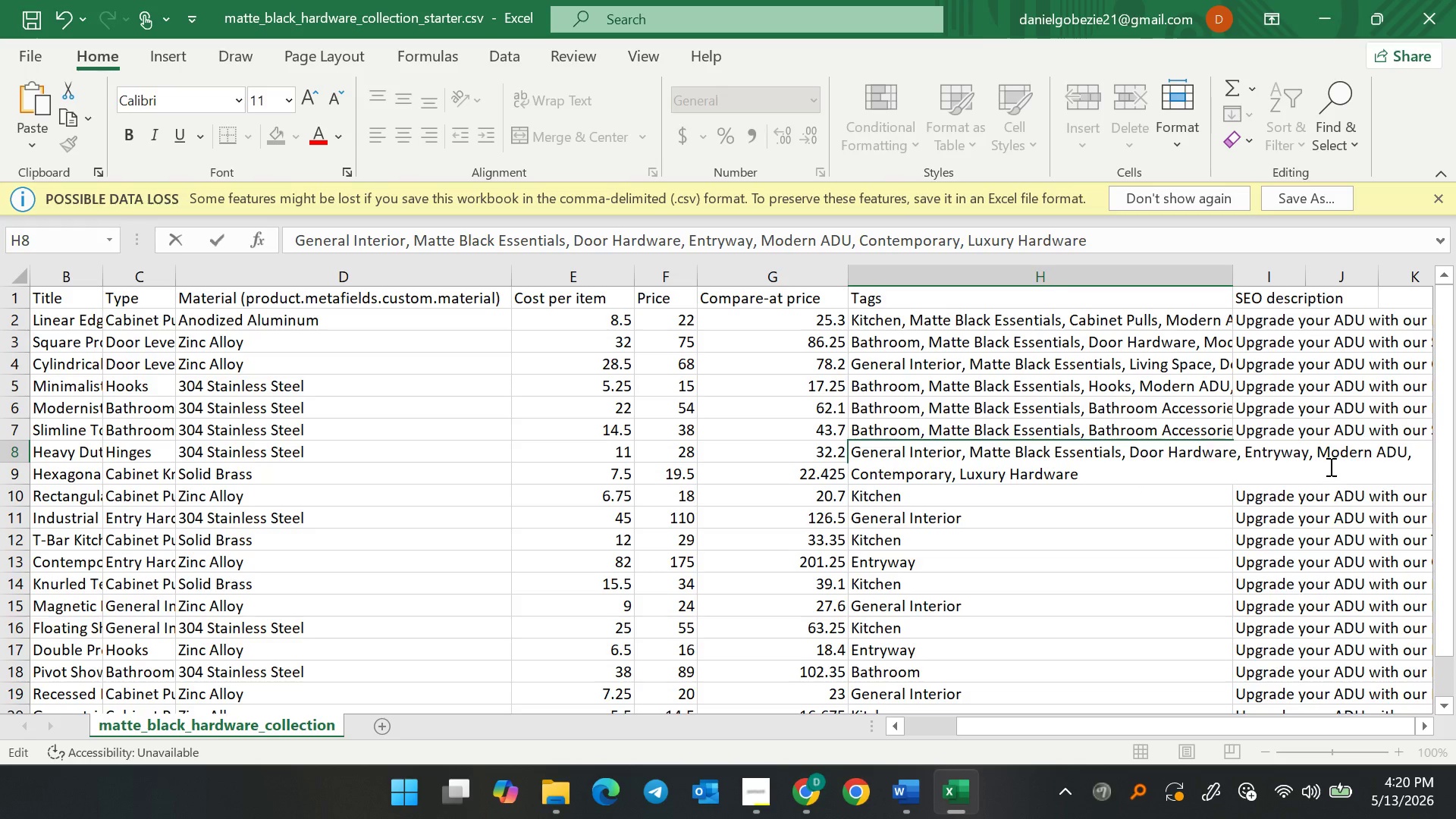 
left_click([37, 31])
 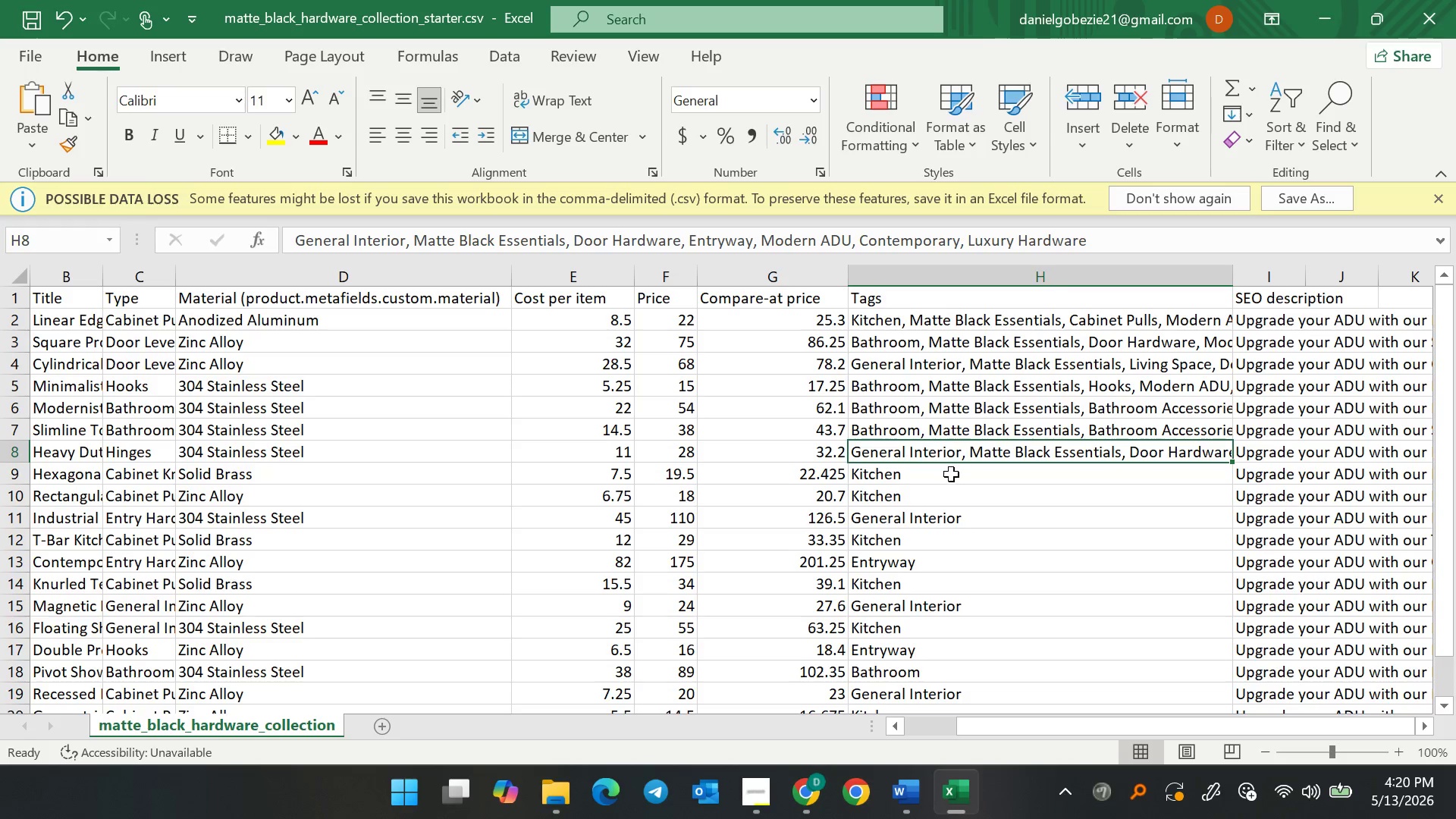 
double_click([951, 474])
 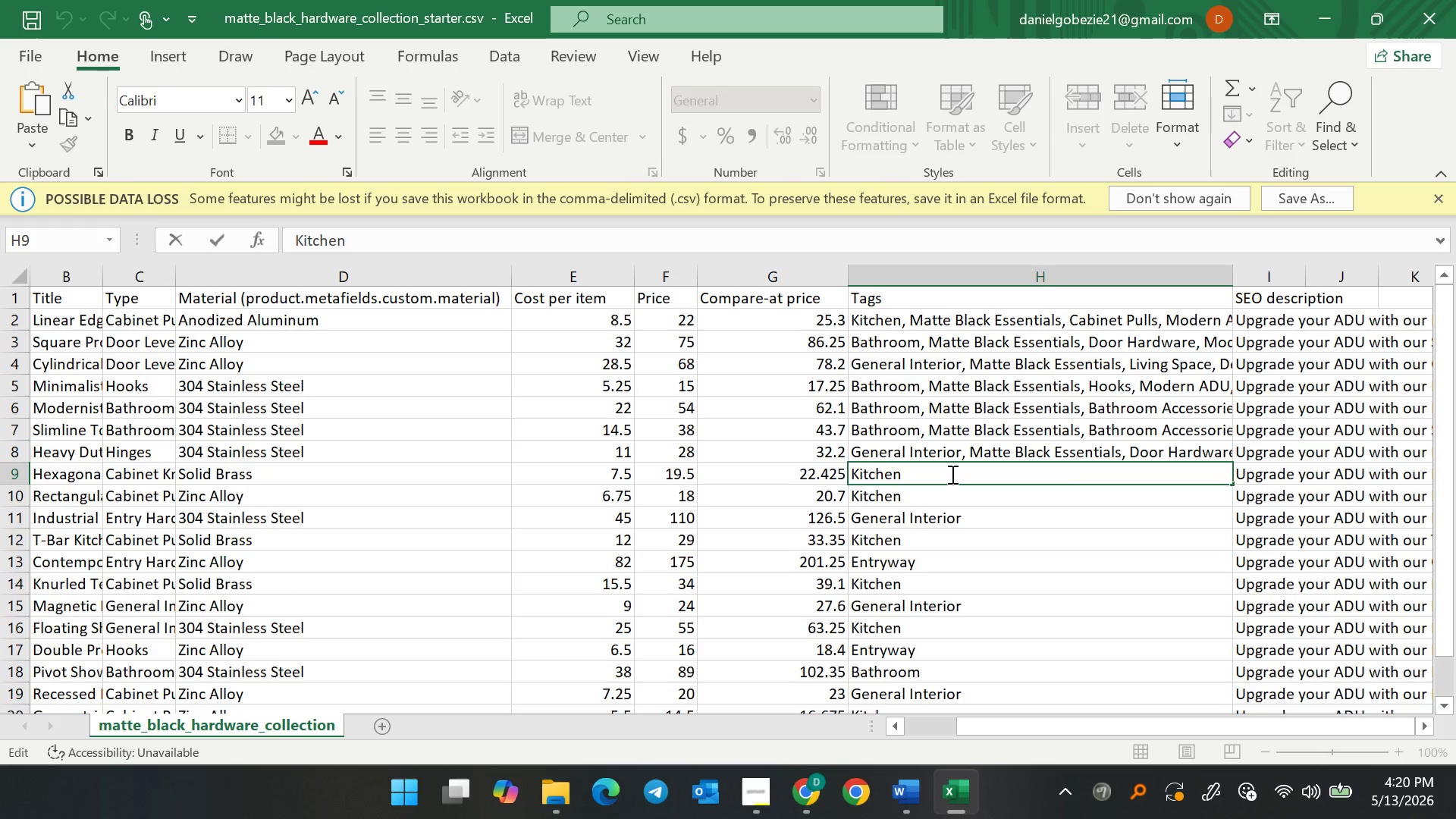 
key(Comma)
 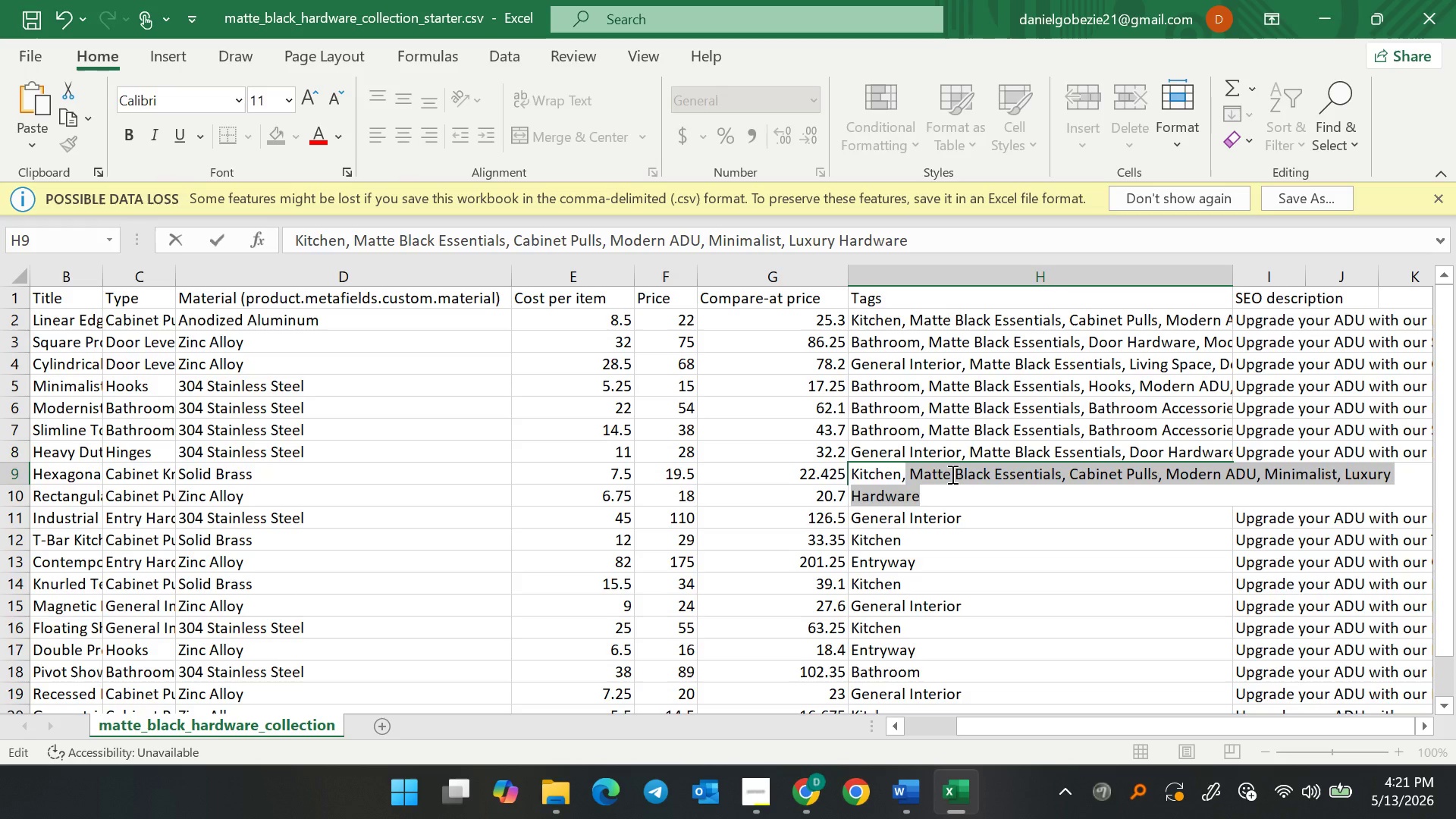 
wait(13.16)
 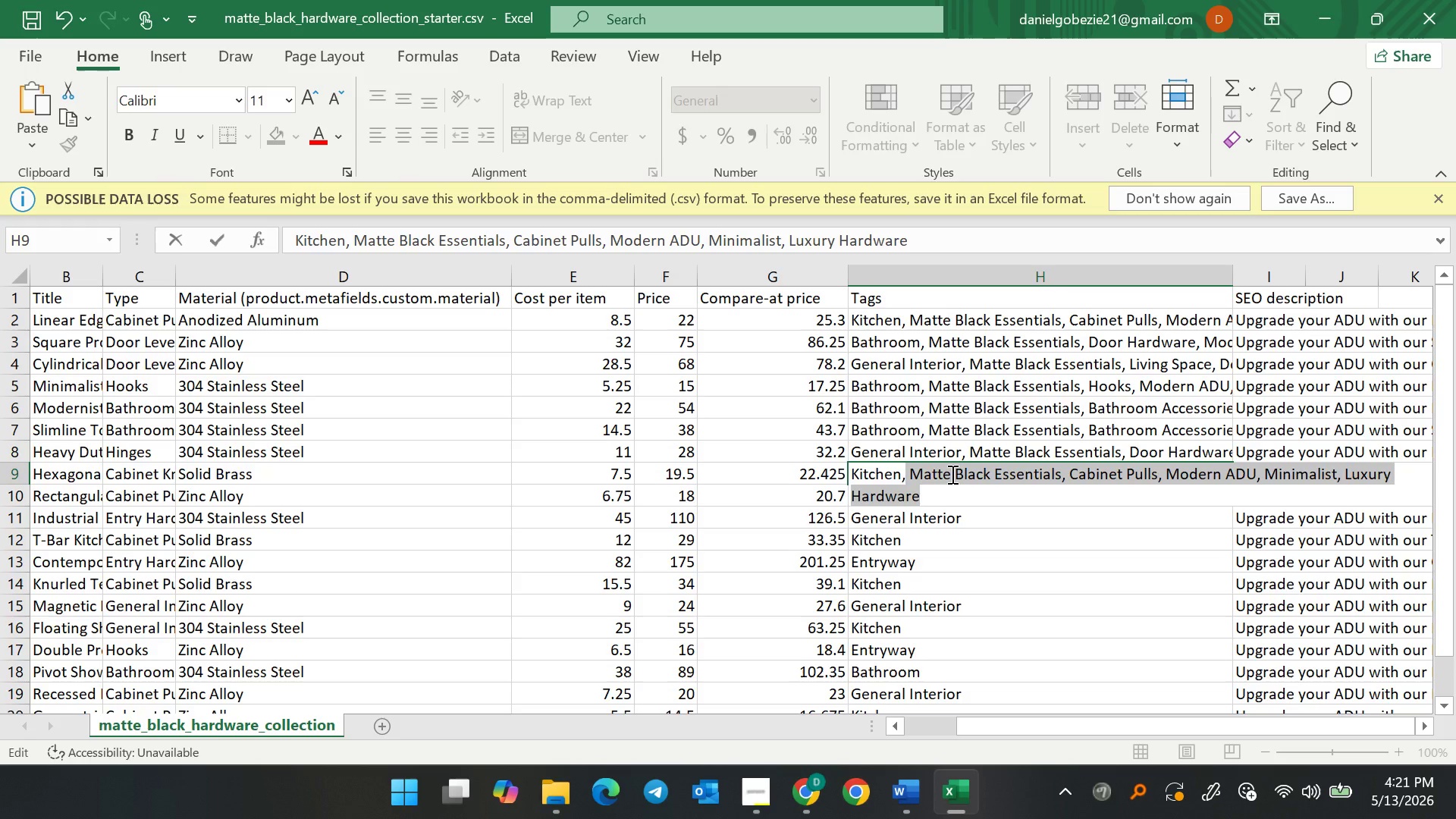 
left_click([485, 500])
 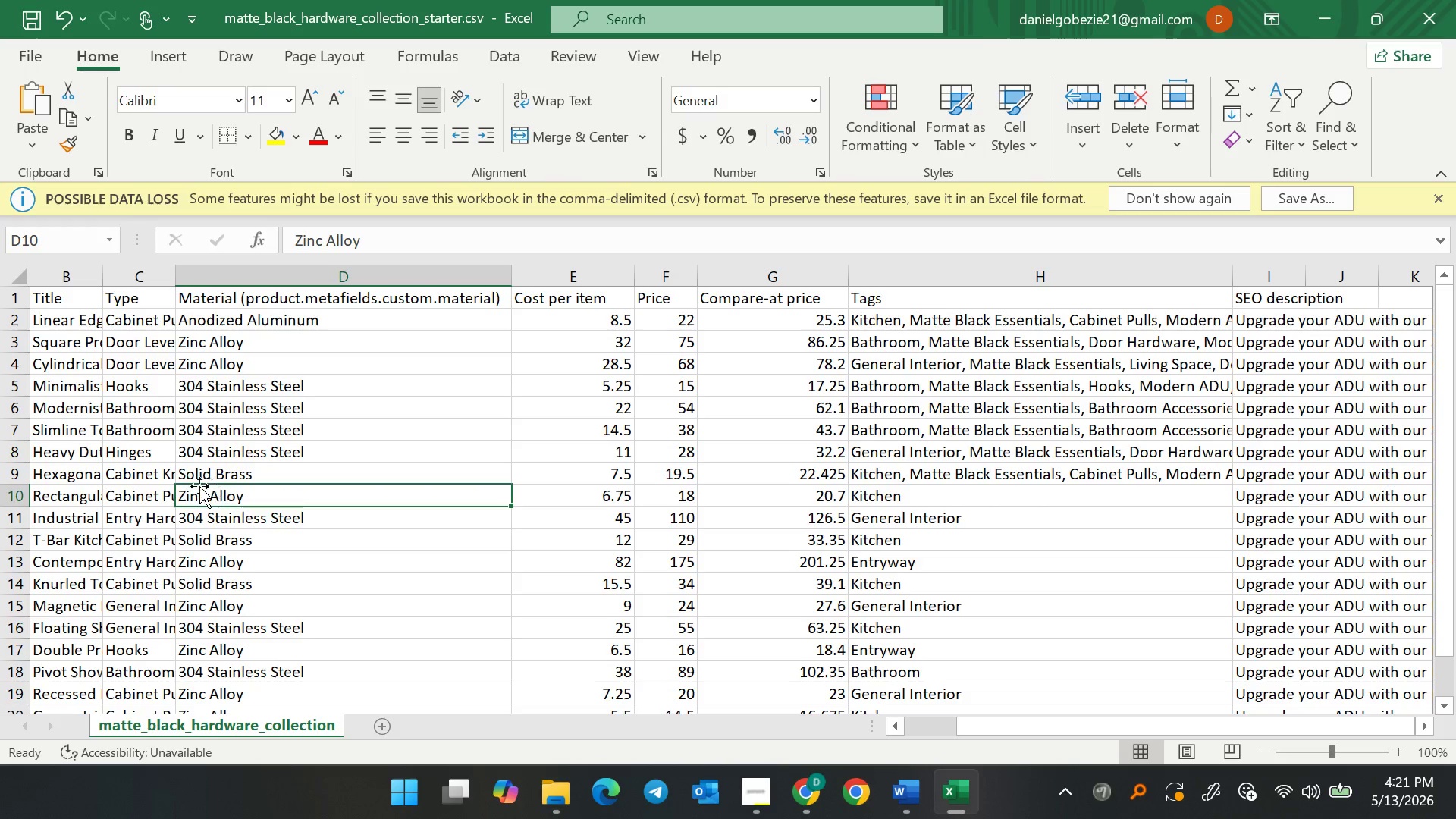 
double_click([73, 494])
 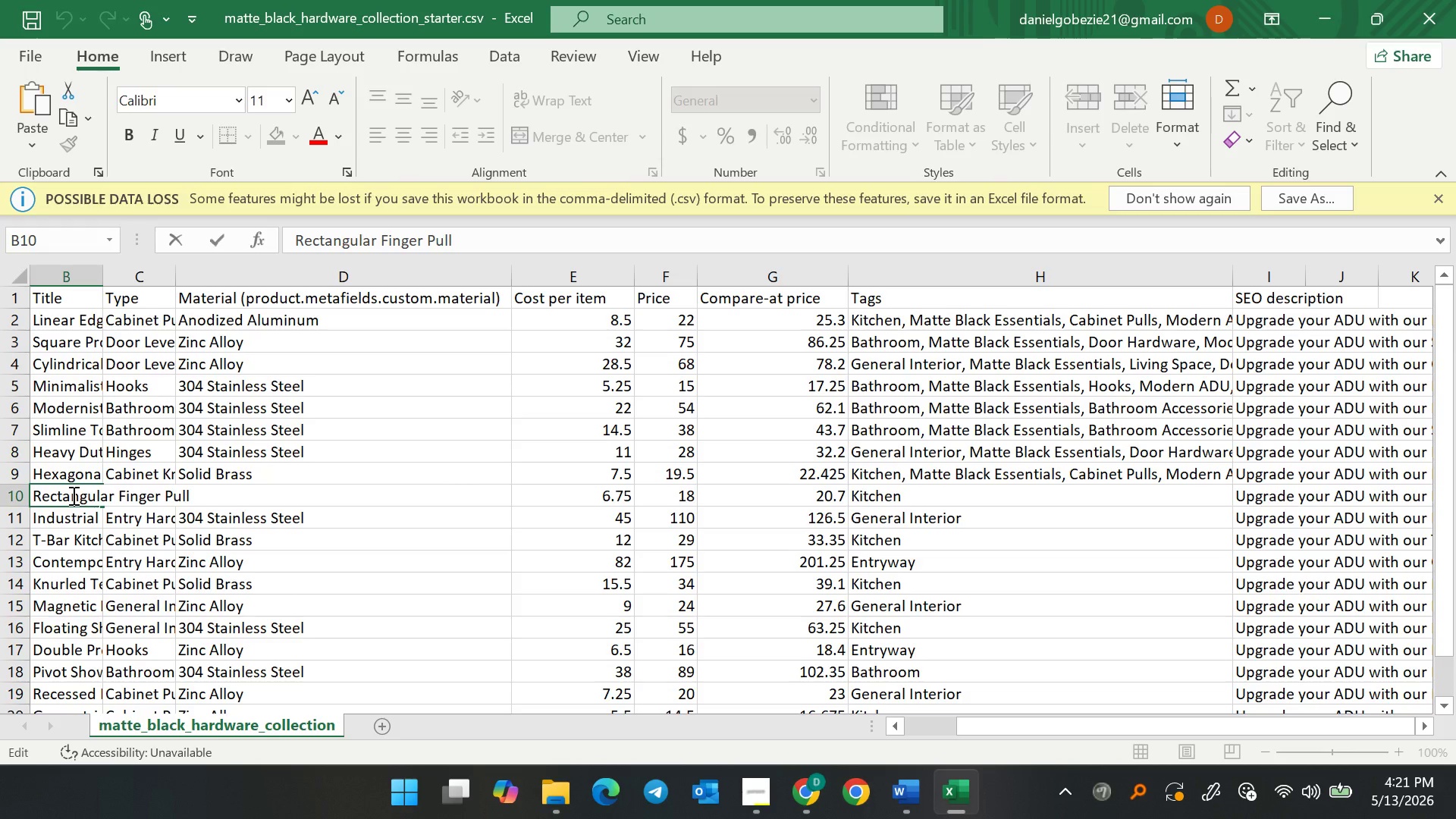 
wait(13.3)
 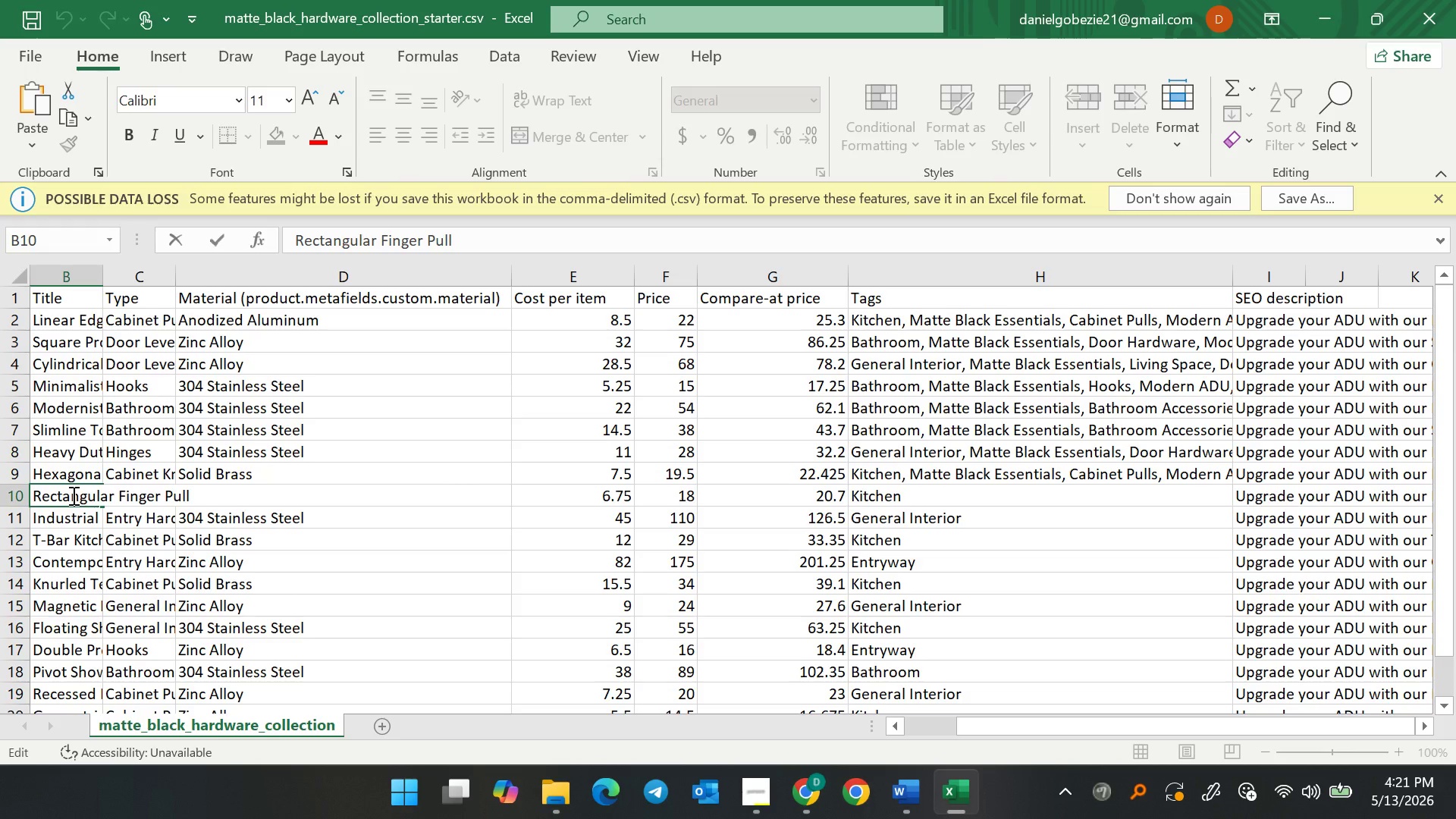 
double_click([81, 474])
 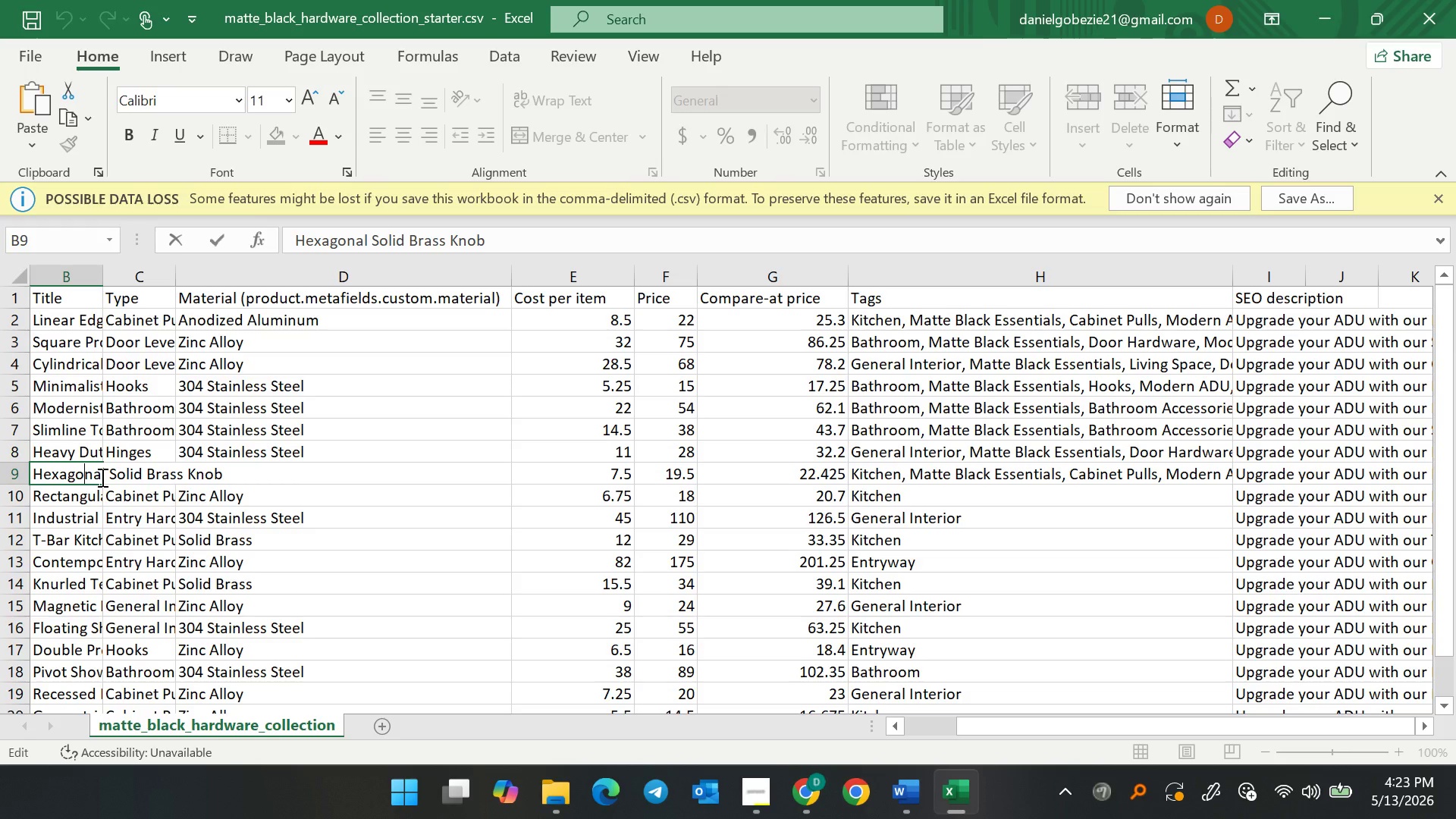 
wait(118.44)
 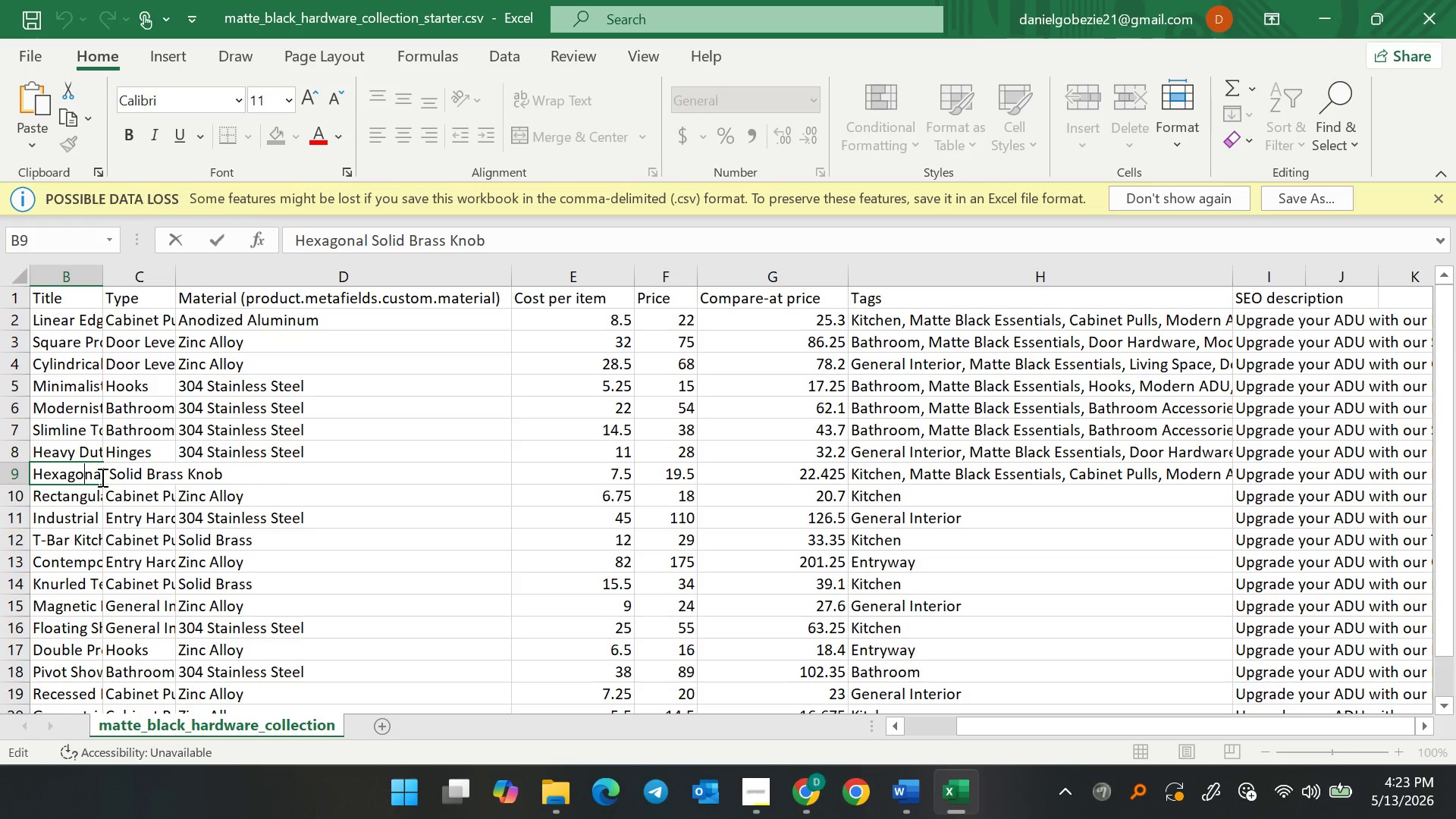 
scroll: coordinate [1034, 518], scroll_direction: up, amount: 3.0
 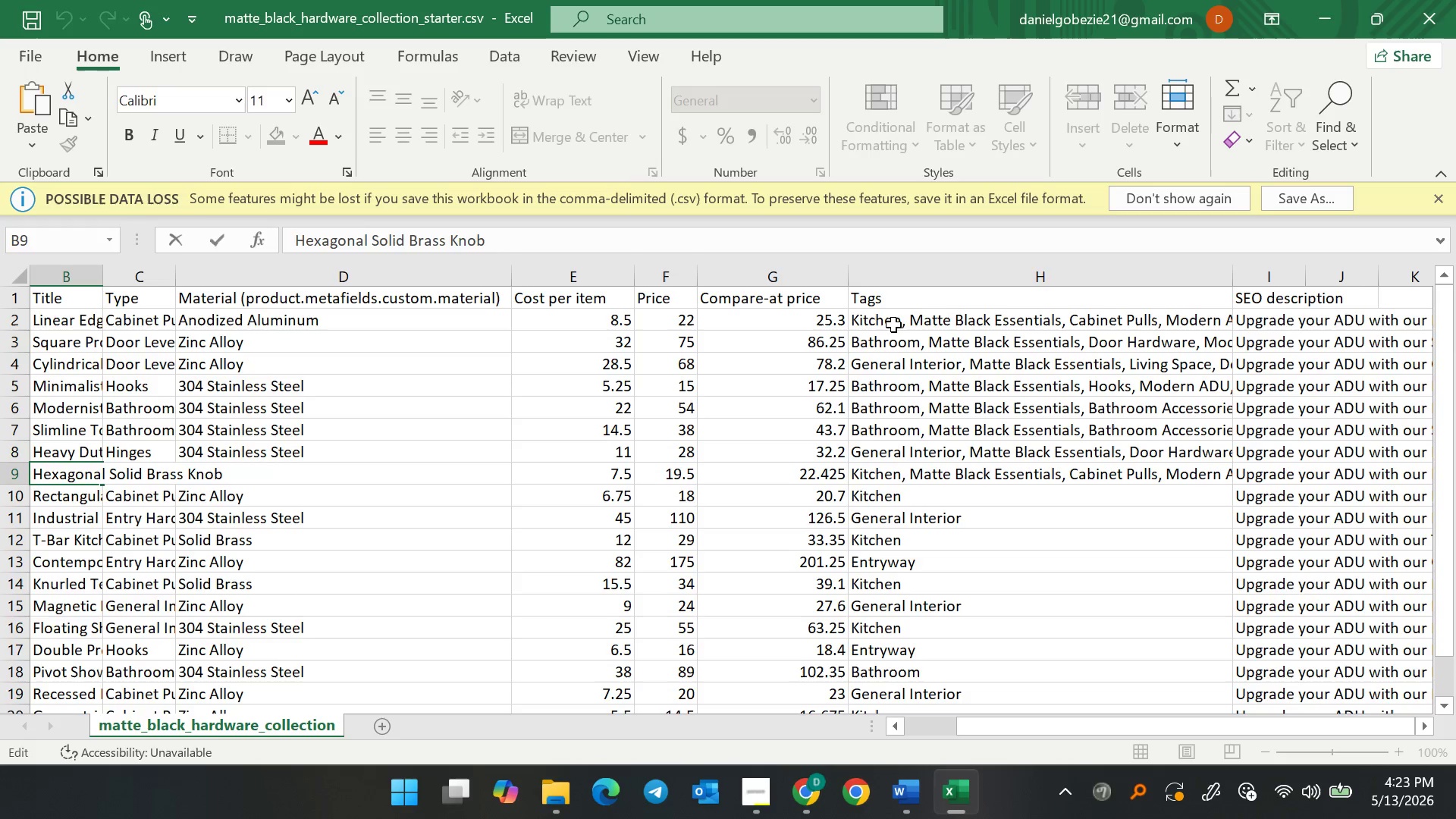 
double_click([893, 325])
 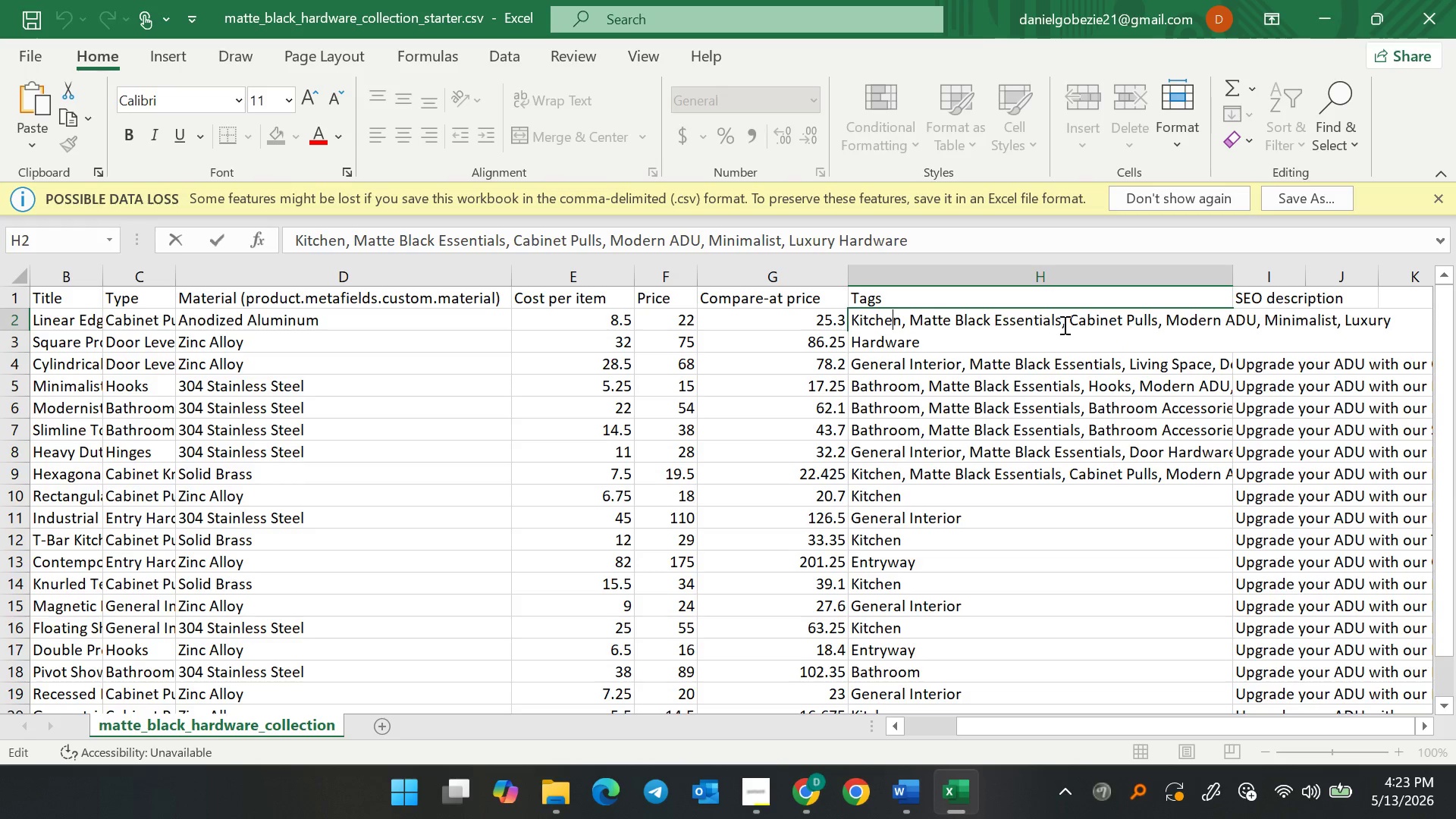 
left_click([1156, 320])
 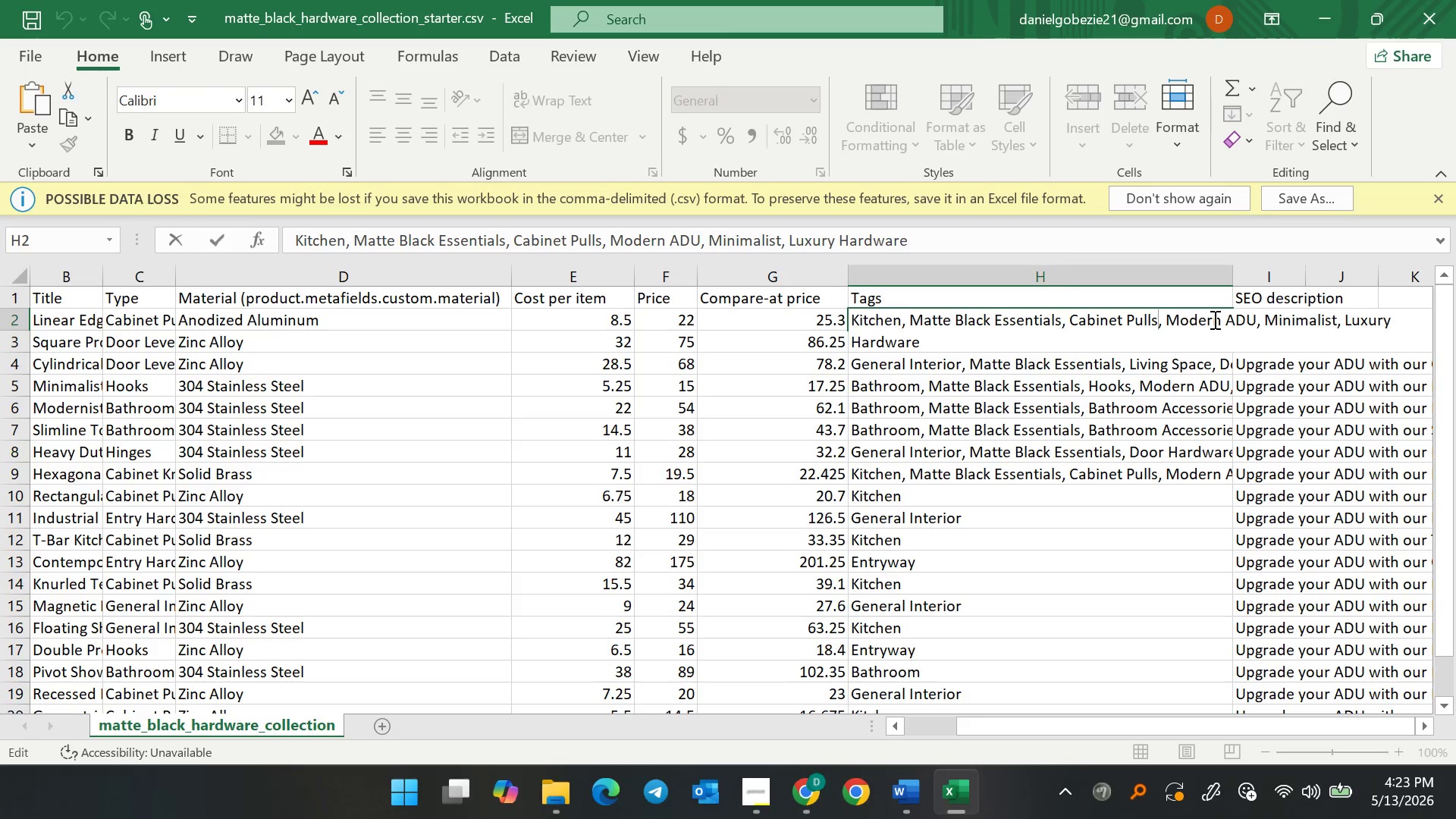 
key(Backspace)
 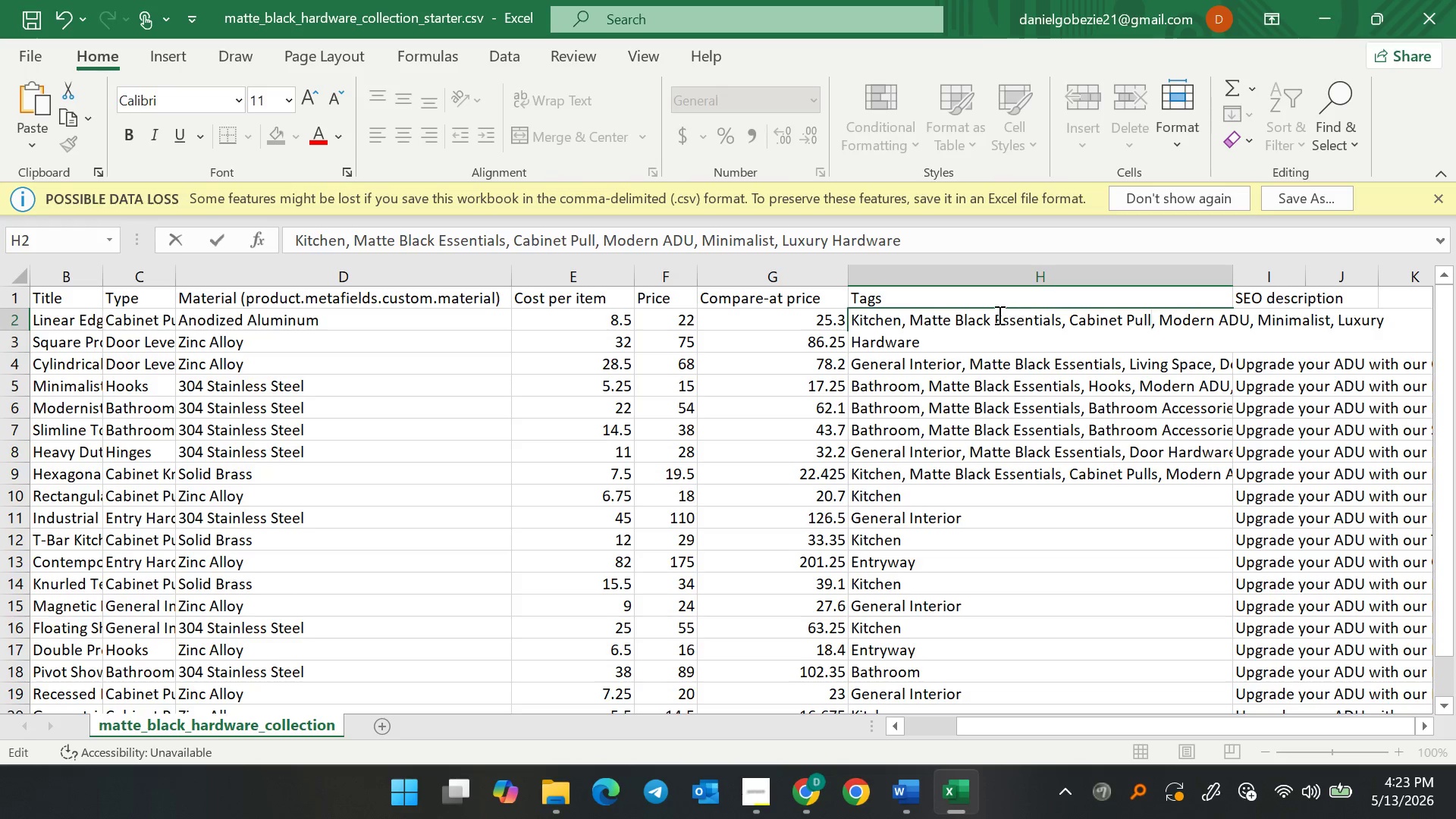 
wait(5.52)
 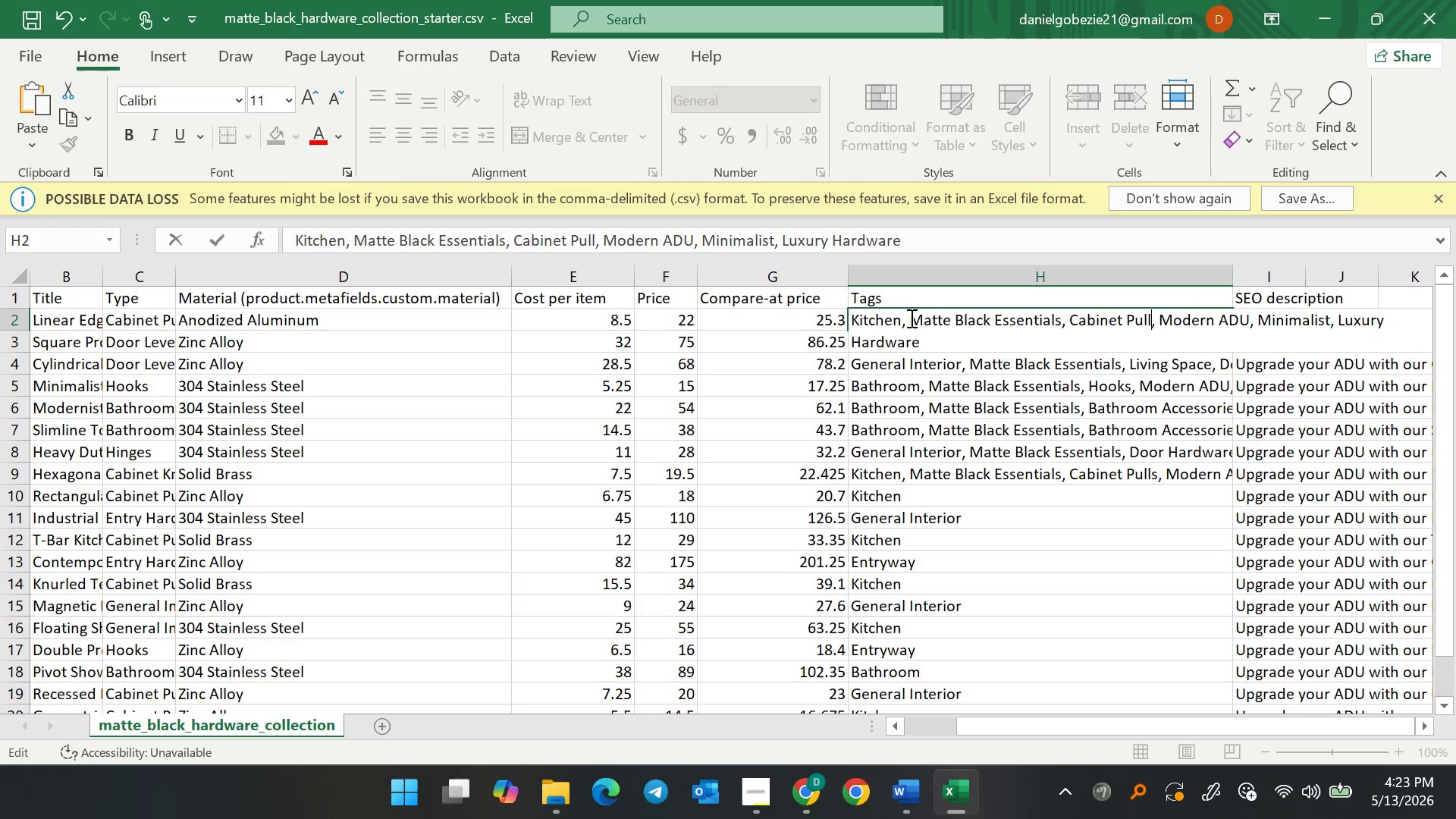 
left_click([1060, 317])
 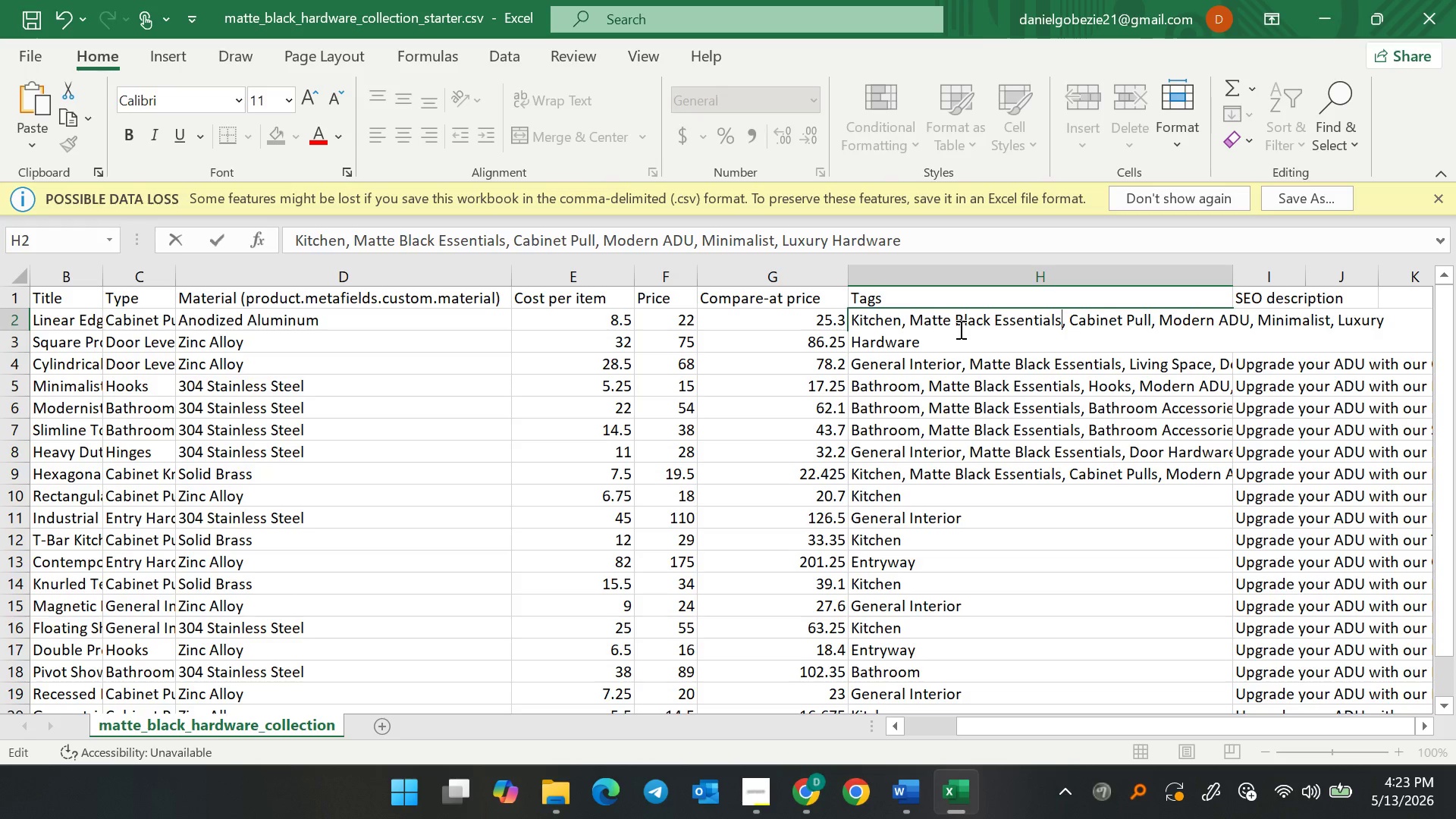 
left_click([959, 329])
 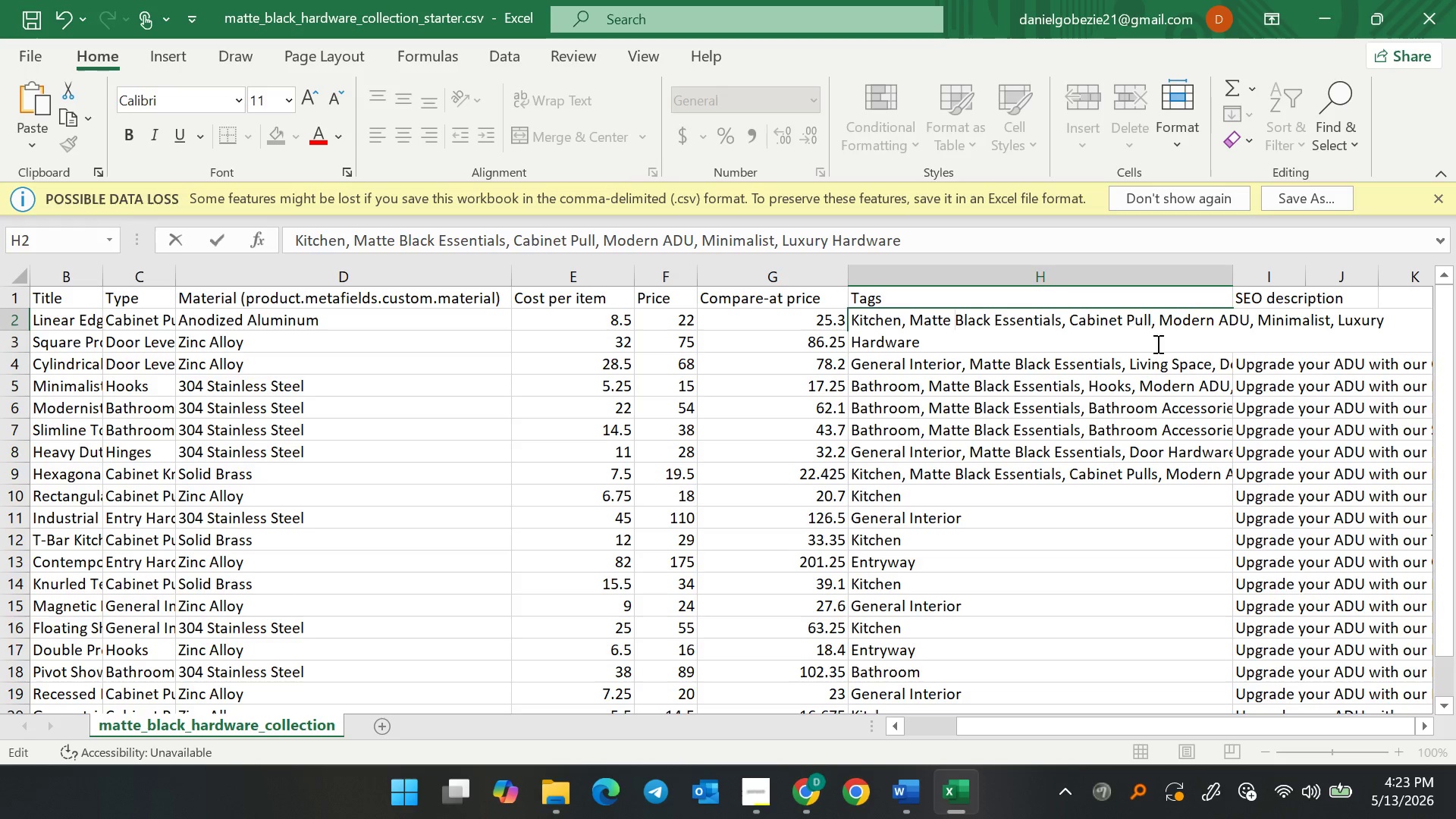 
wait(5.05)
 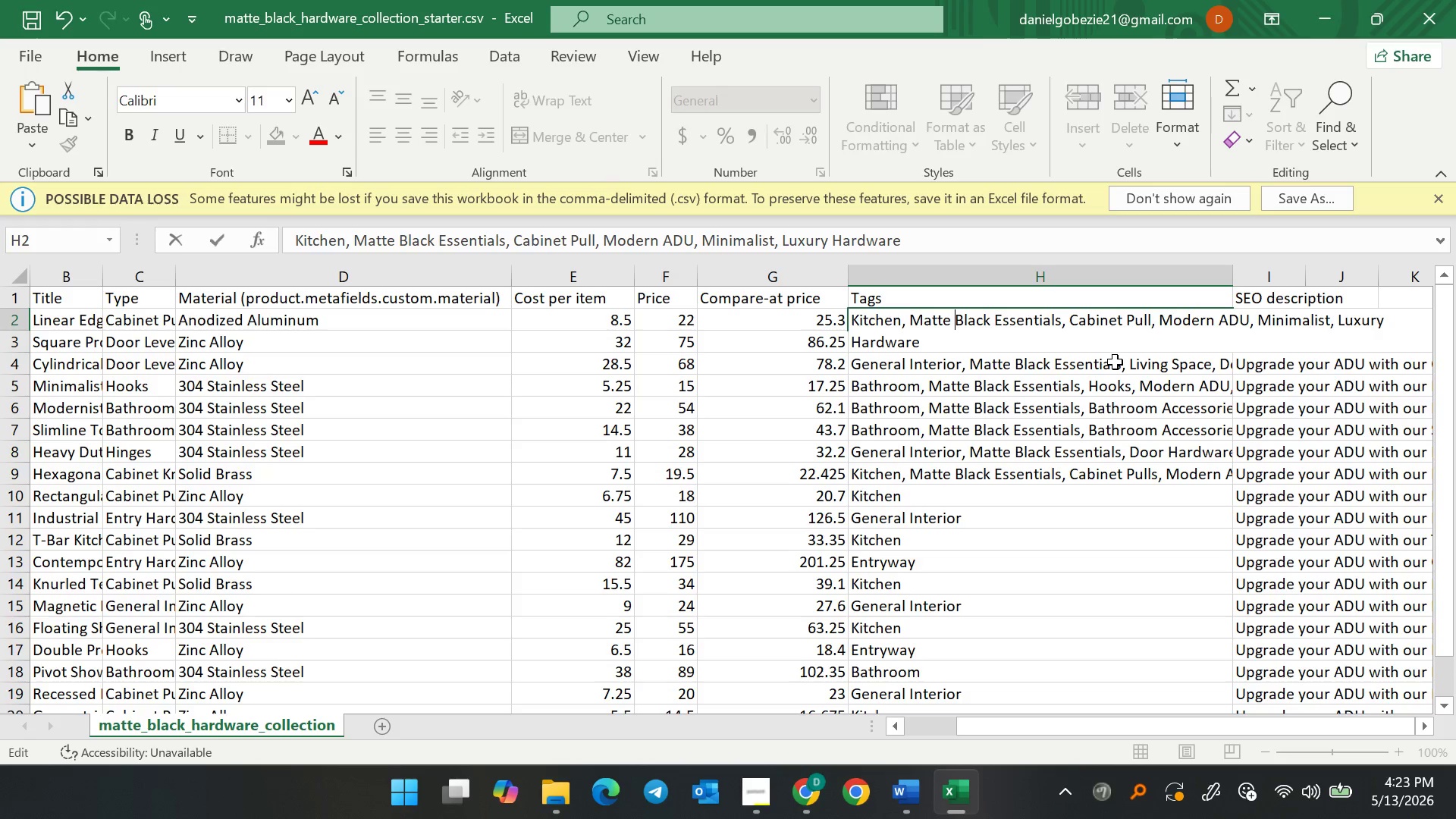 
left_click([1058, 322])
 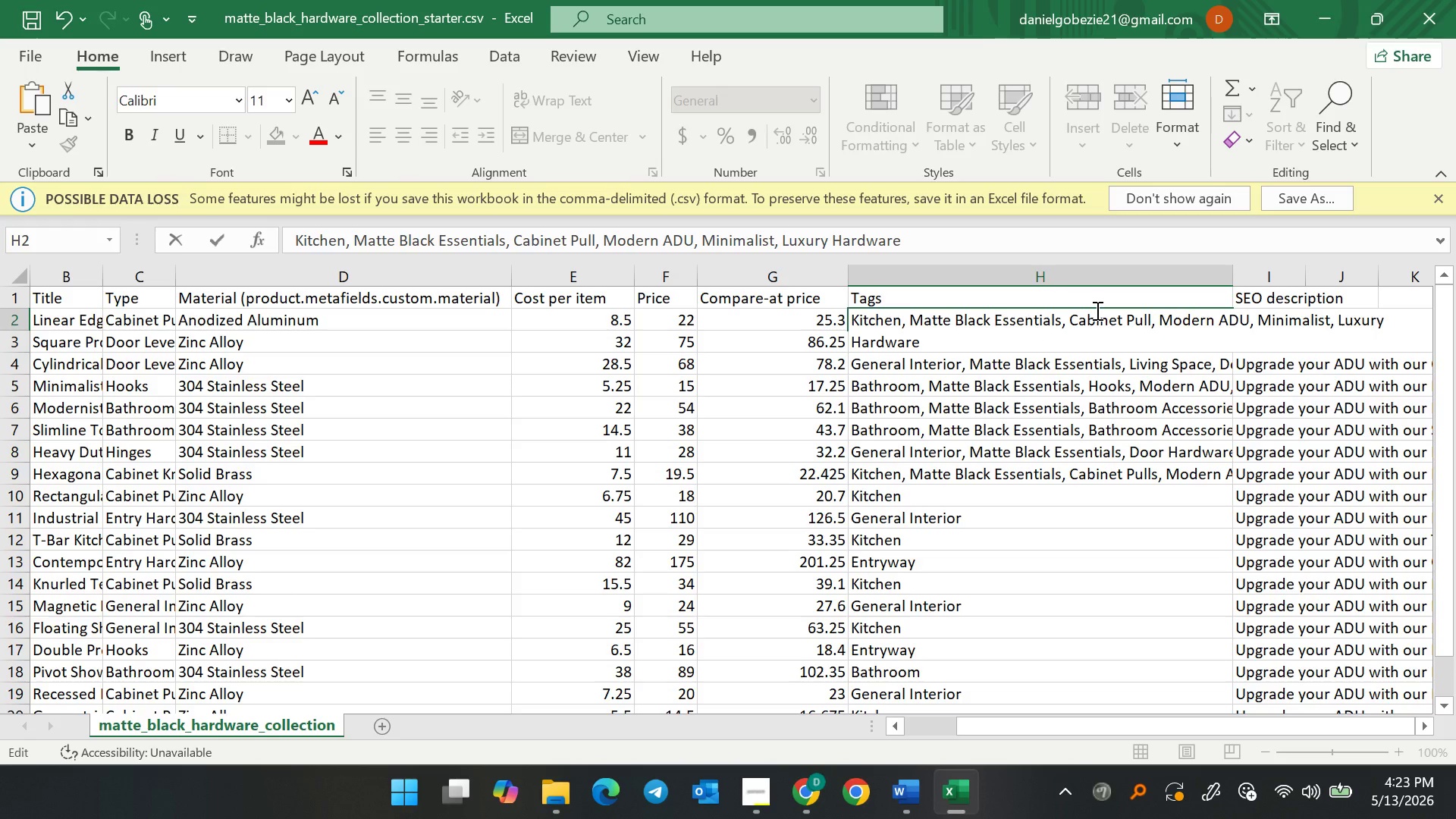 
key(ArrowRight)
 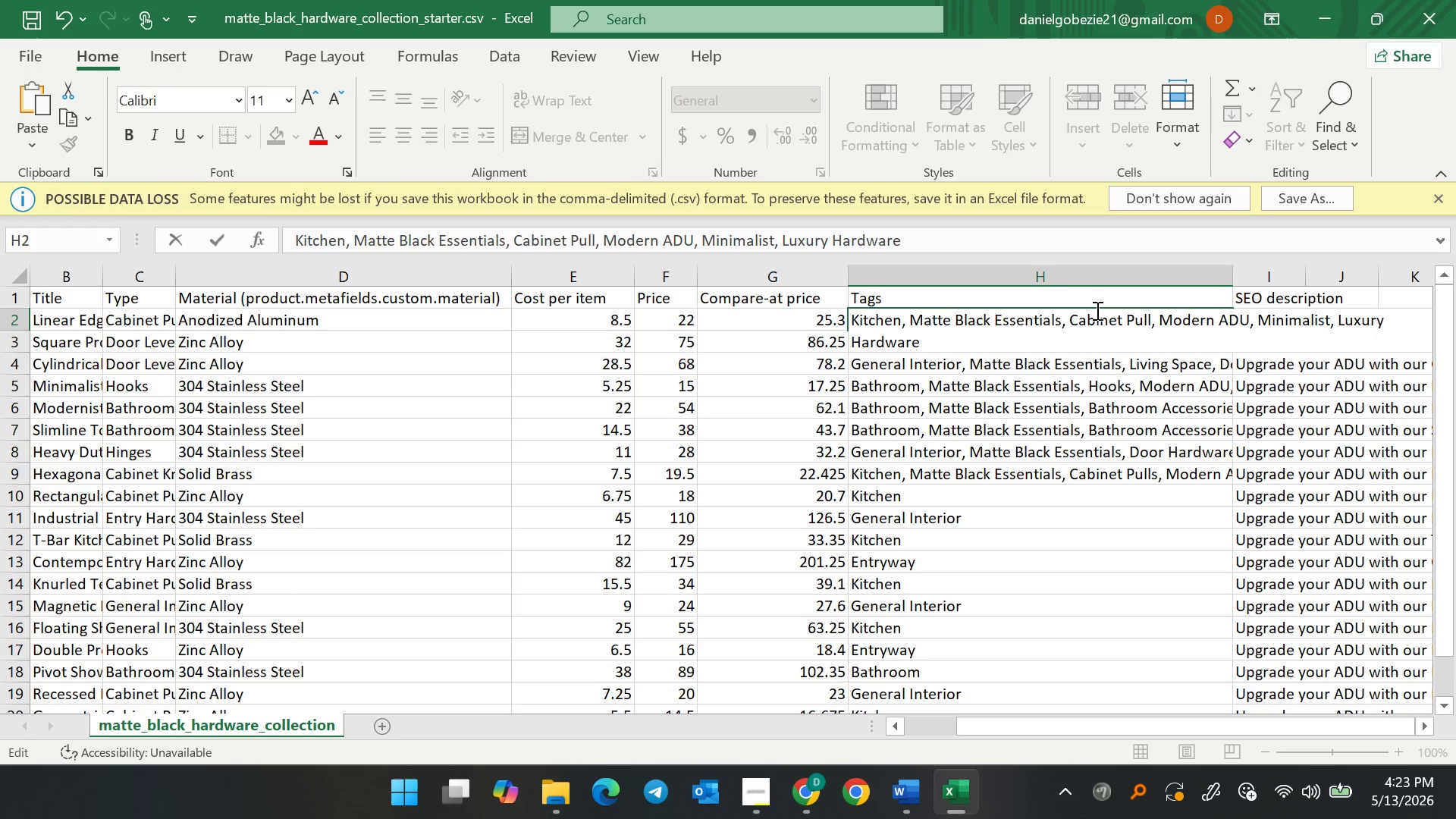 
hold_key(key=Backspace, duration=0.77)
 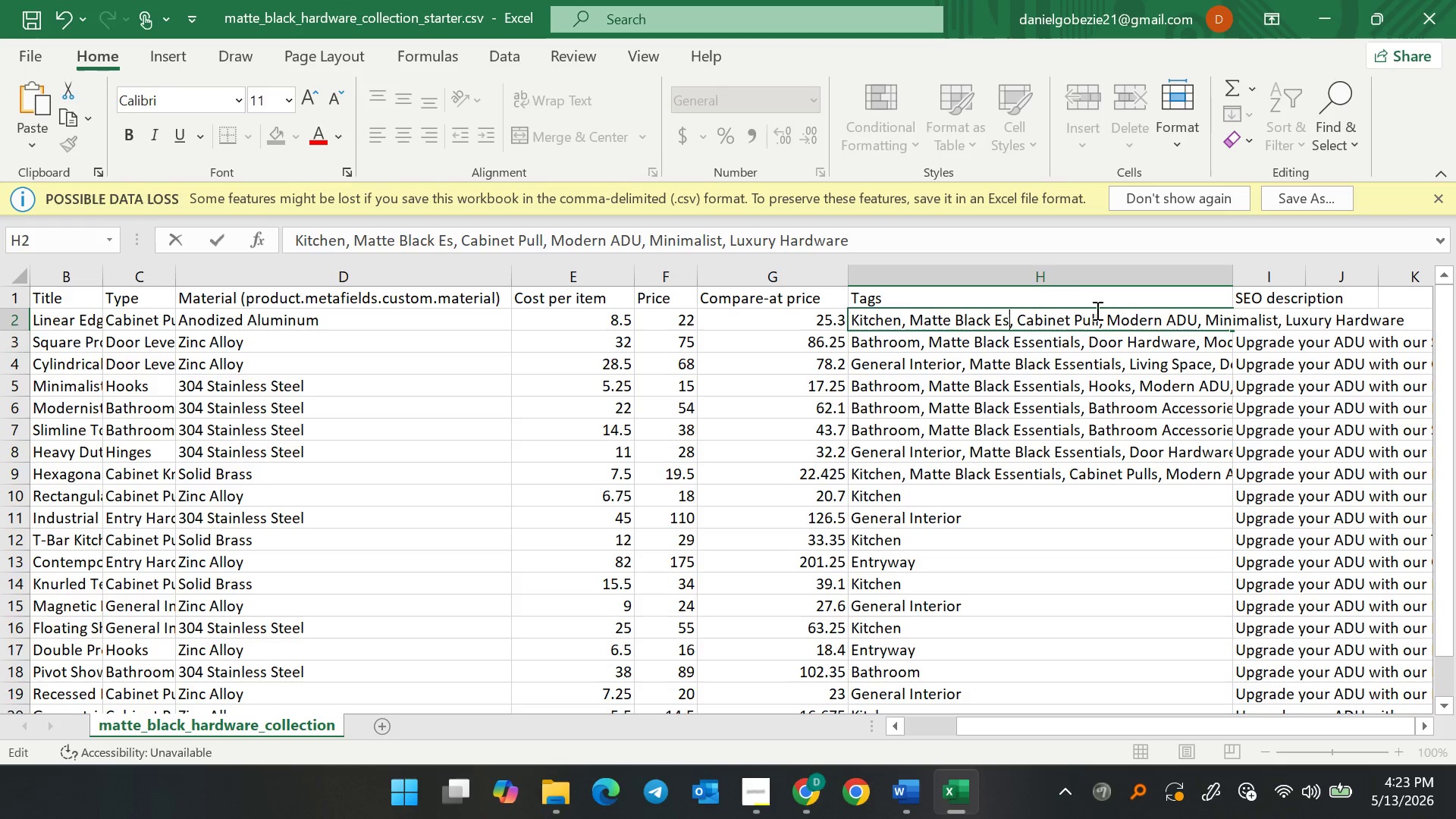 
key(Backspace)
 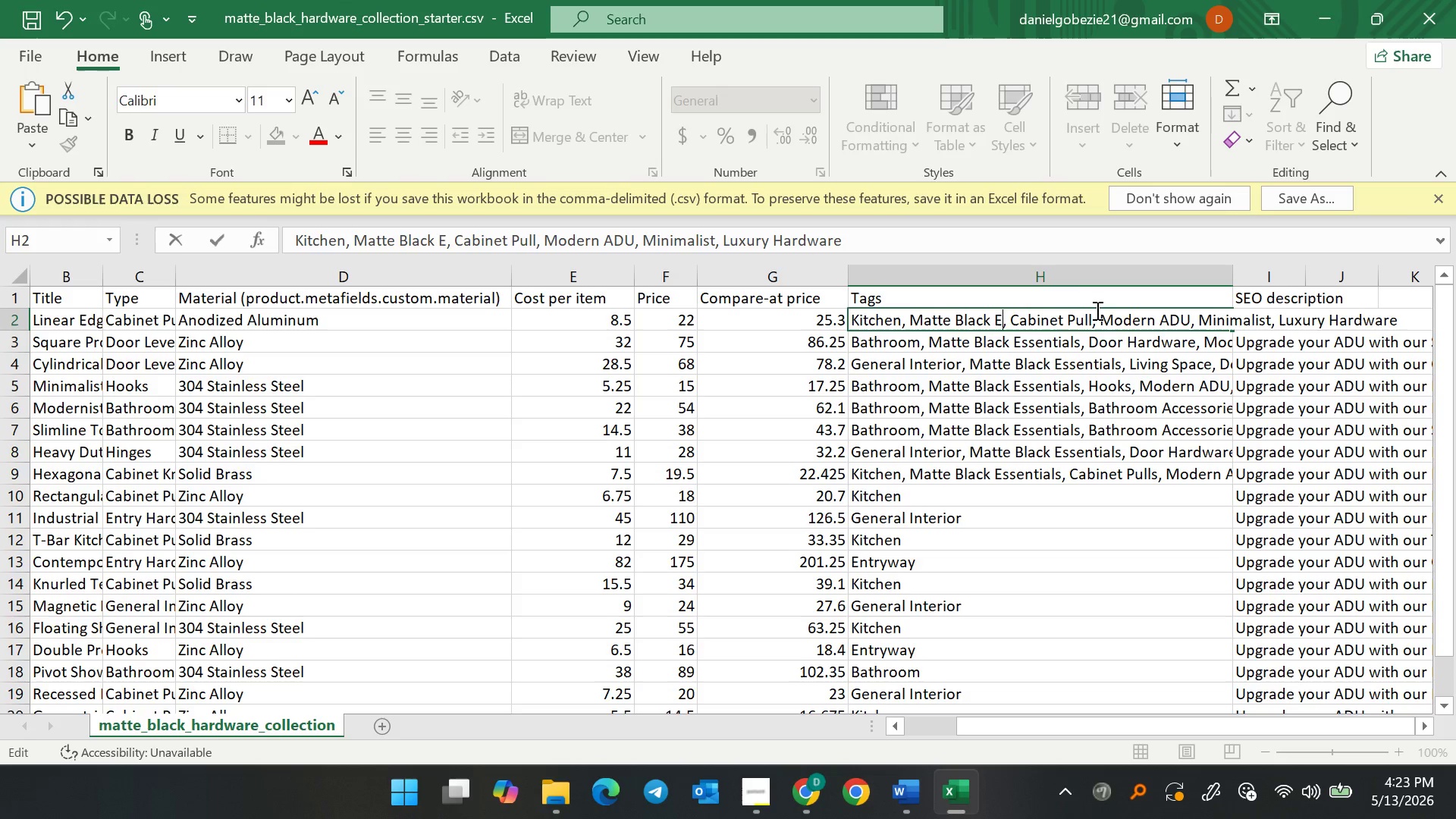 
key(Backspace)
 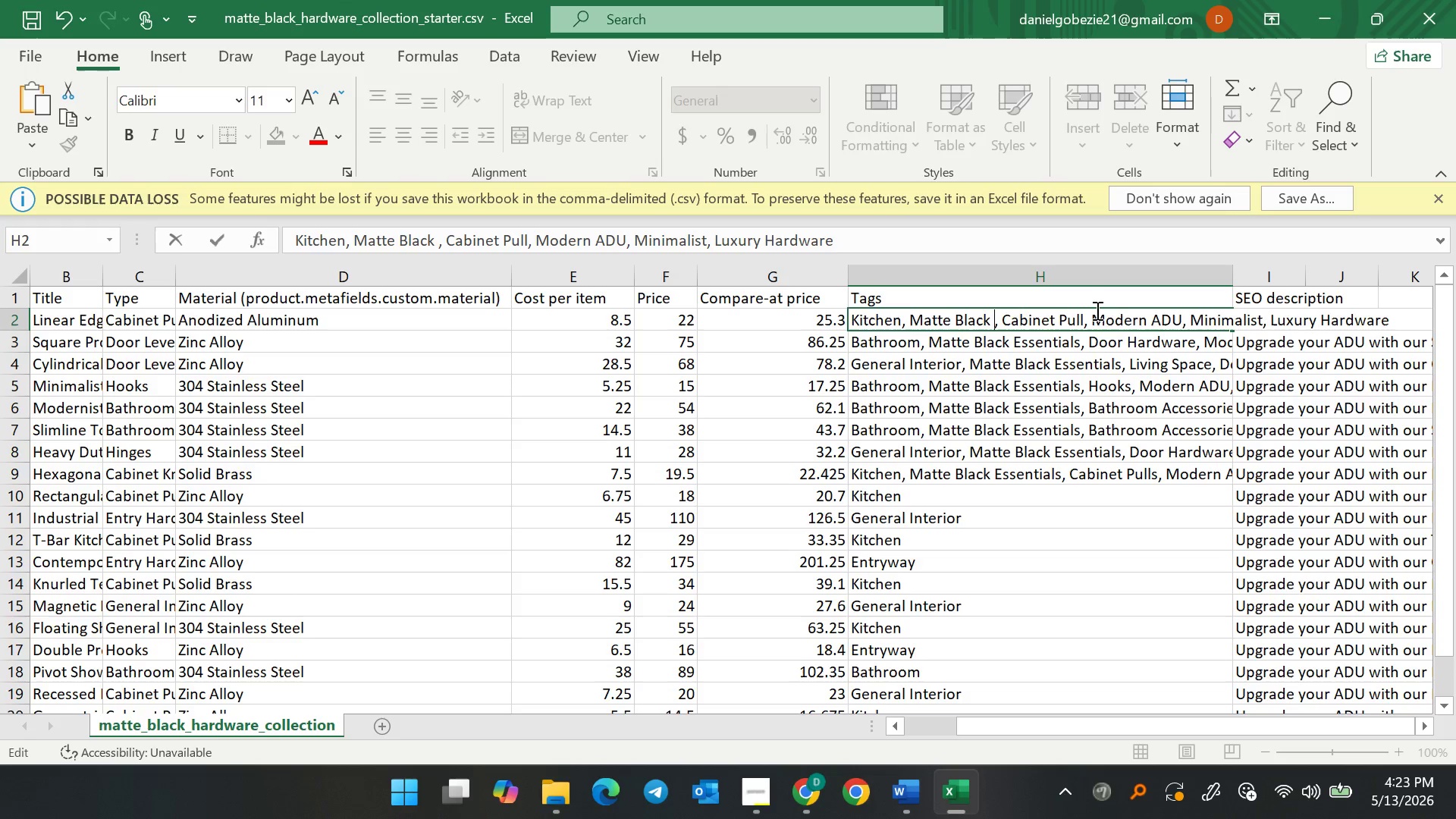 
key(Backspace)
 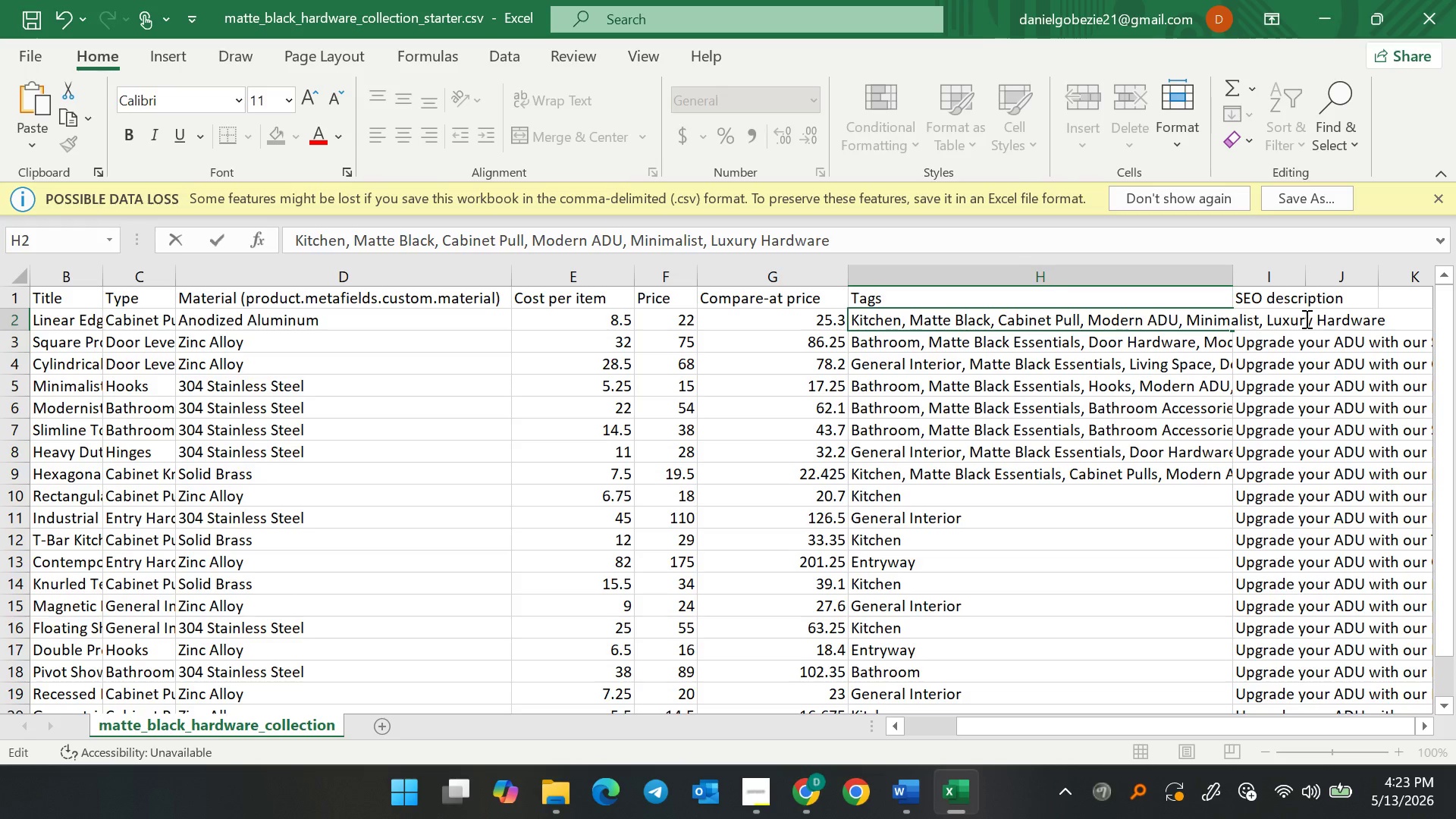 
wait(13.03)
 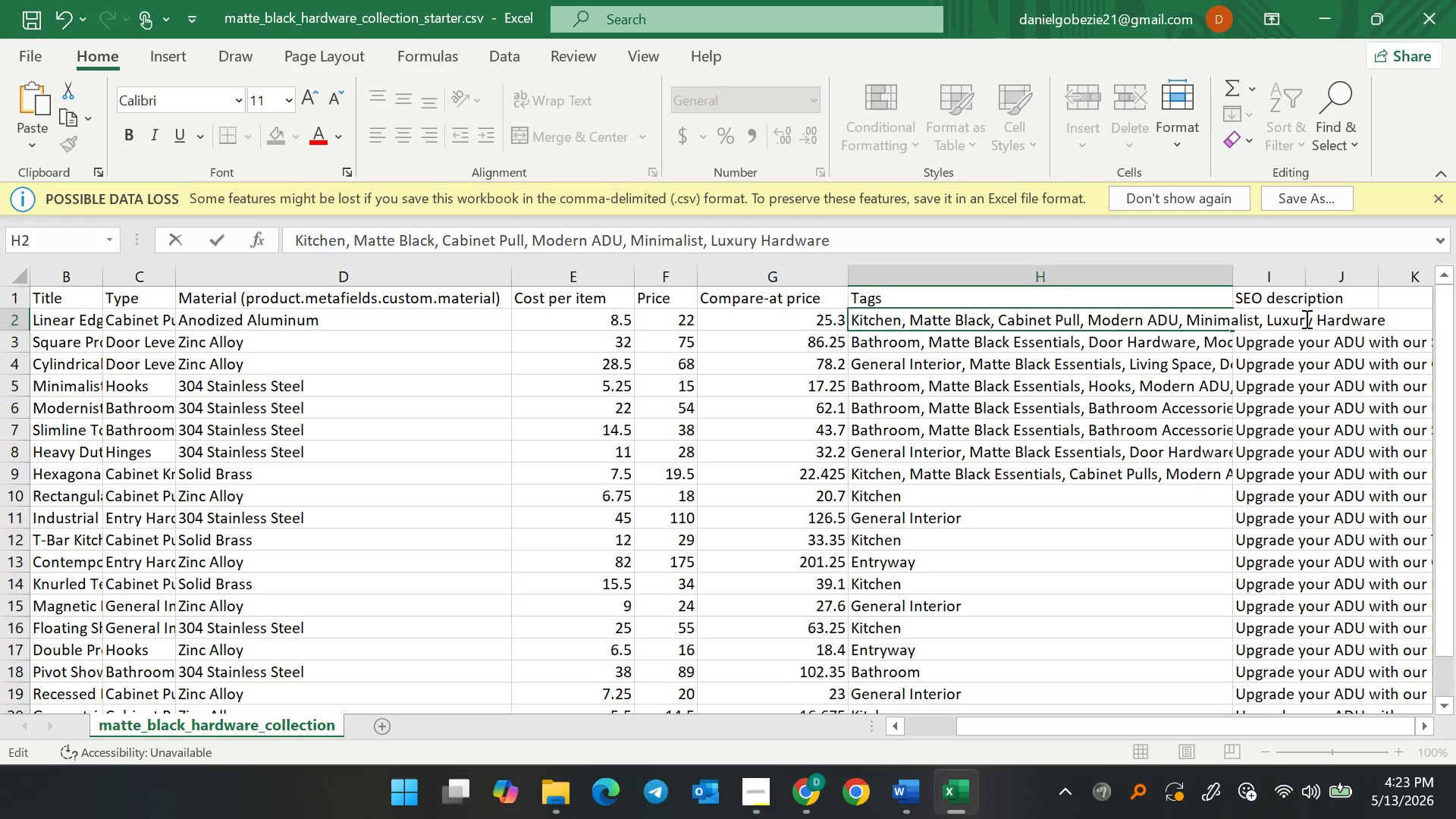 
left_click([1305, 318])
 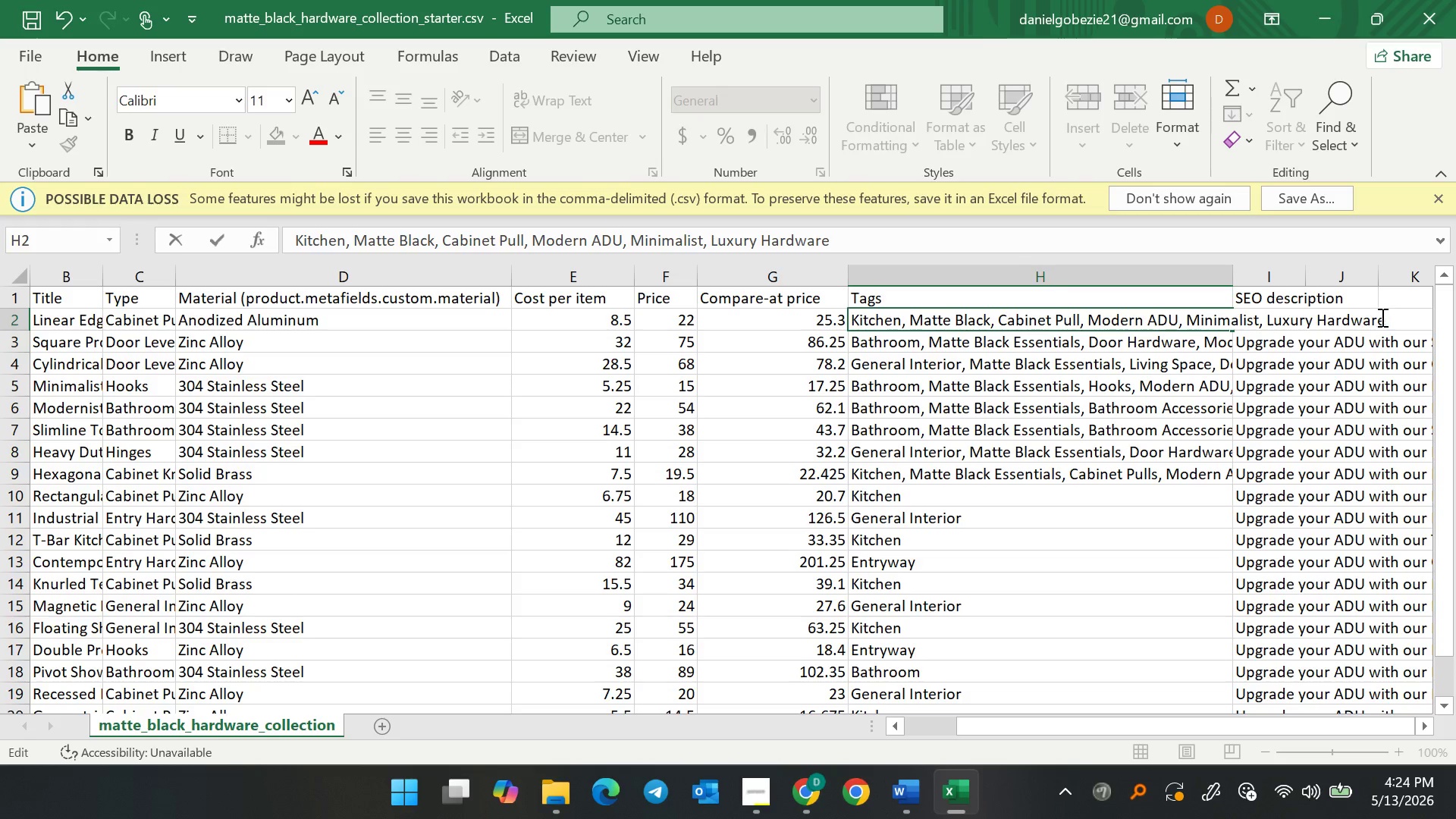 
left_click([1381, 317])
 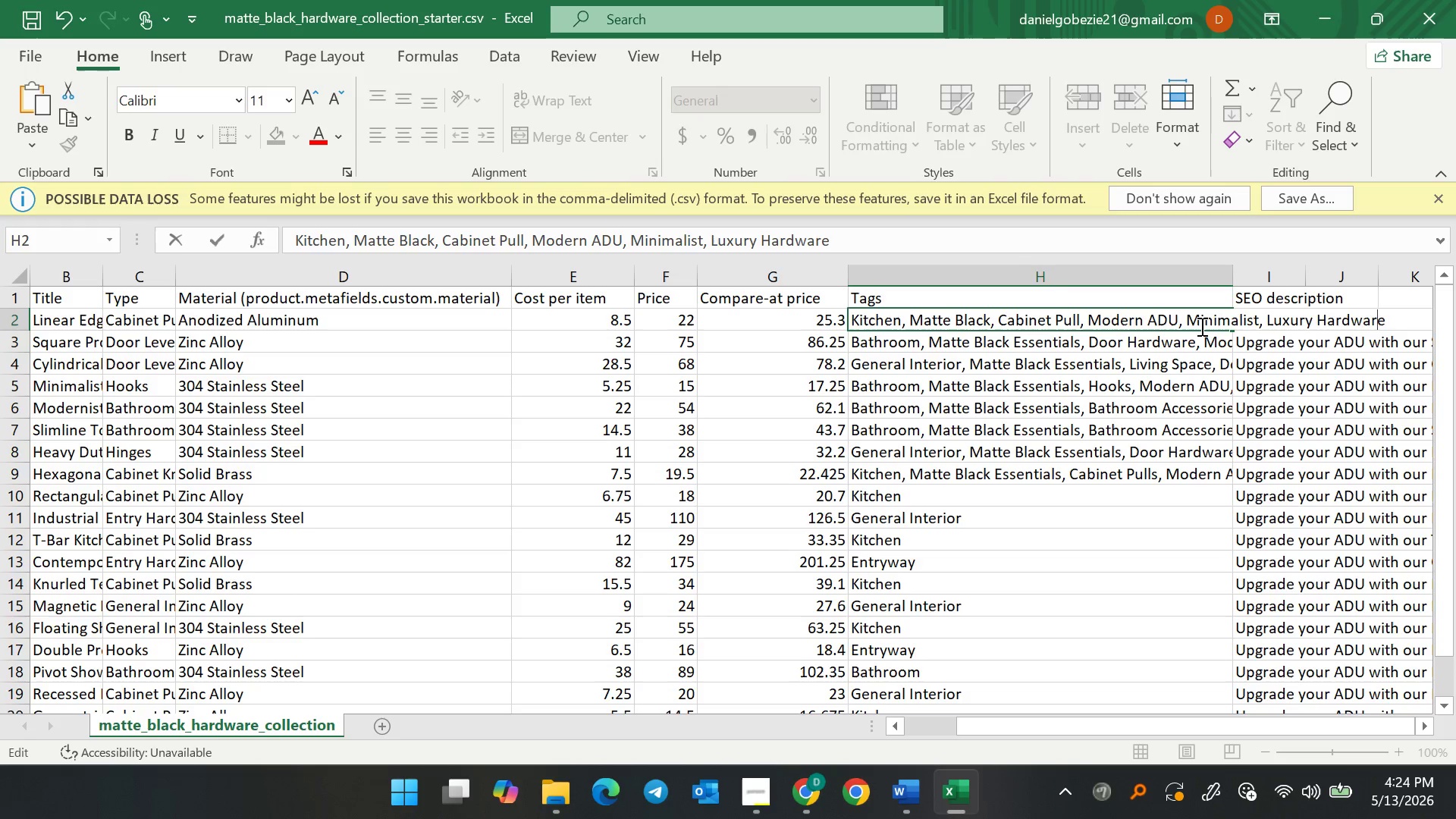 
double_click([1208, 315])
 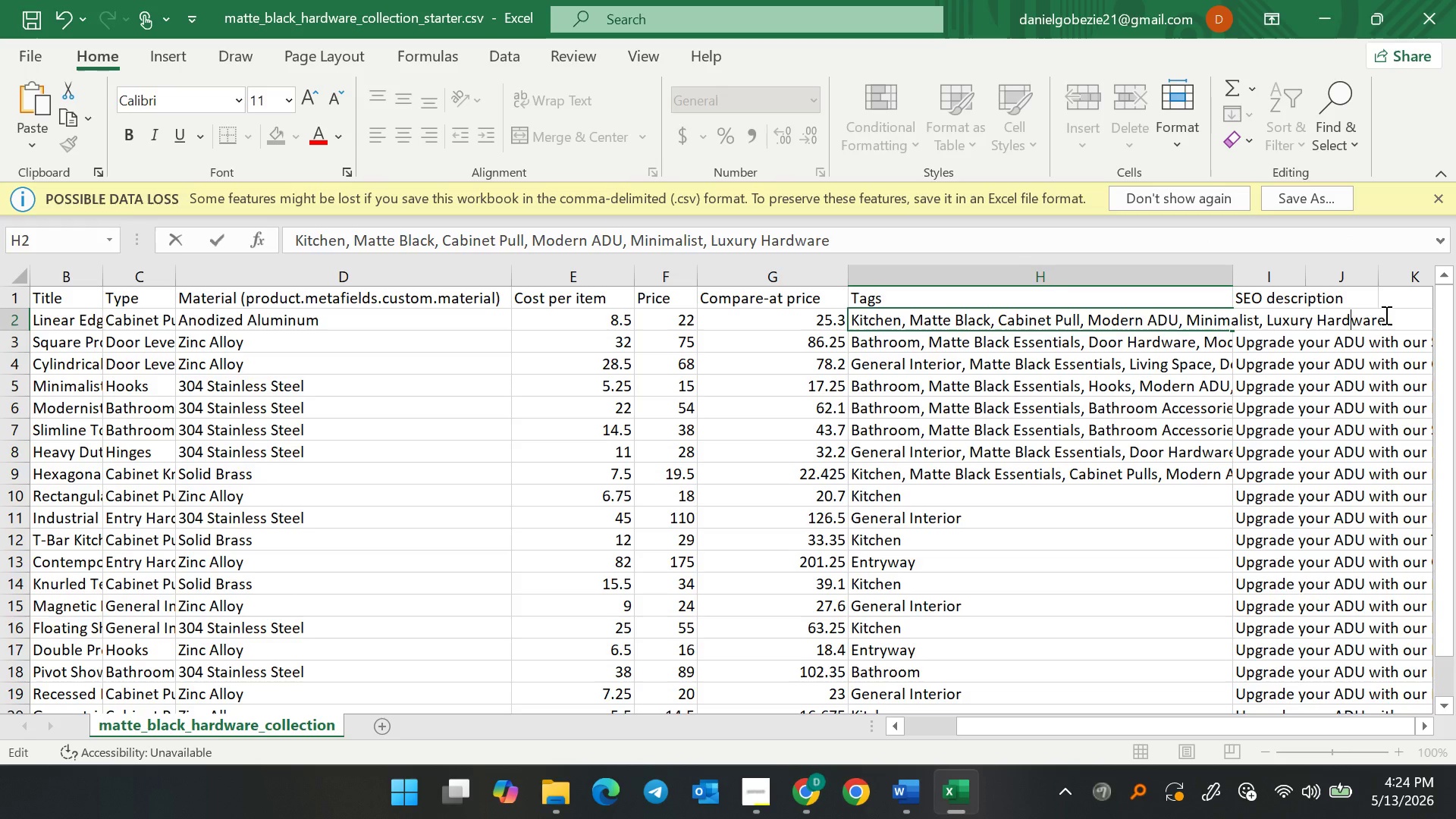 
double_click([1392, 317])
 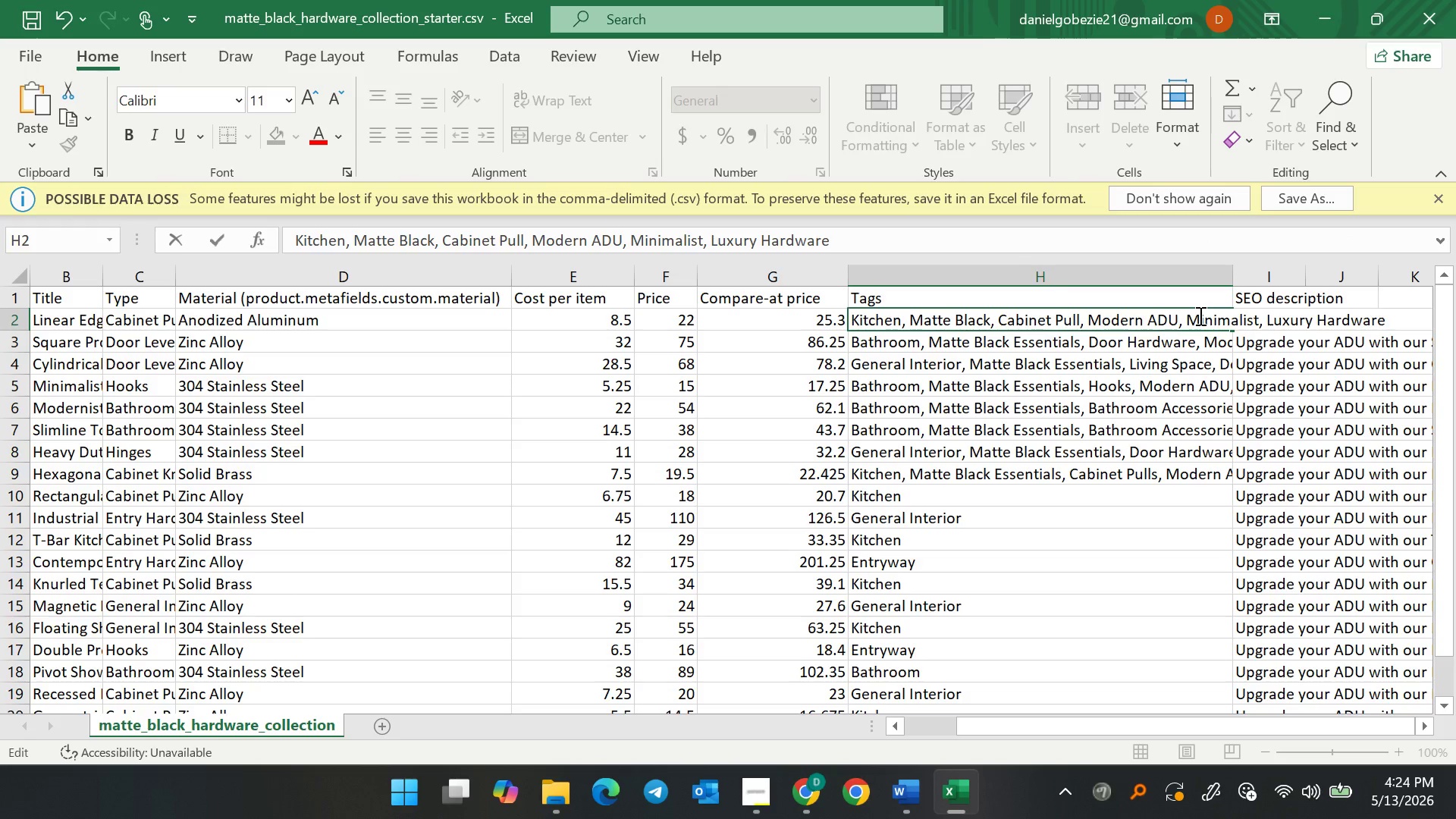 
wait(8.94)
 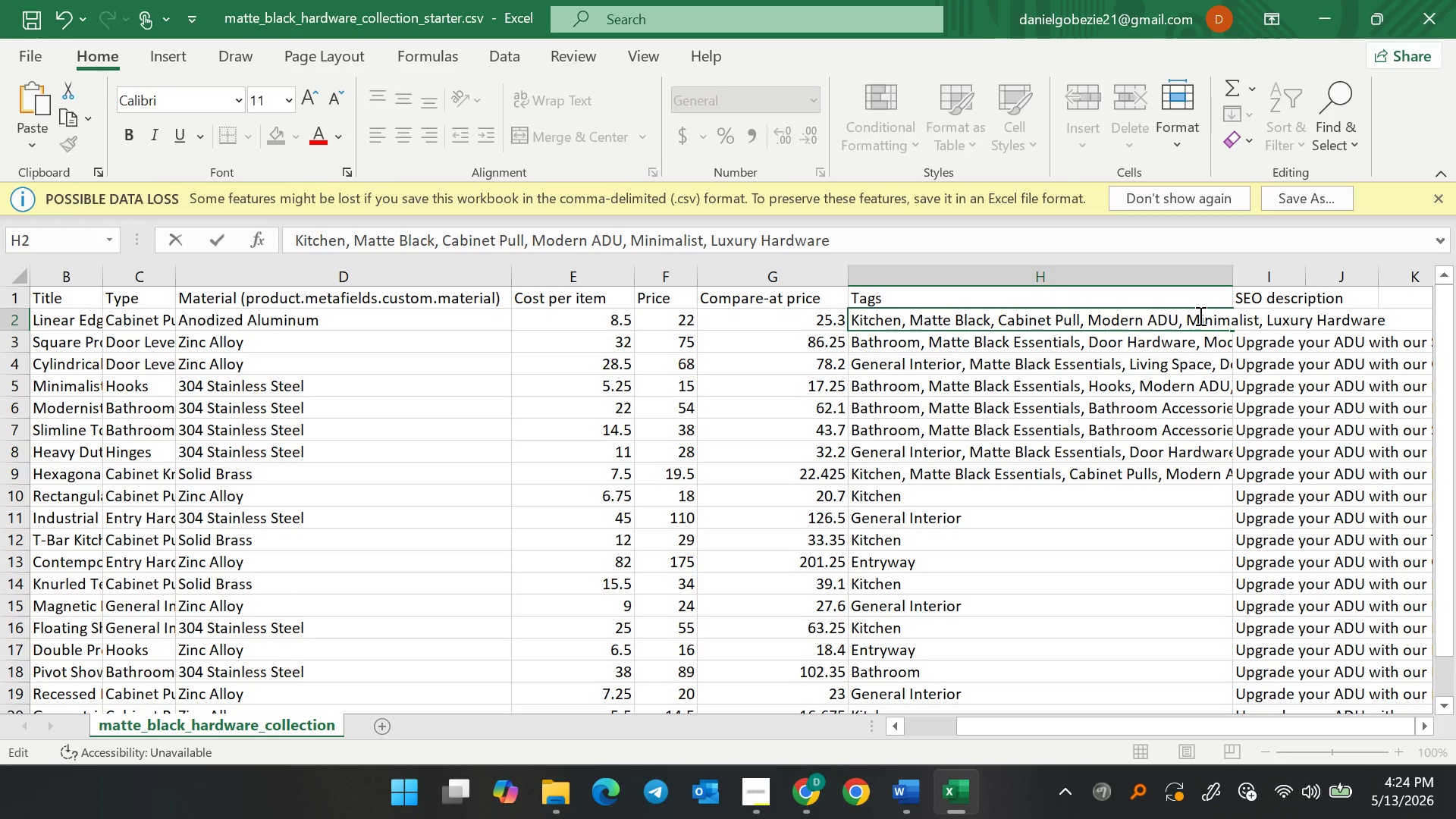 
double_click([999, 348])
 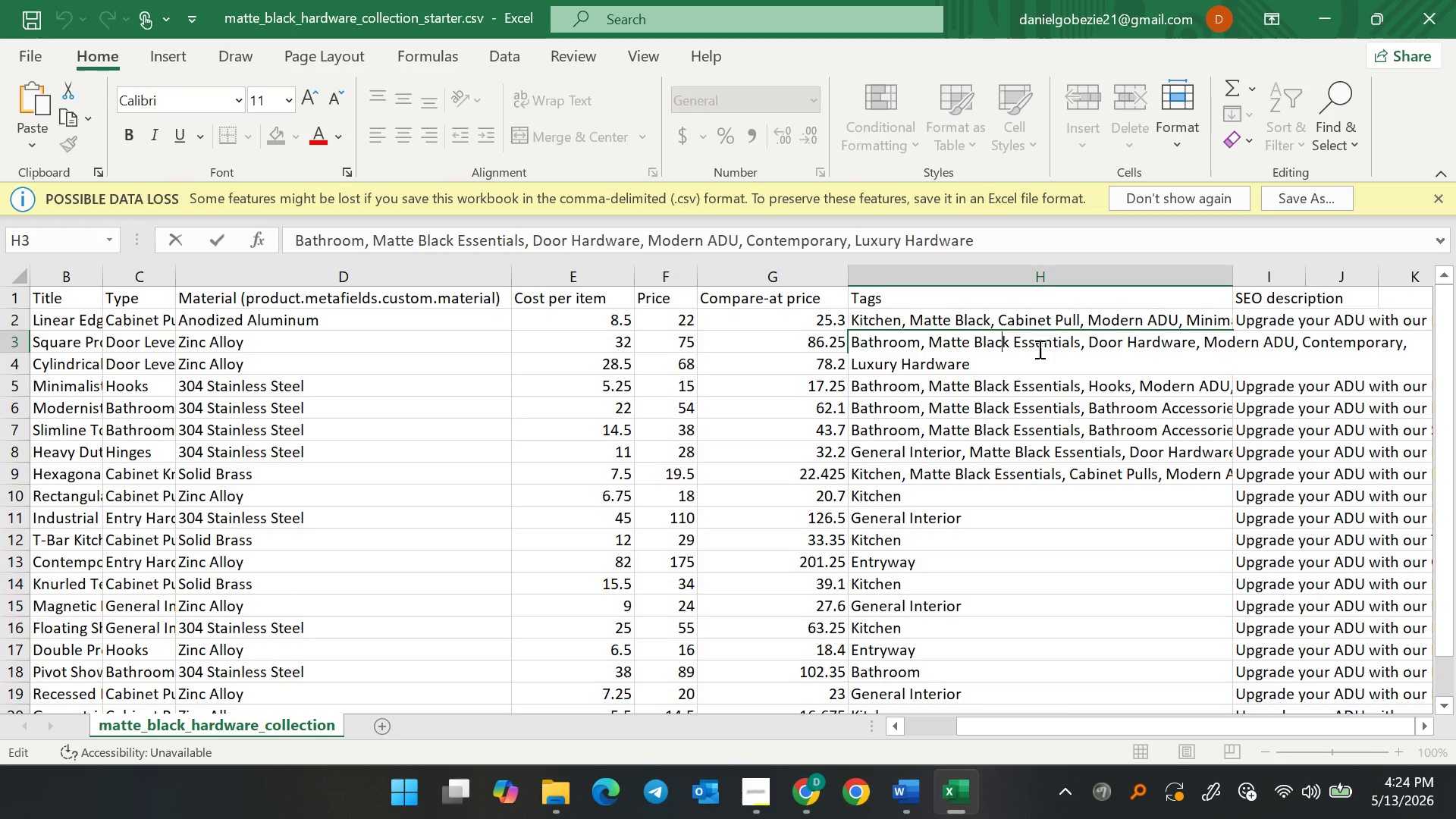 
left_click([1038, 349])
 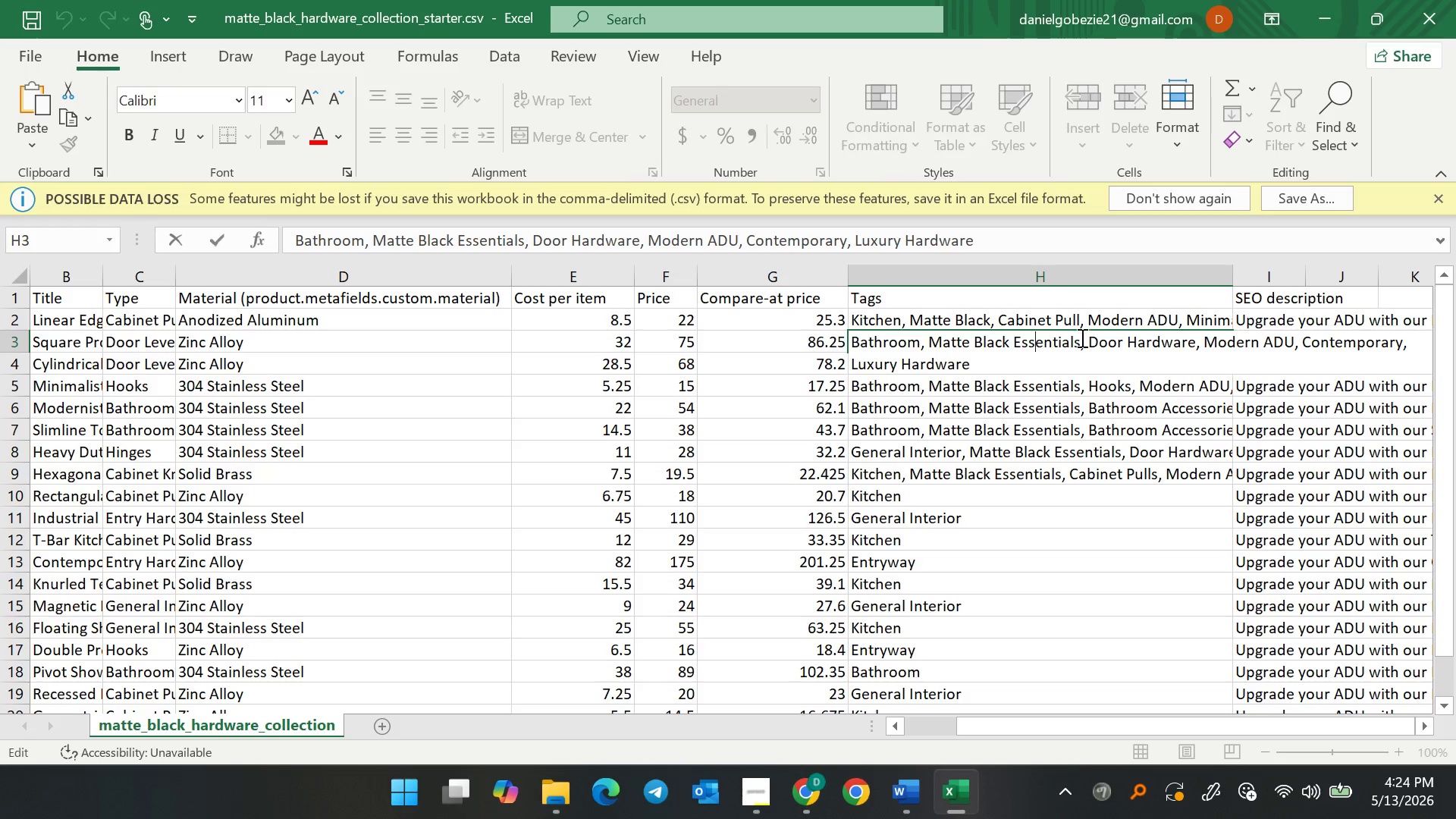 
left_click_drag(start_coordinate=[1081, 337], to_coordinate=[1010, 334])
 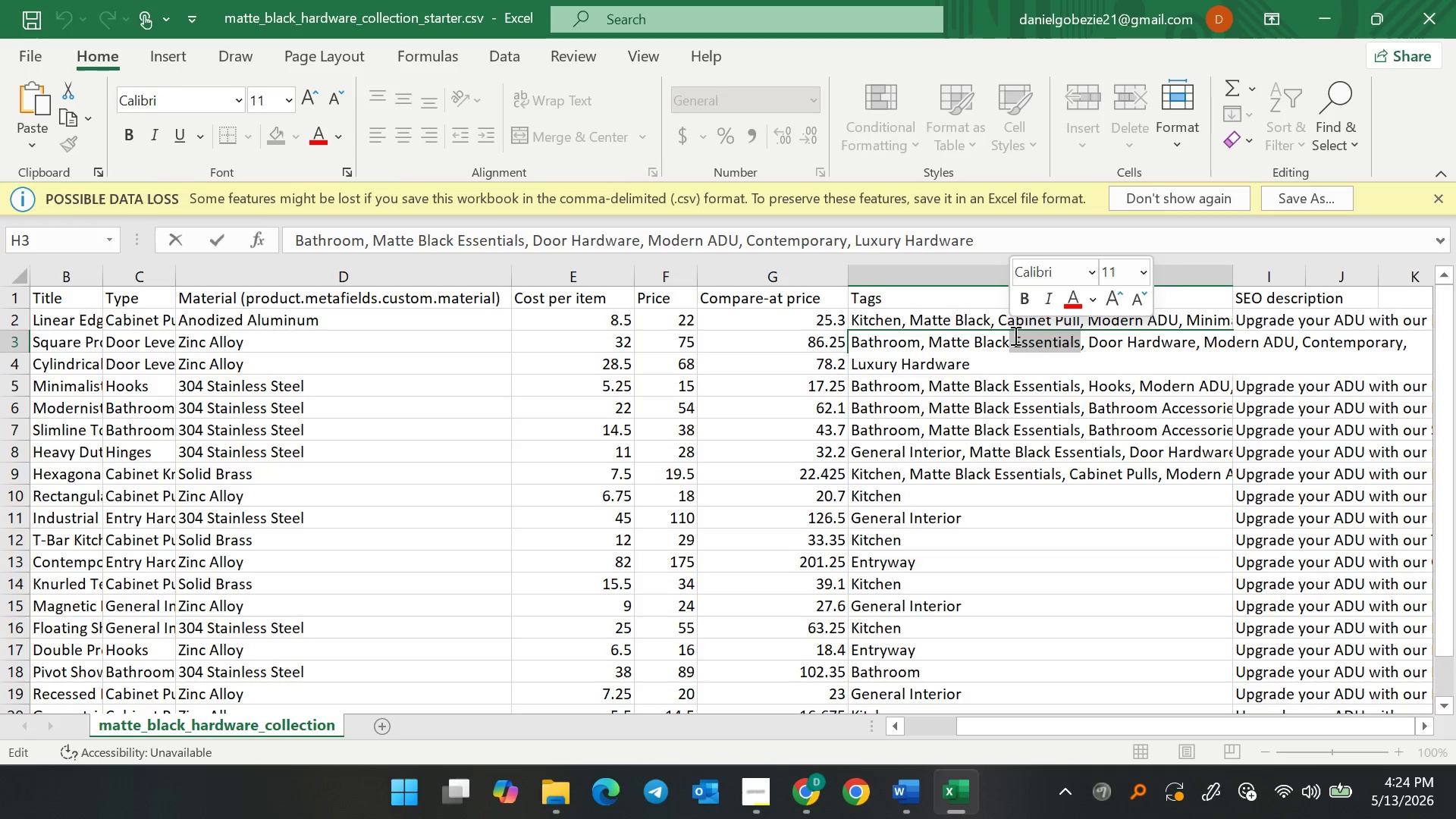 
key(Backspace)
 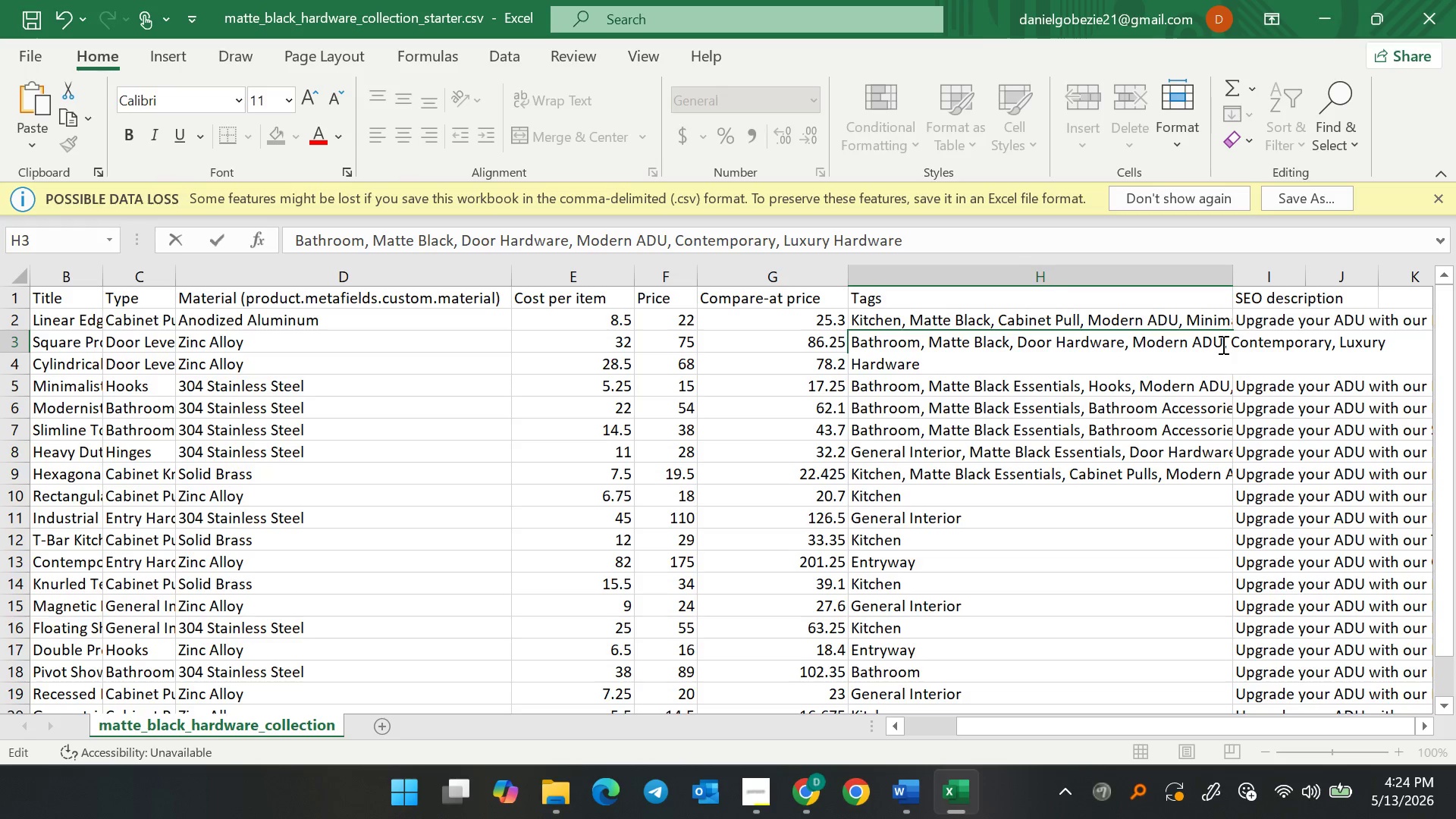 
wait(15.16)
 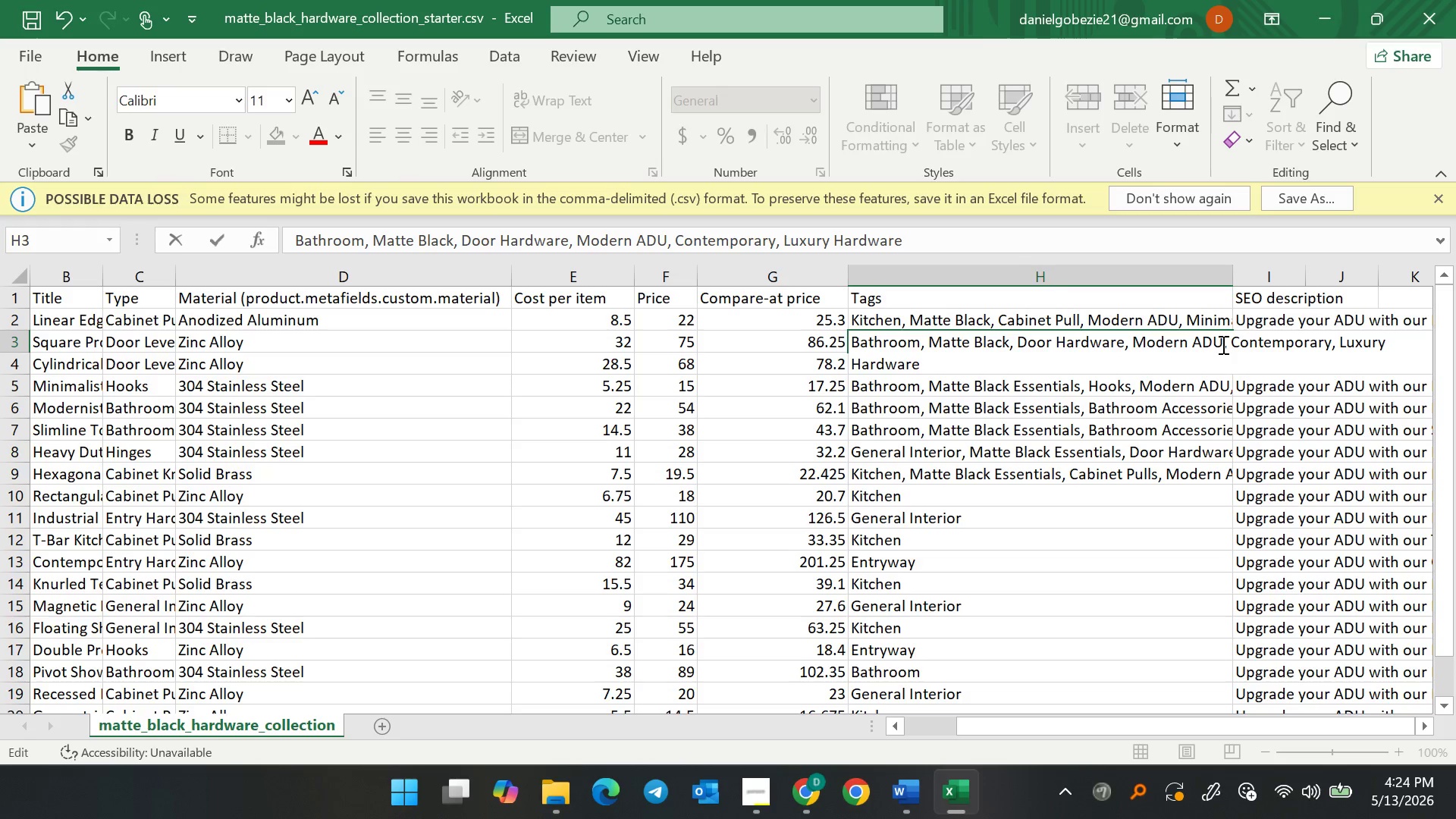 
double_click([1135, 322])
 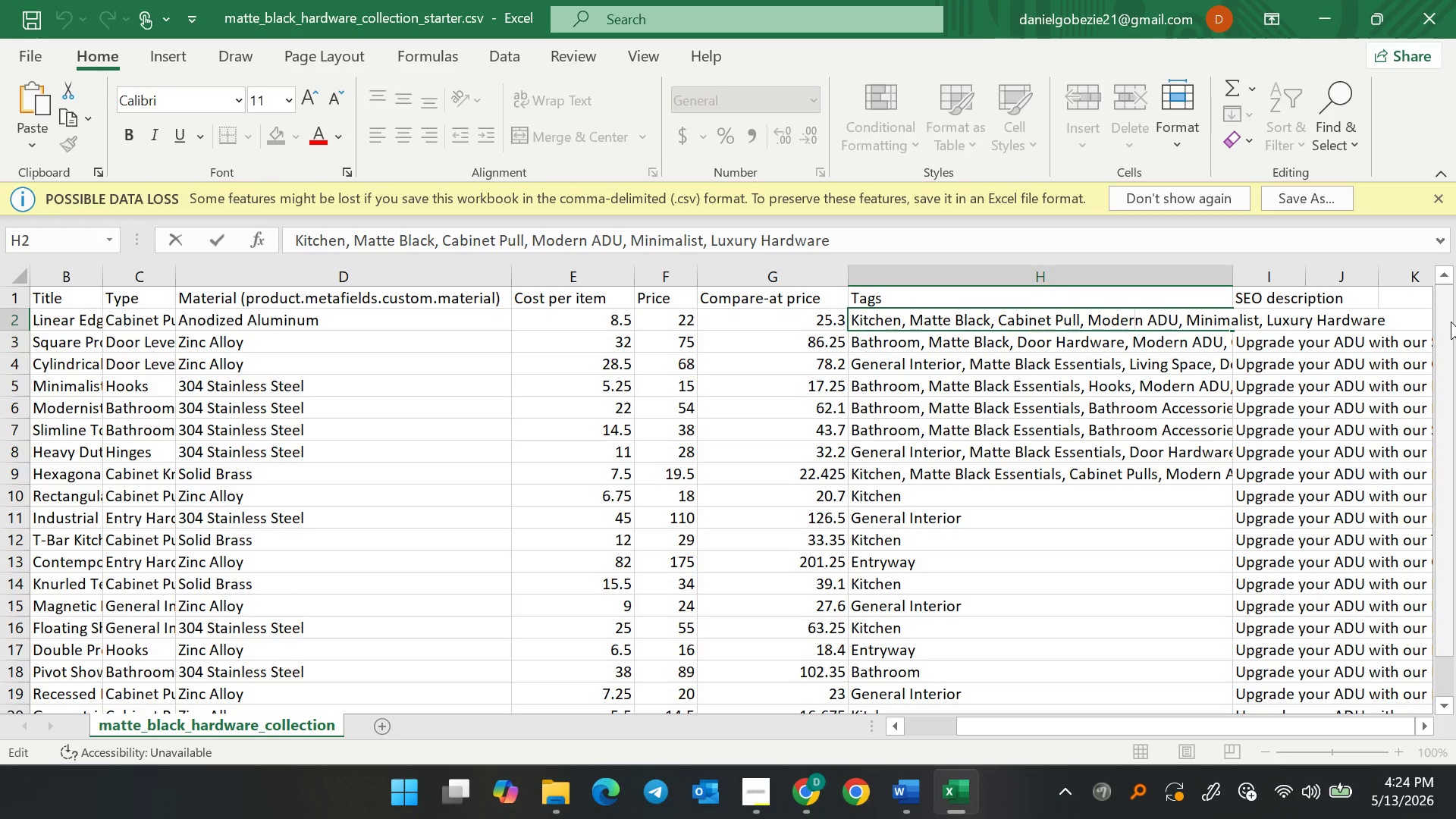 
left_click([1394, 320])
 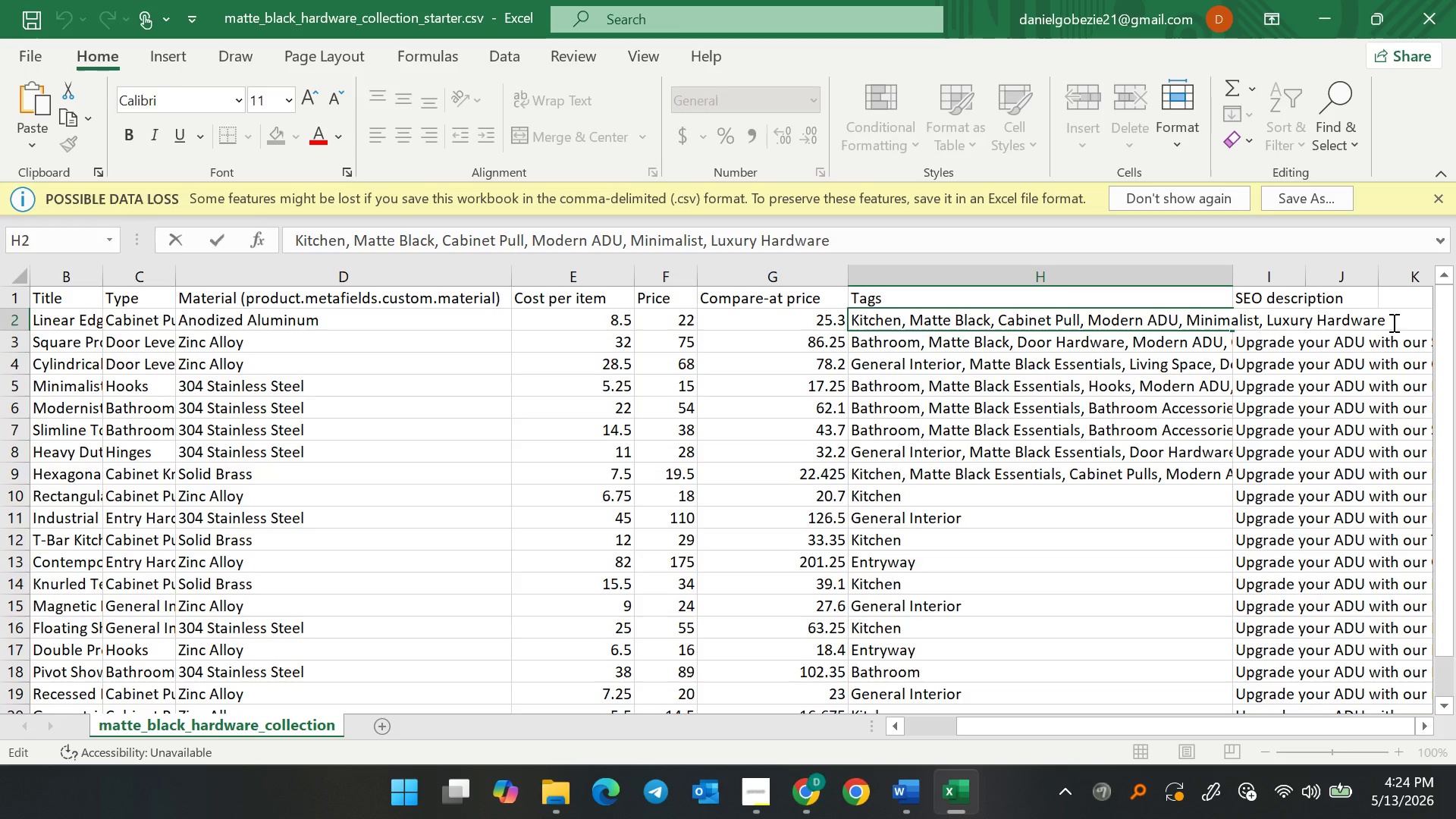 
type(, Contemp[orary)
 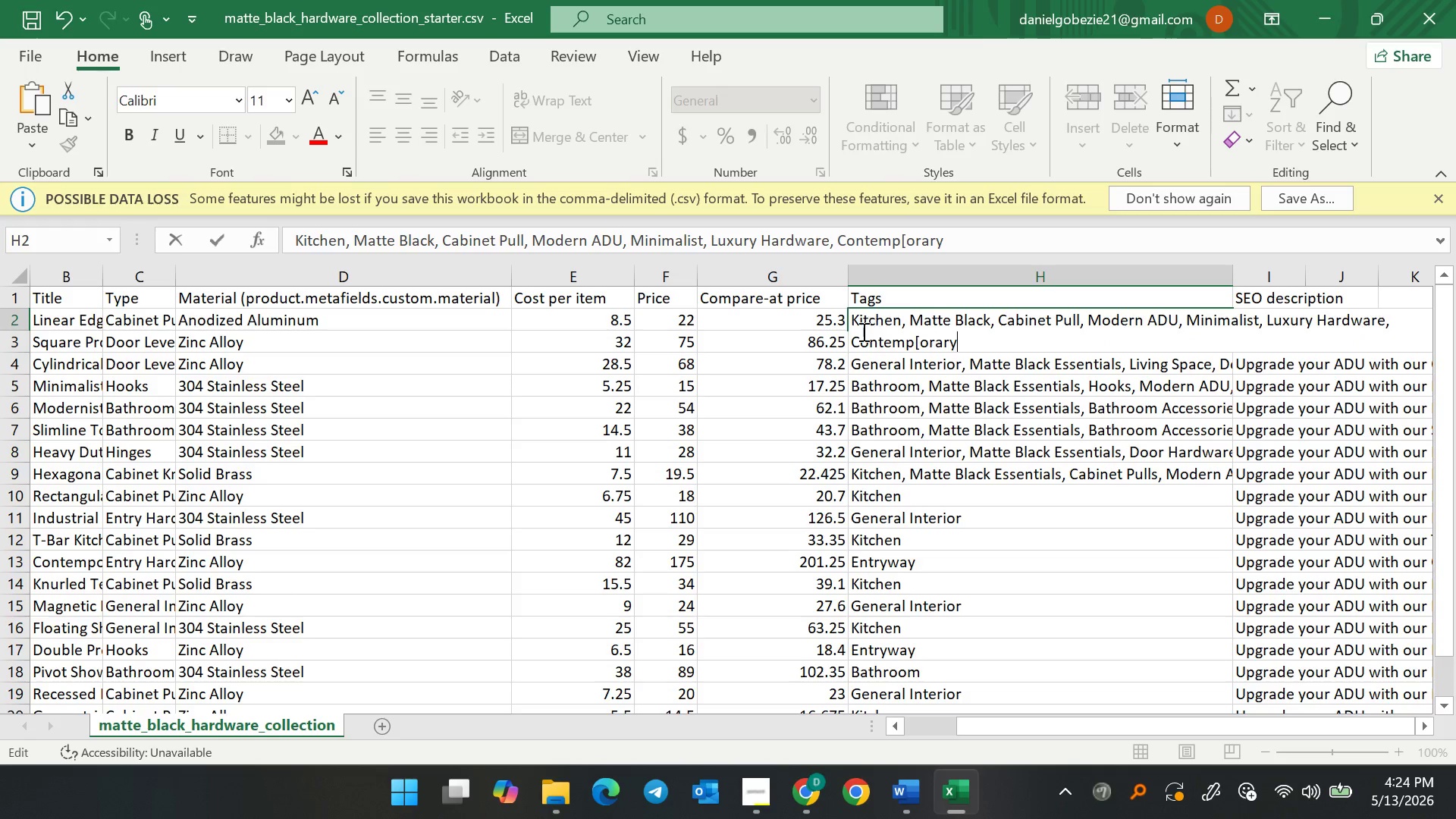 
left_click([927, 344])
 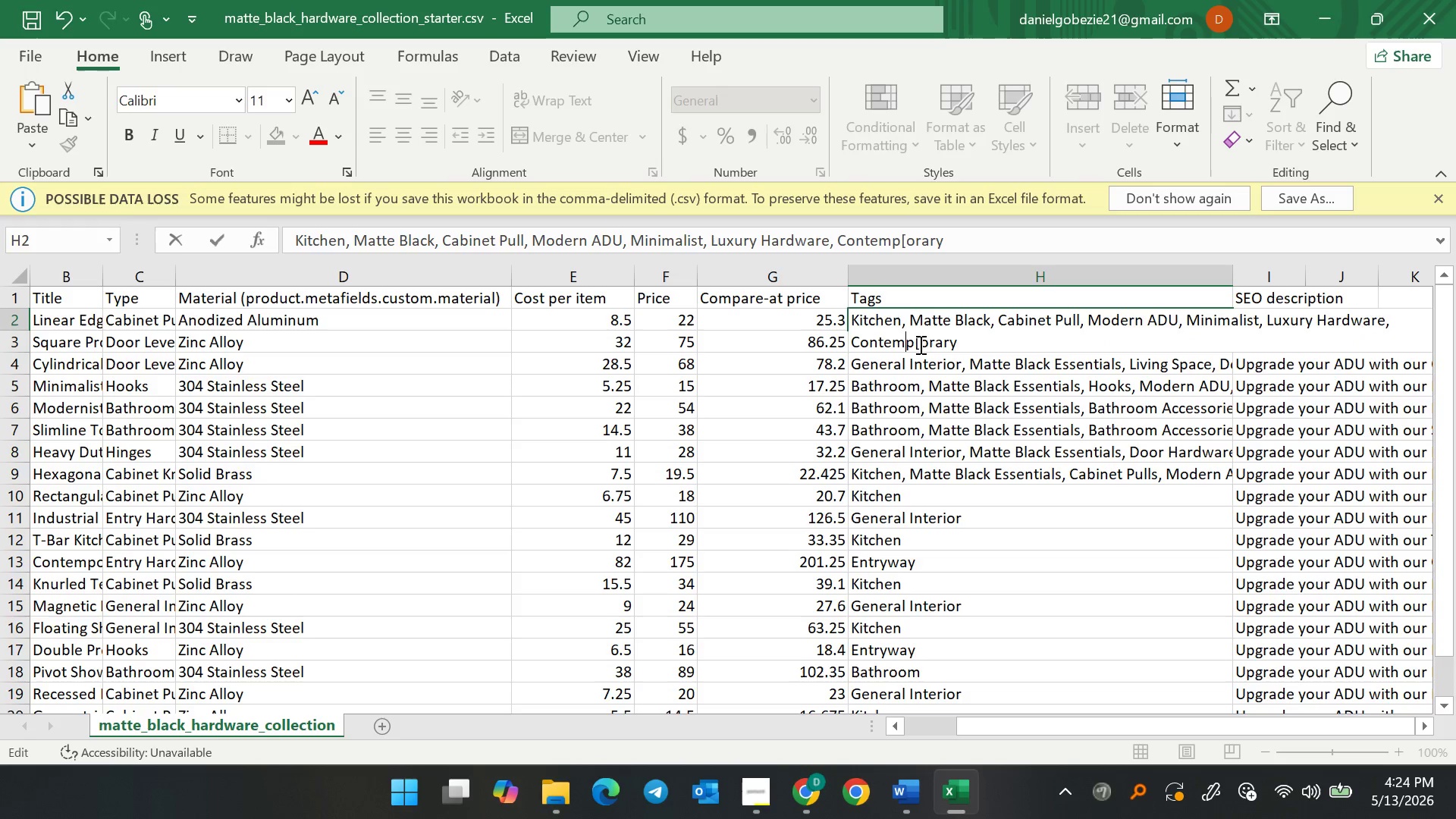 
double_click([921, 342])
 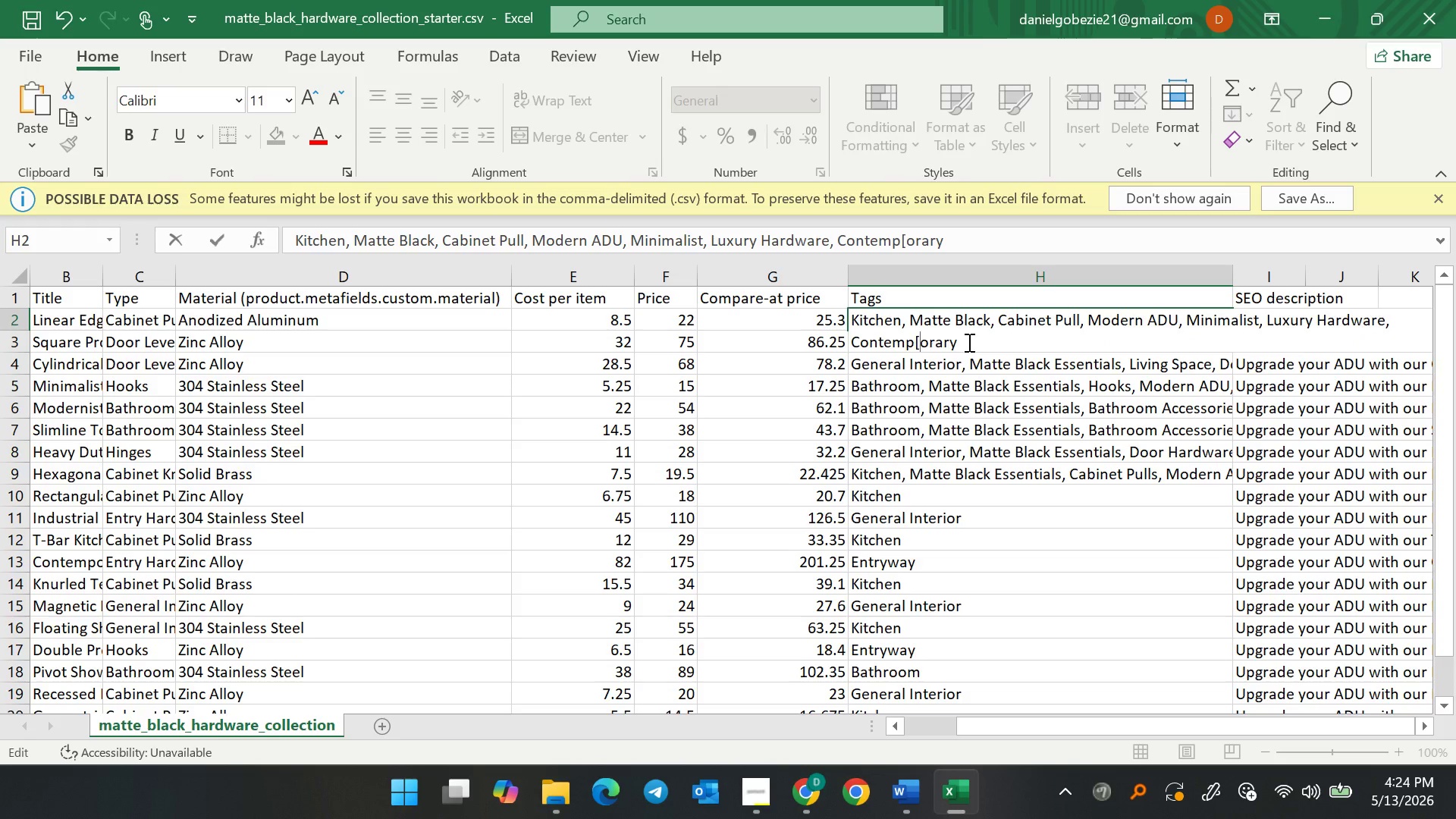 
key(Backspace)
 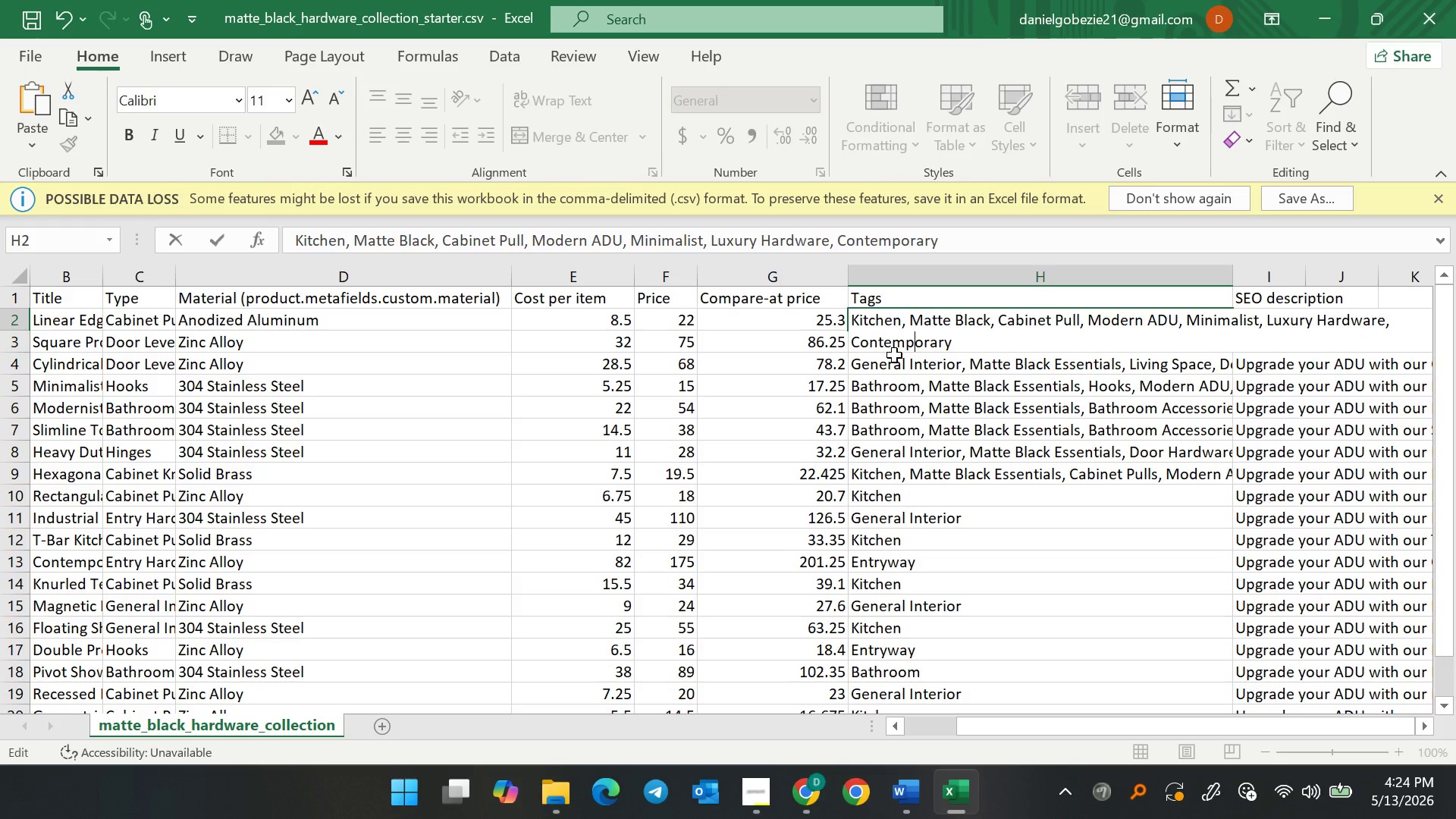 
left_click([959, 347])
 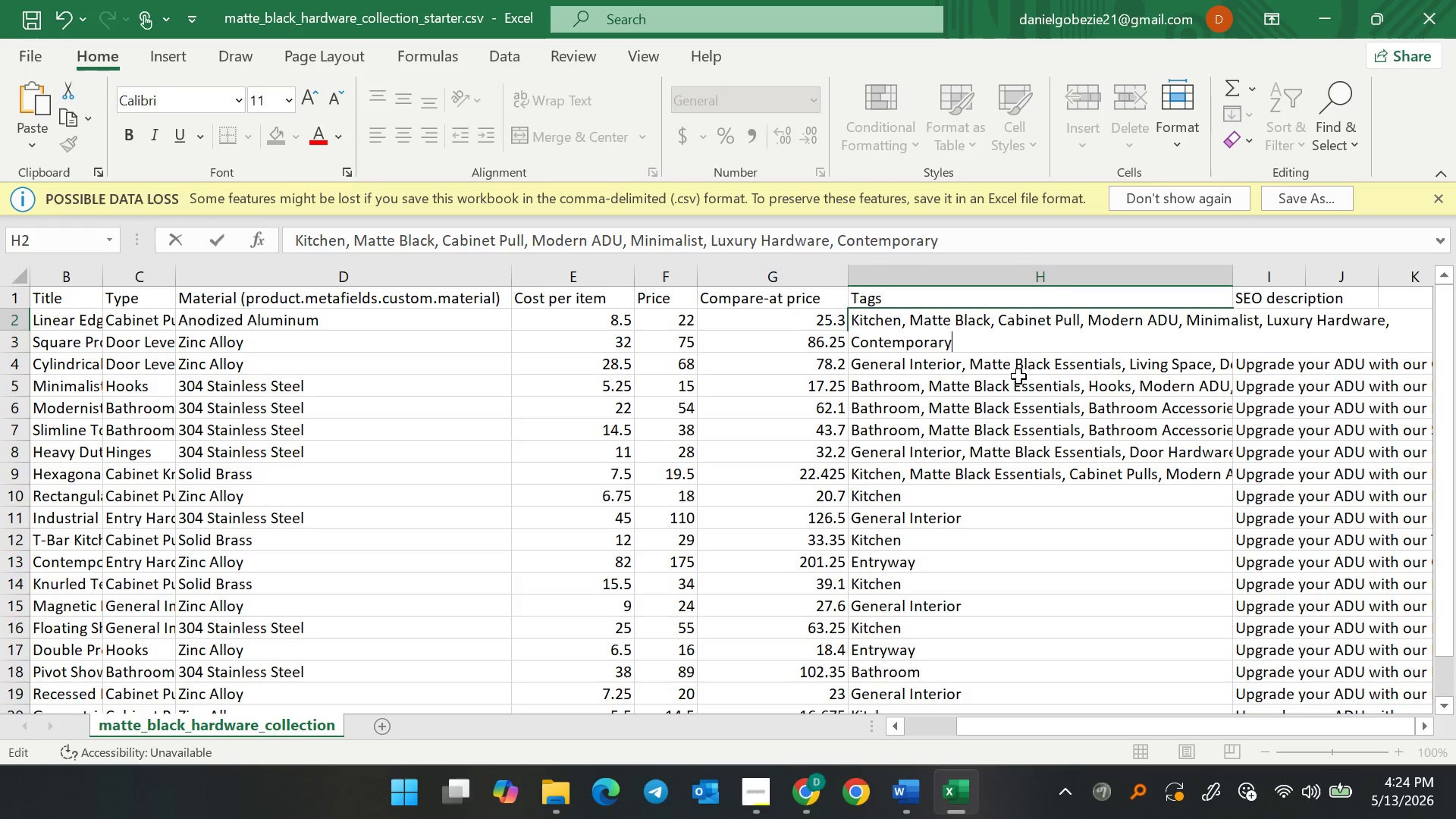 
wait(10.5)
 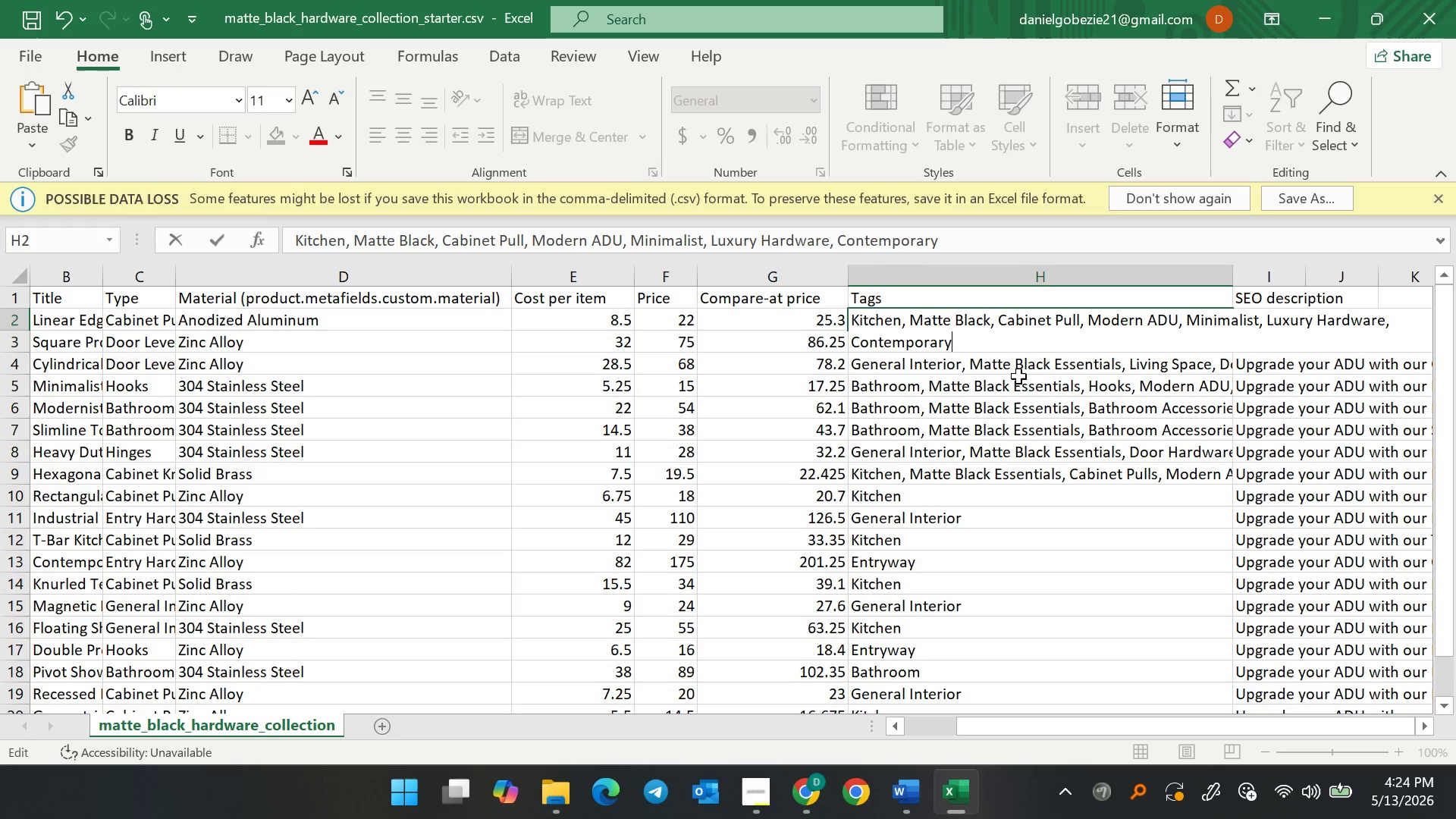 
left_click([1382, 320])
 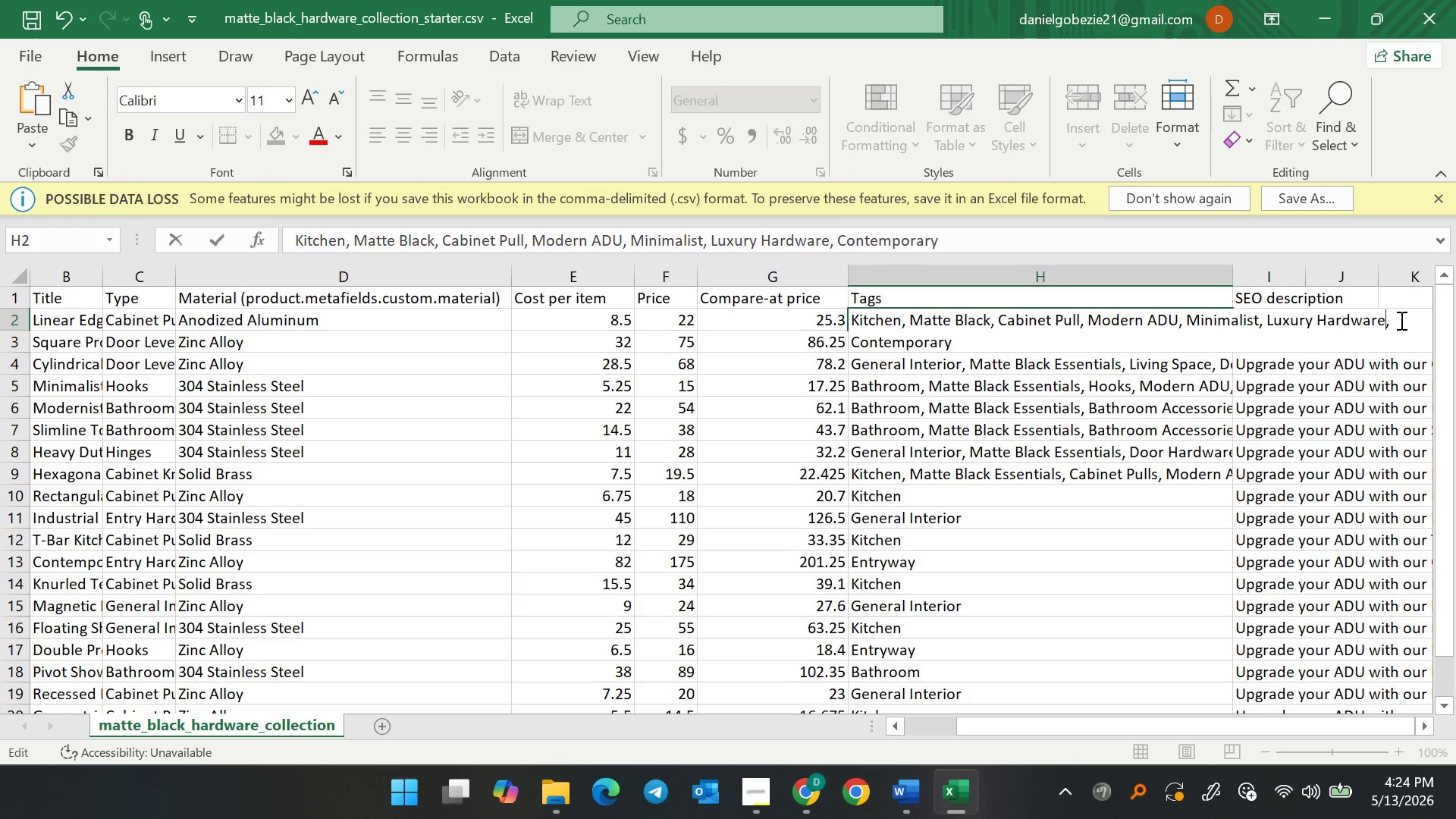 
hold_key(key=Backspace, duration=0.75)
 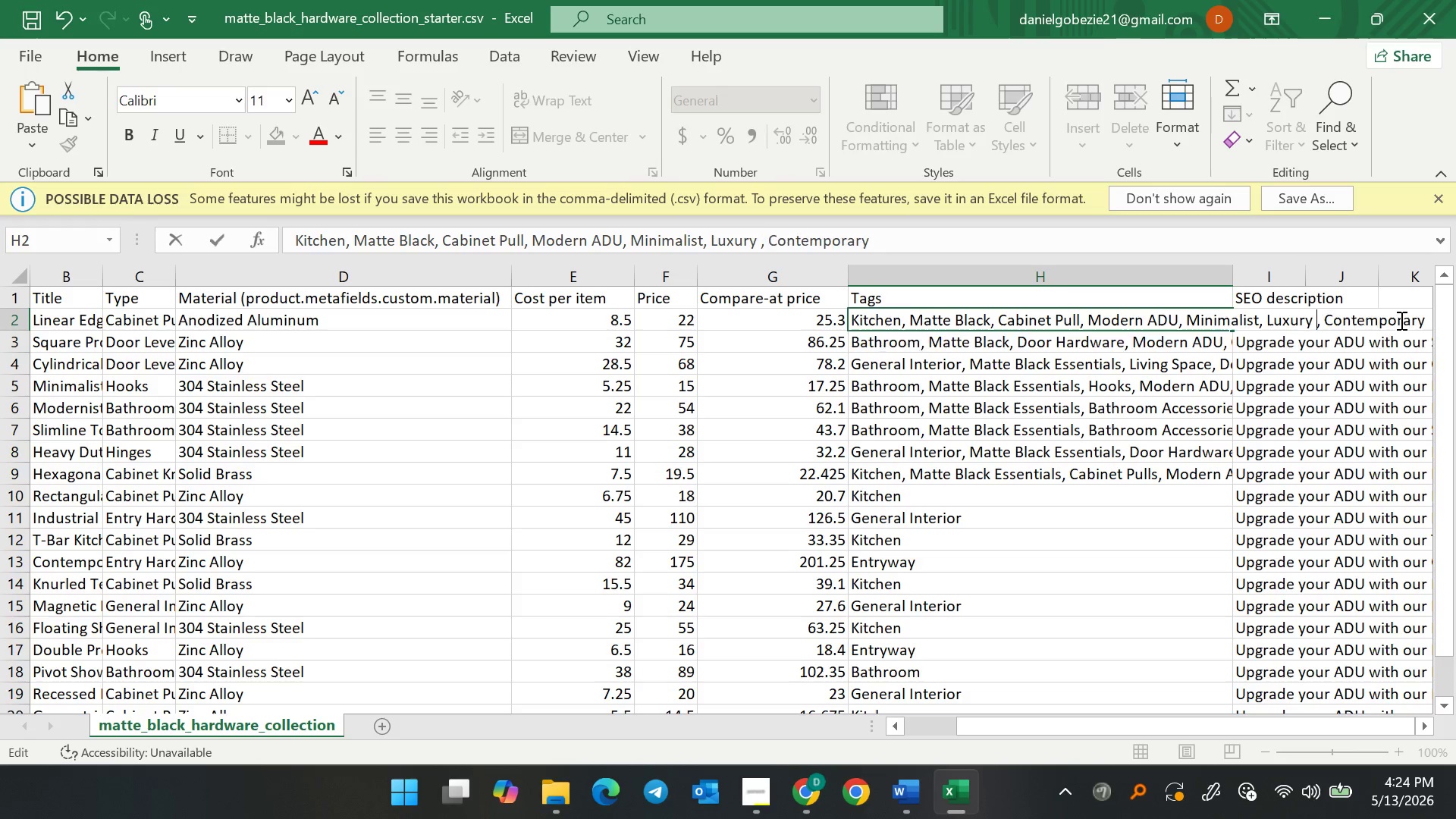 
key(Backspace)
type(Interior)
 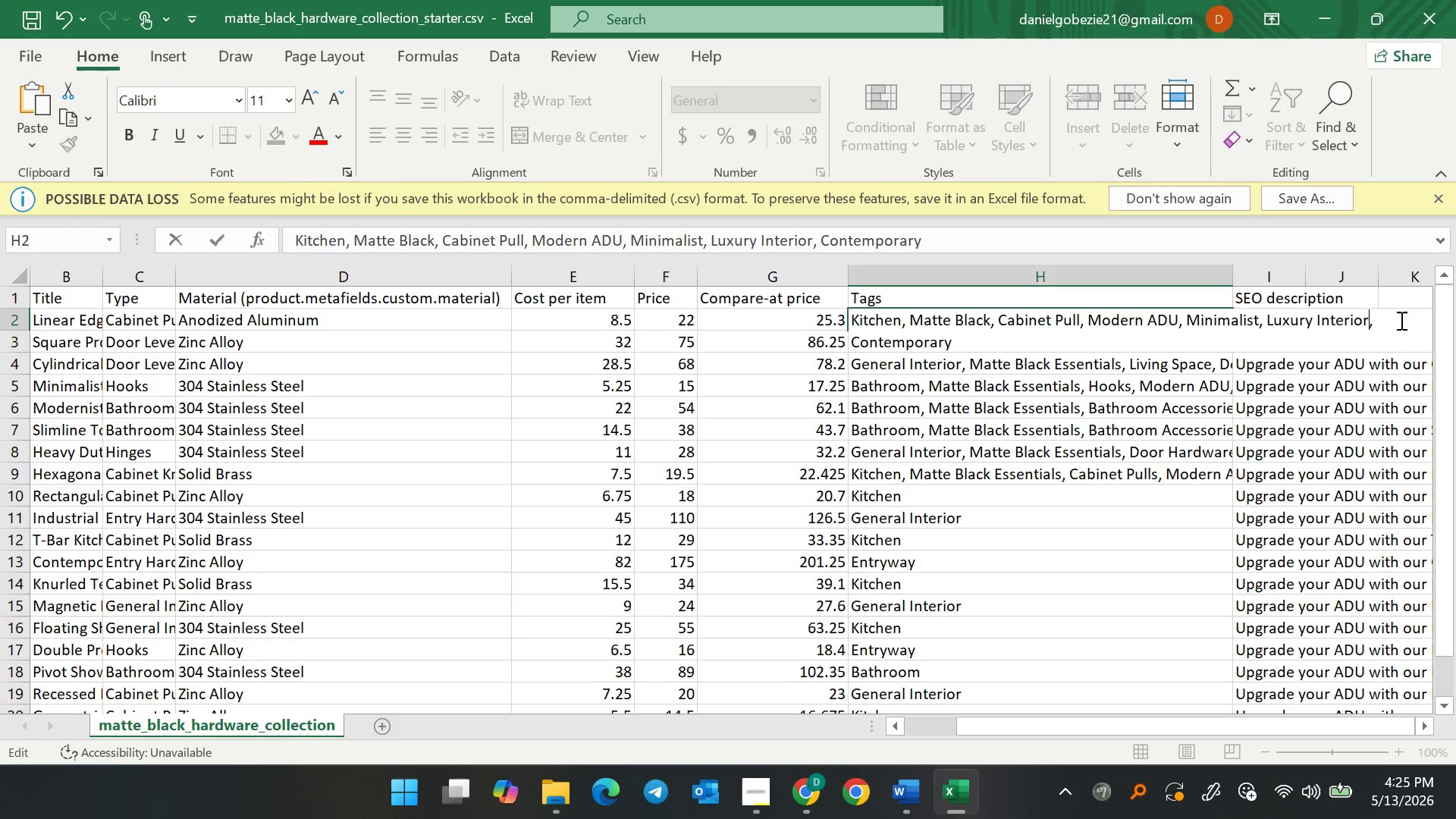 
key(Control+S)
 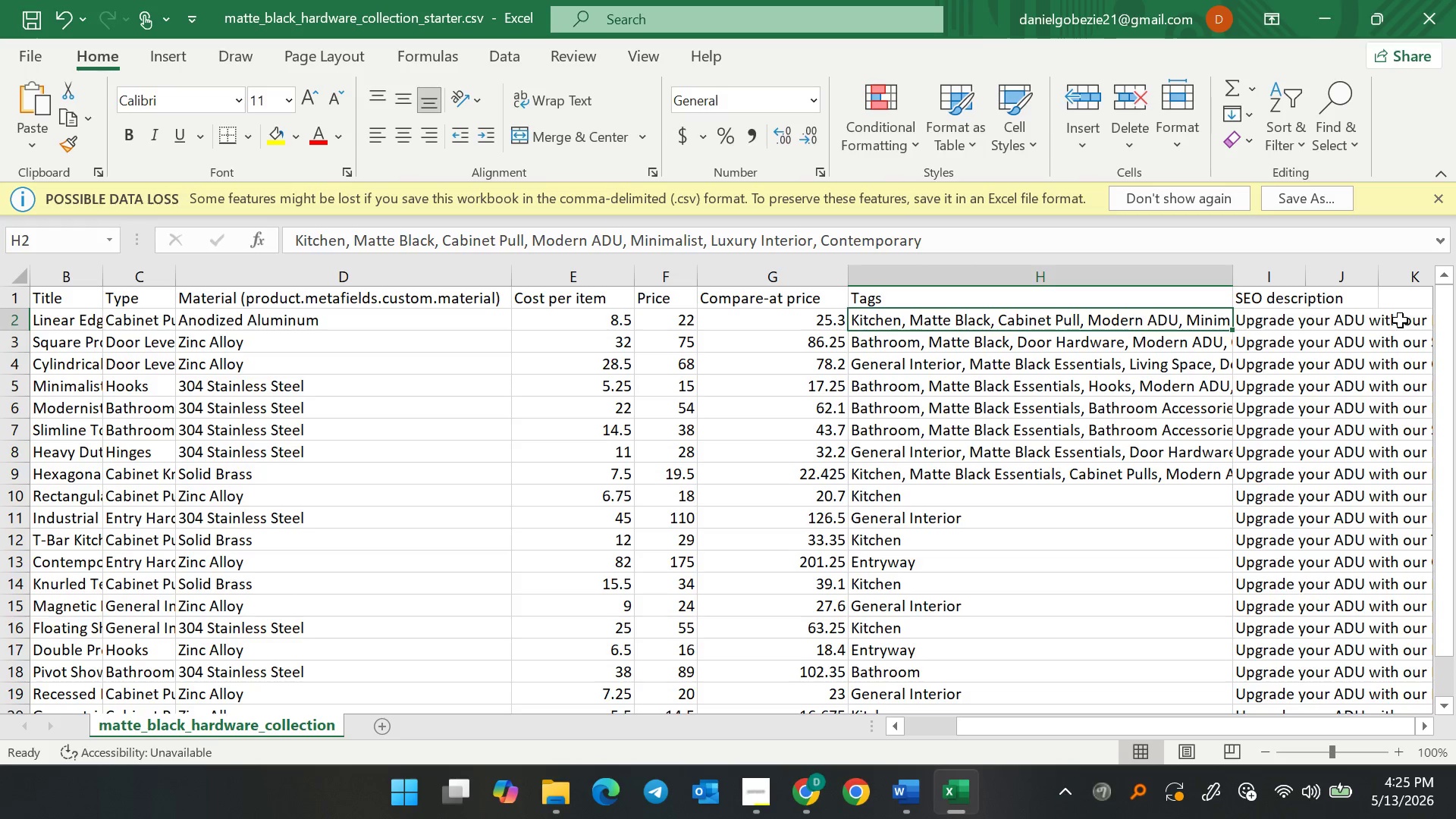 
key(Control+S)
 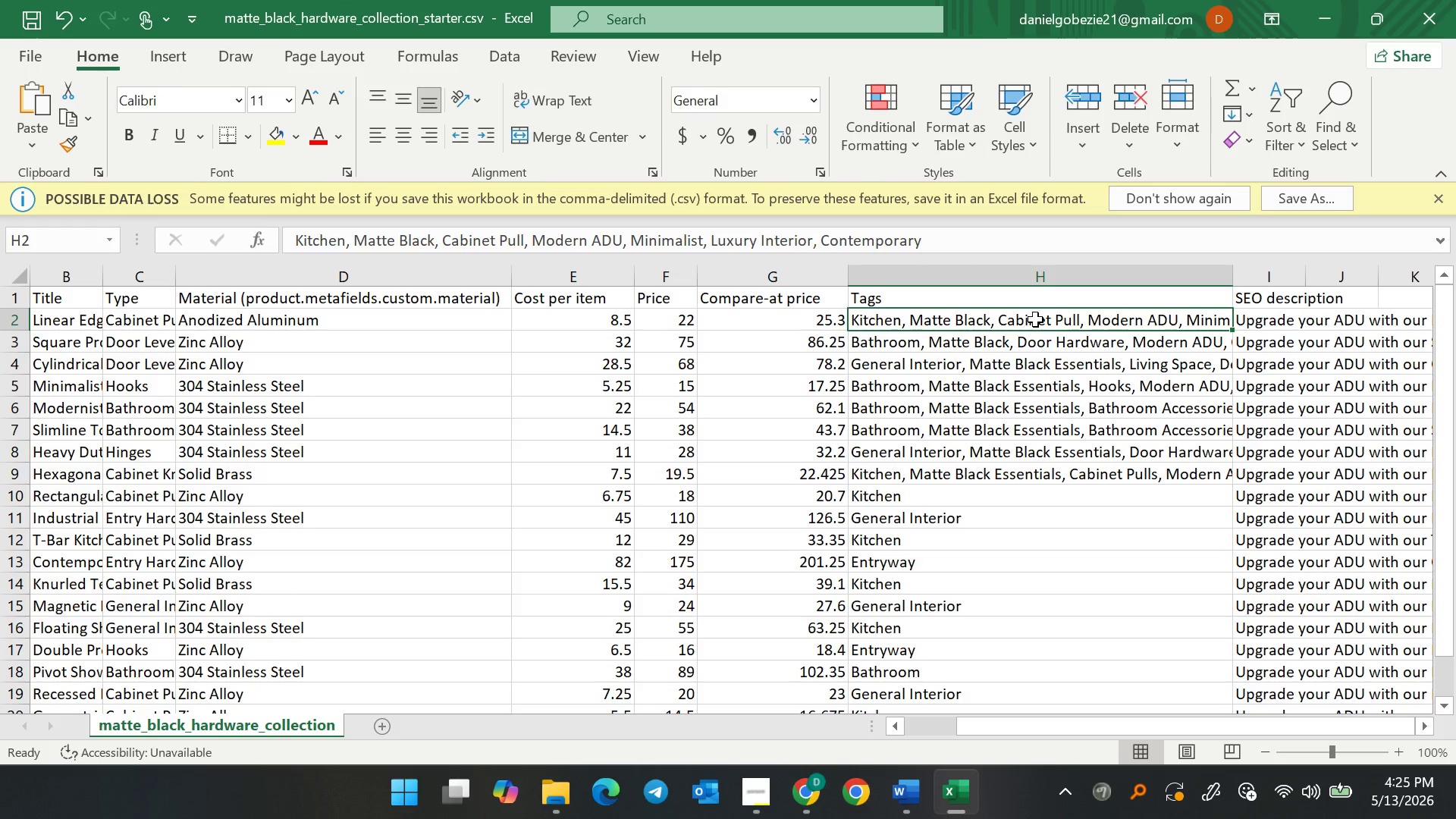 
double_click([1036, 316])
 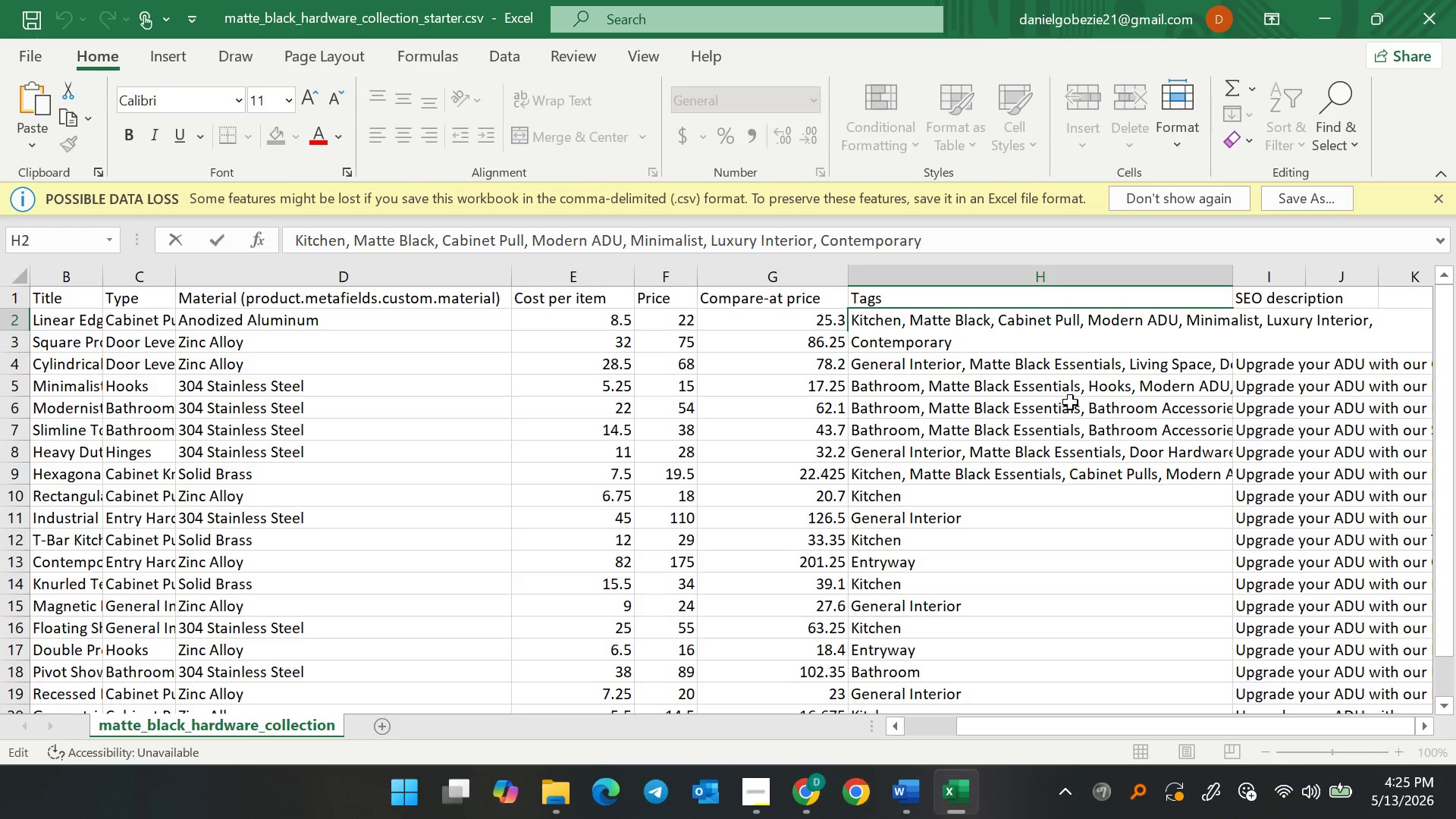 
left_click([1021, 394])
 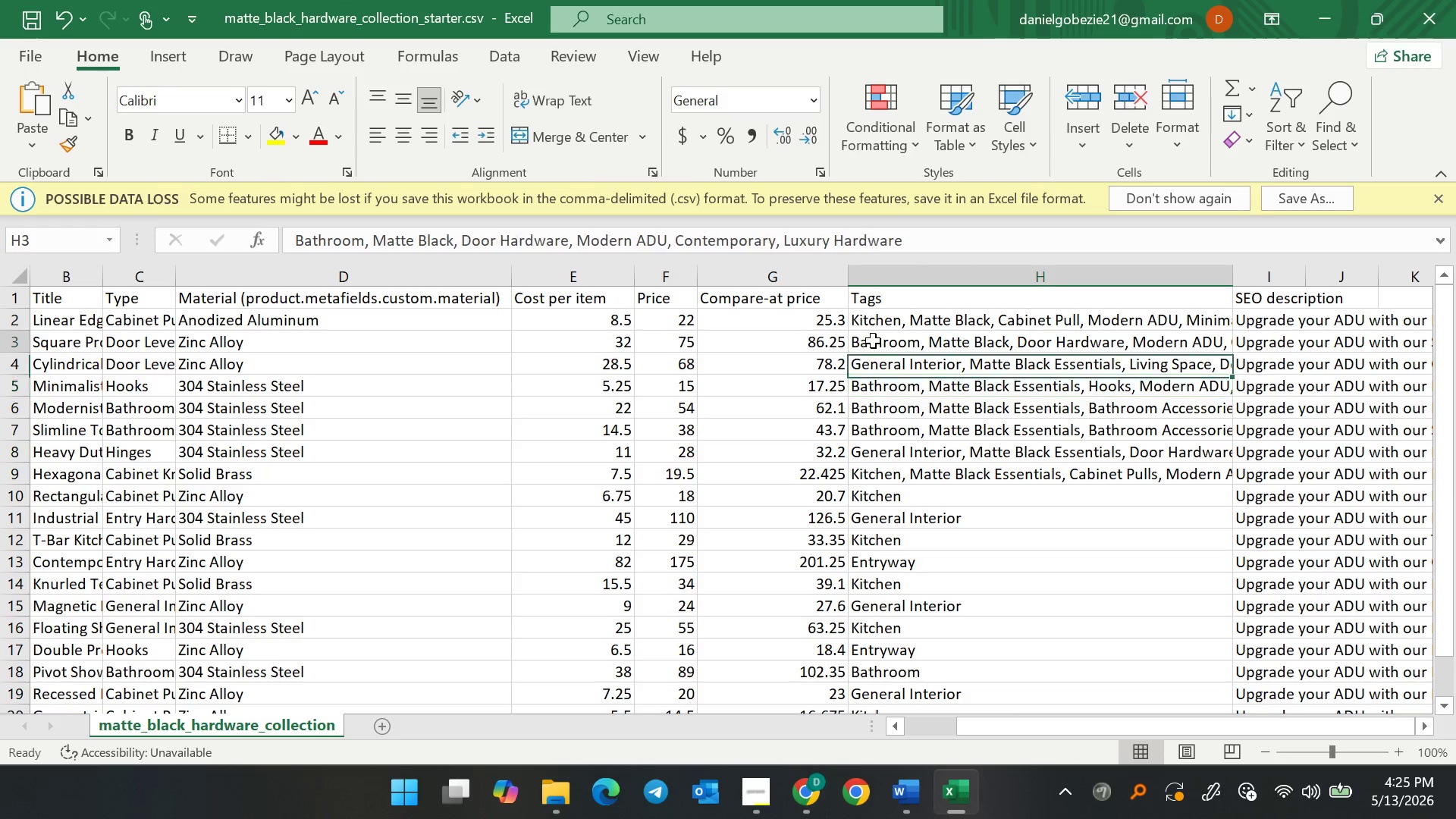 
double_click([873, 340])
 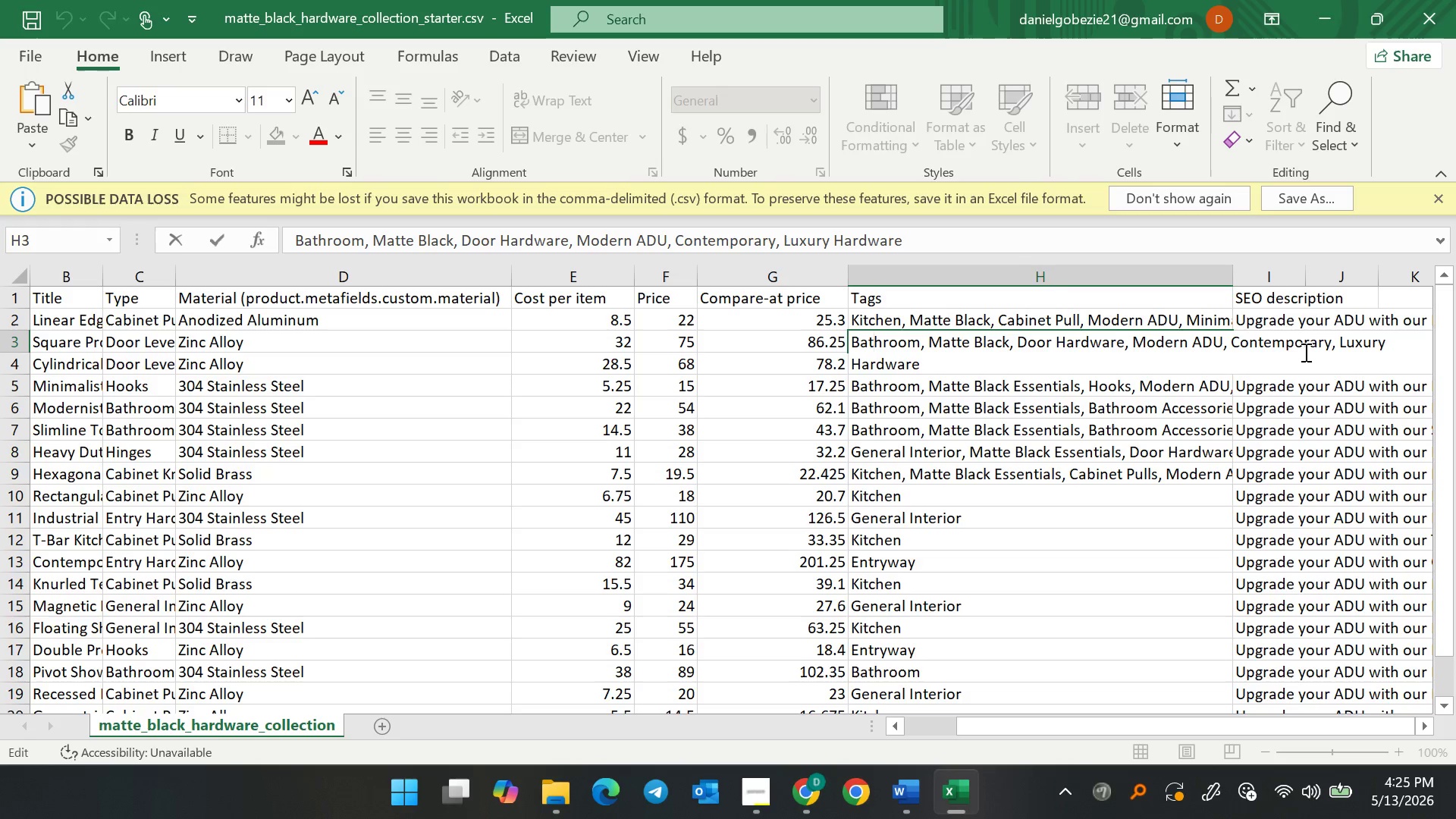 
left_click_drag(start_coordinate=[926, 362], to_coordinate=[780, 362])
 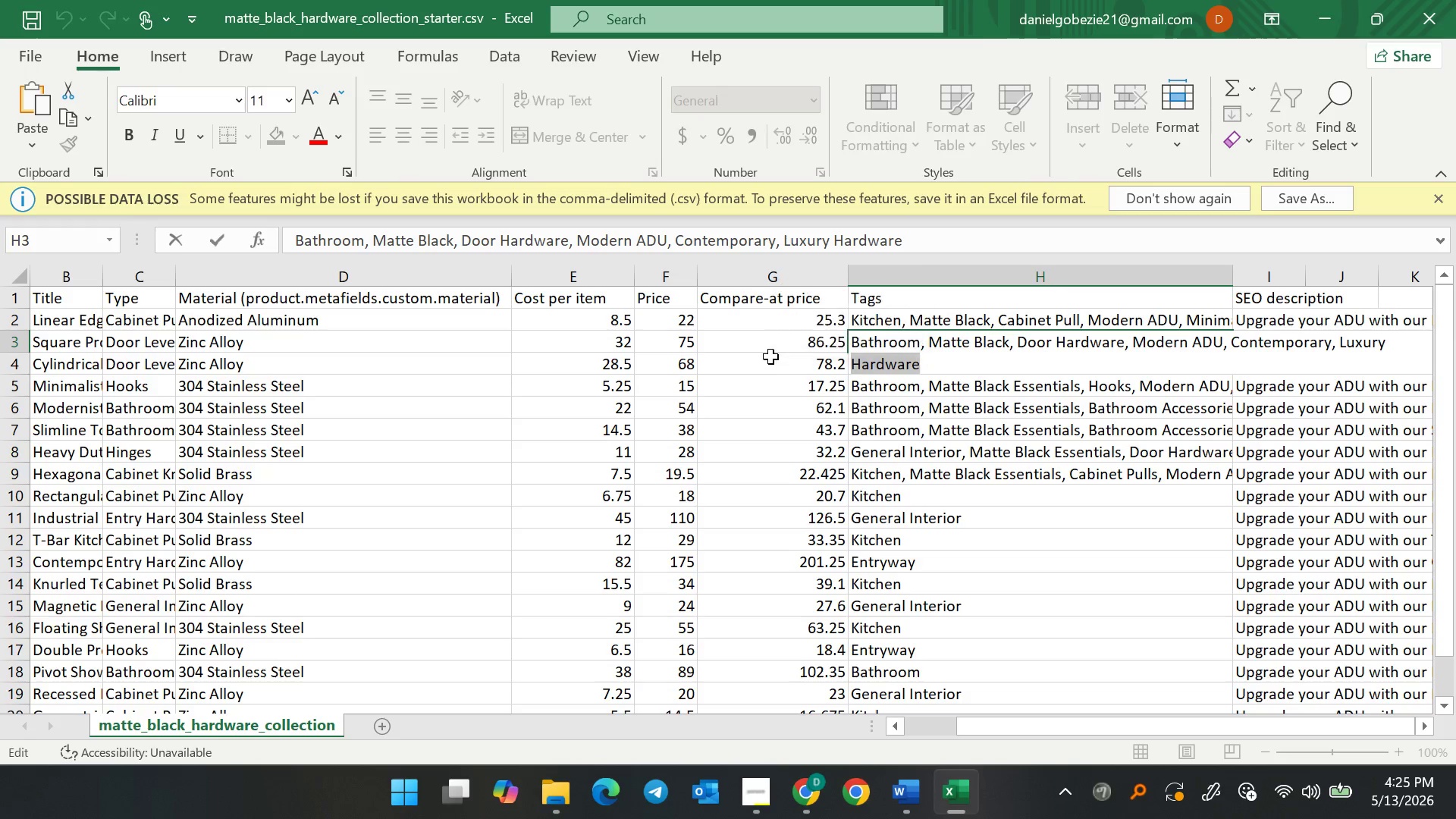 
type(Interior)
 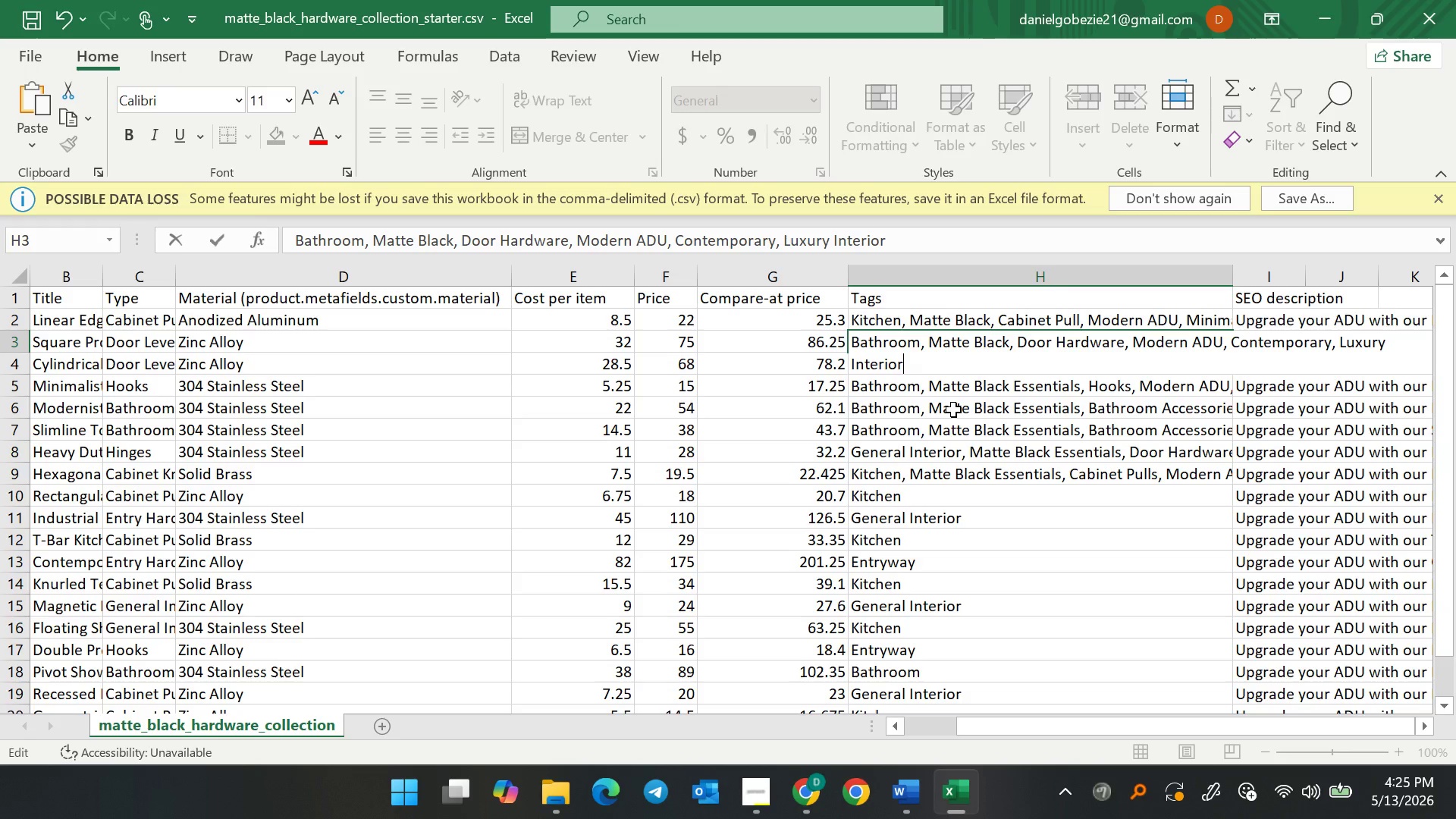 
wait(10.36)
 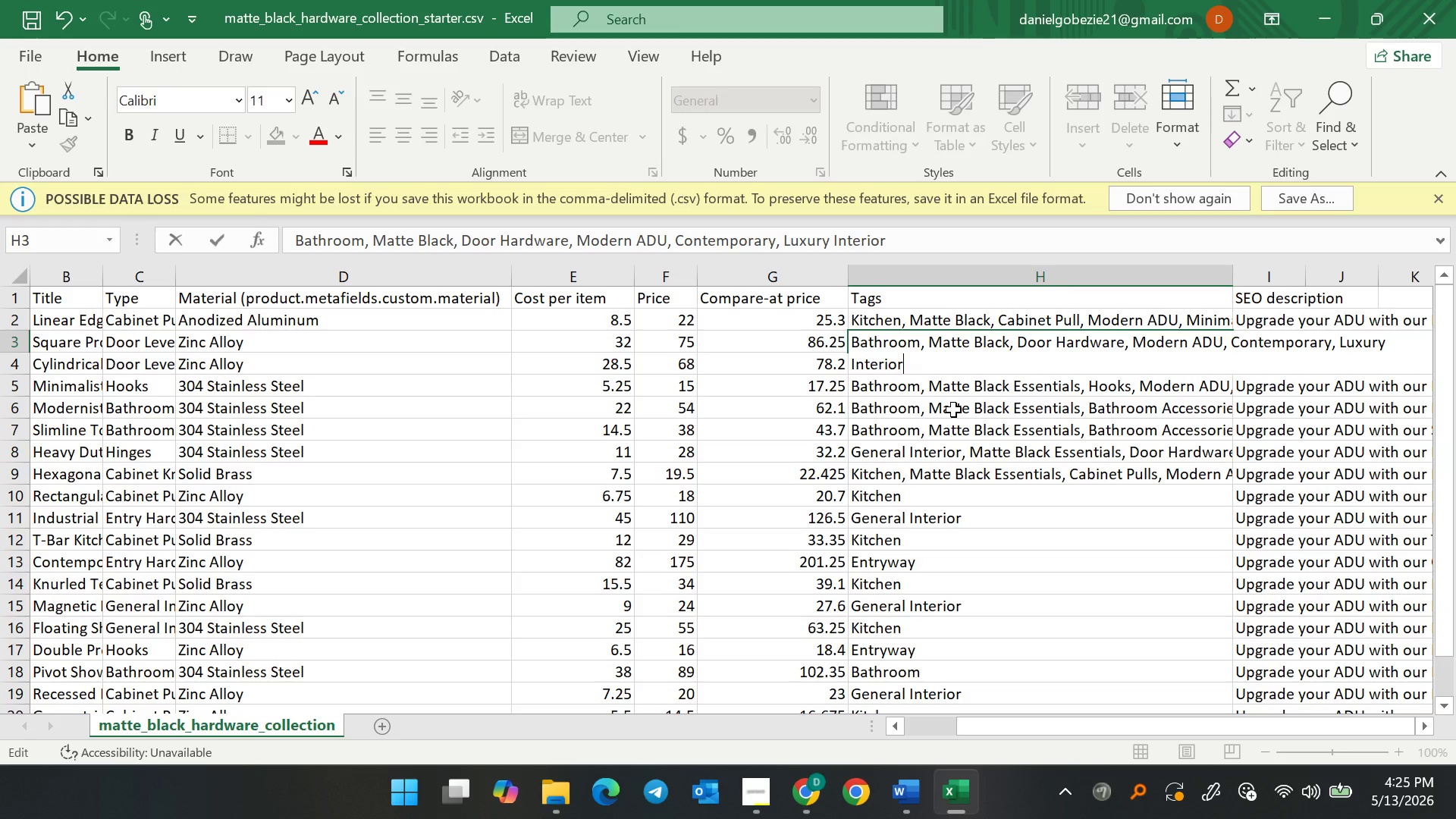 
key(ArrowRight)
 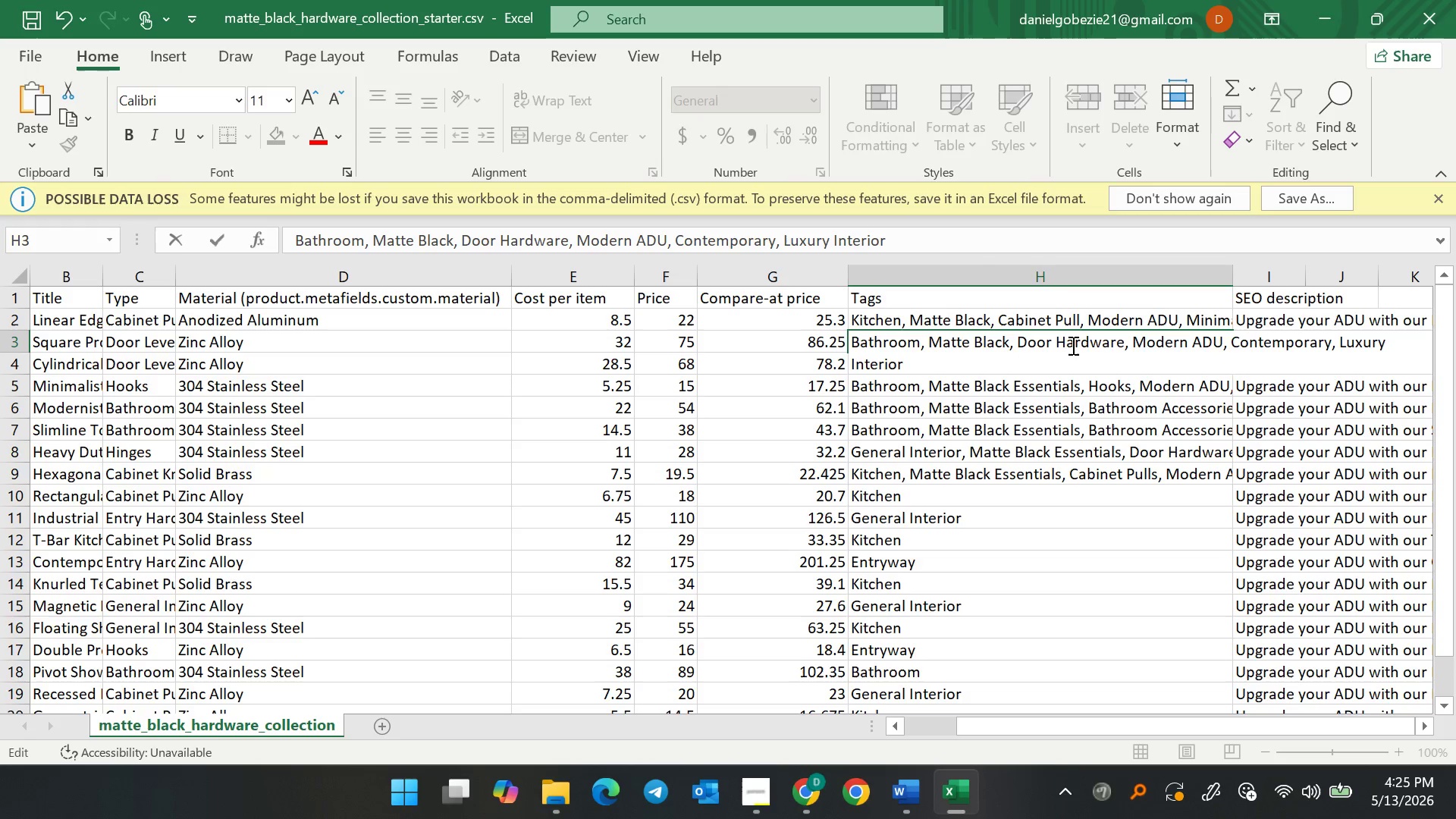 
type(Pria)
key(Backspace)
type(vacy Lever, )
 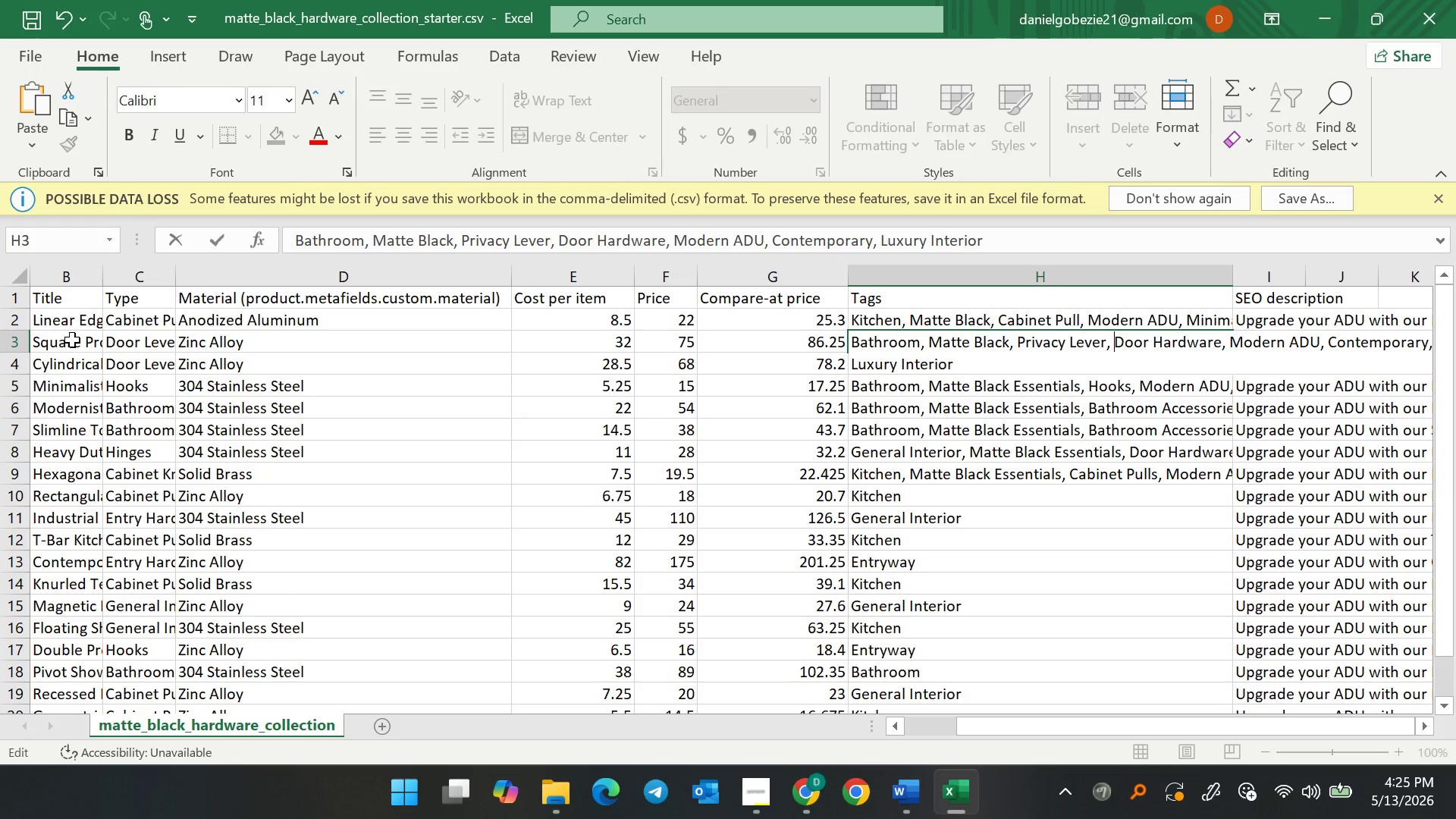 
double_click([72, 340])
 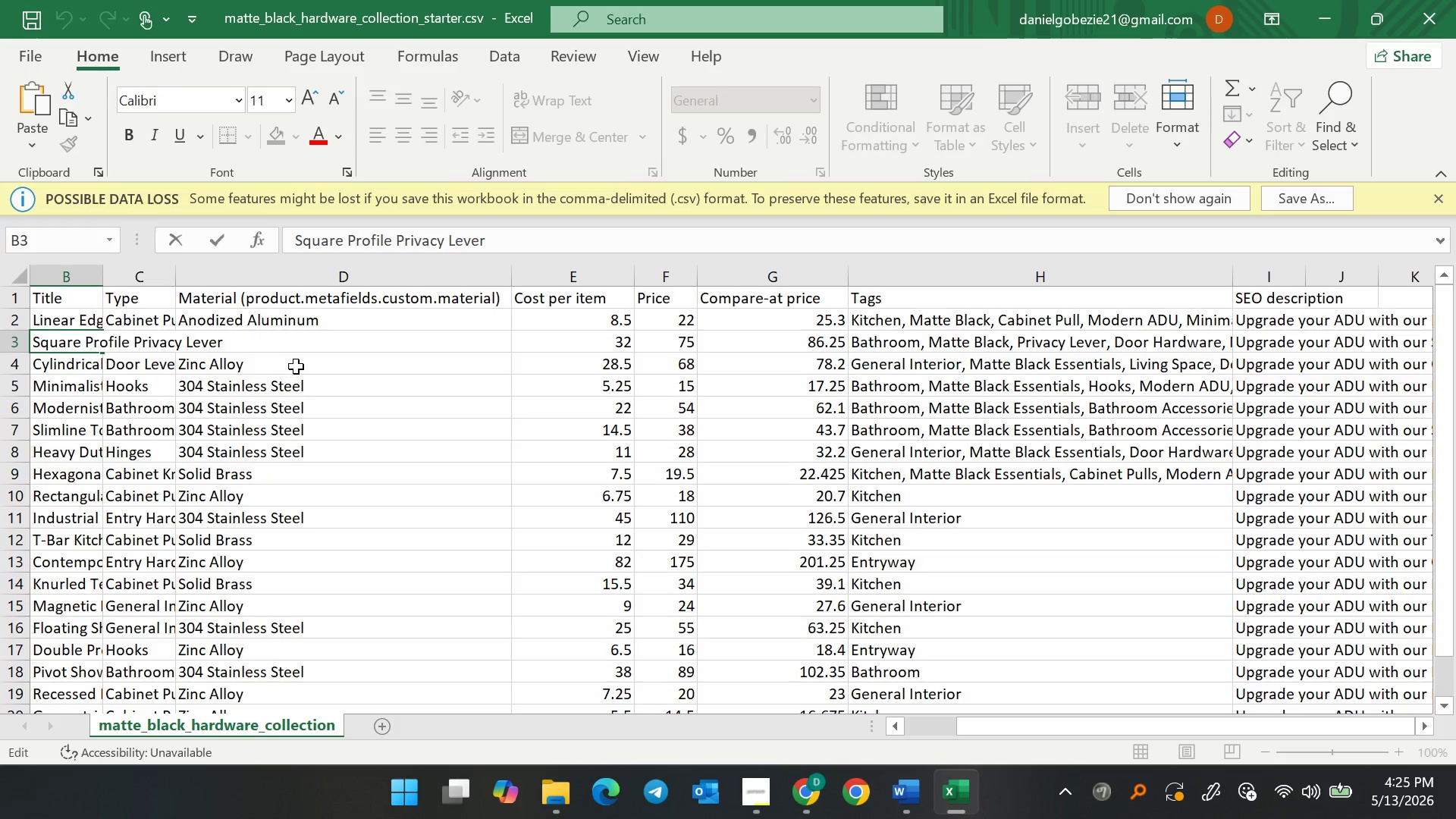 
left_click([296, 366])
 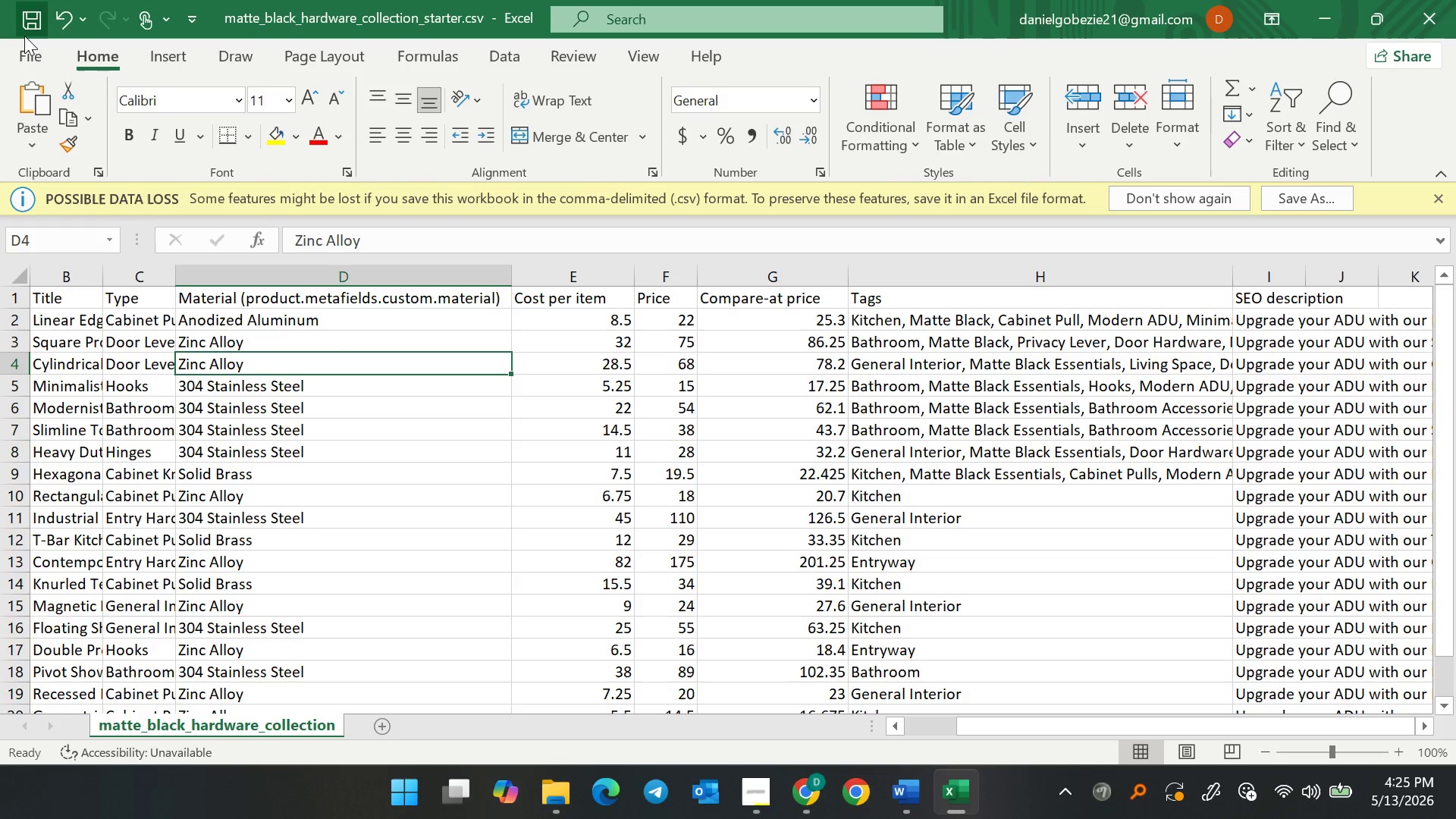 
left_click([24, 32])
 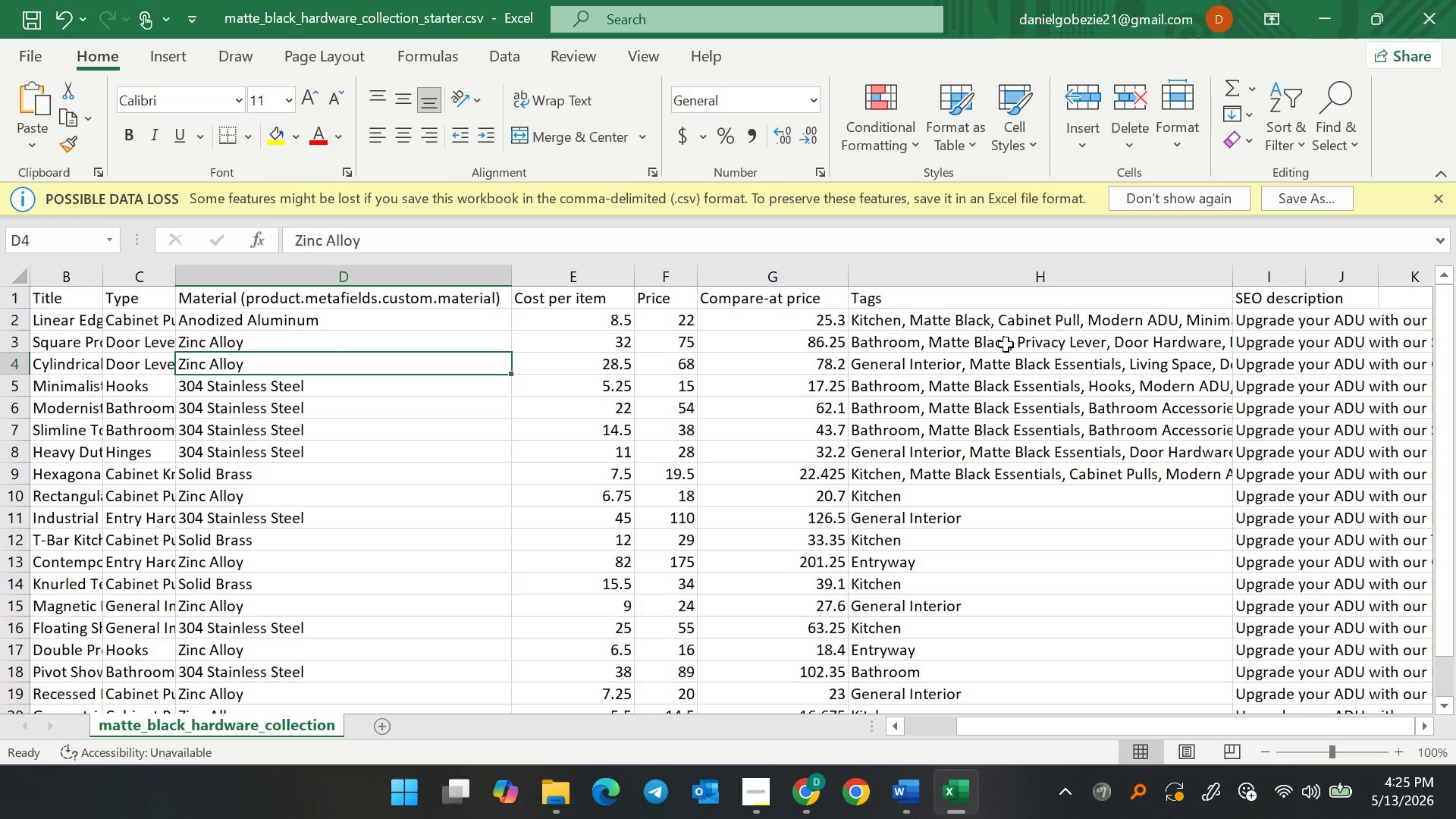 
double_click([1006, 344])
 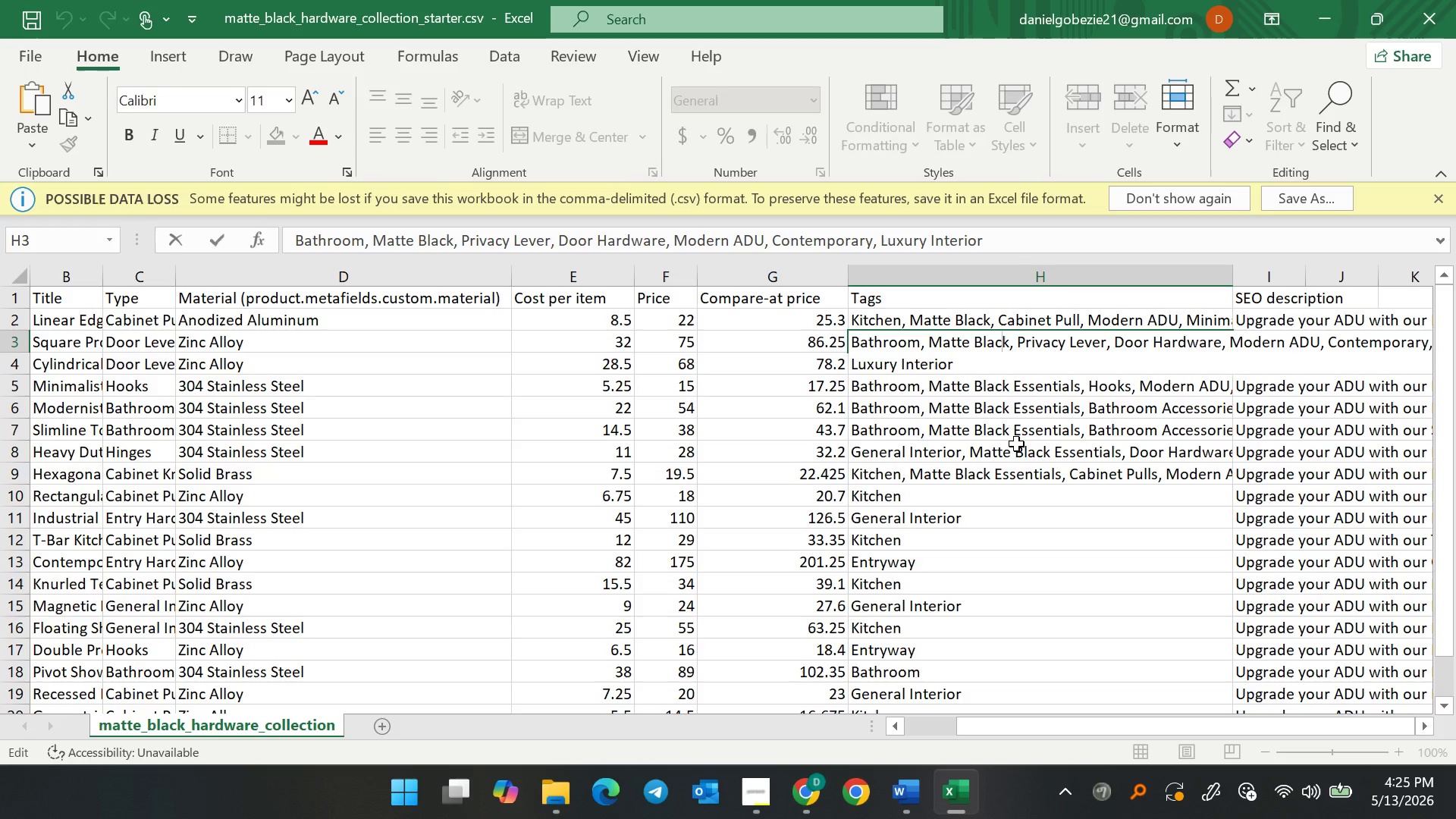 
wait(6.3)
 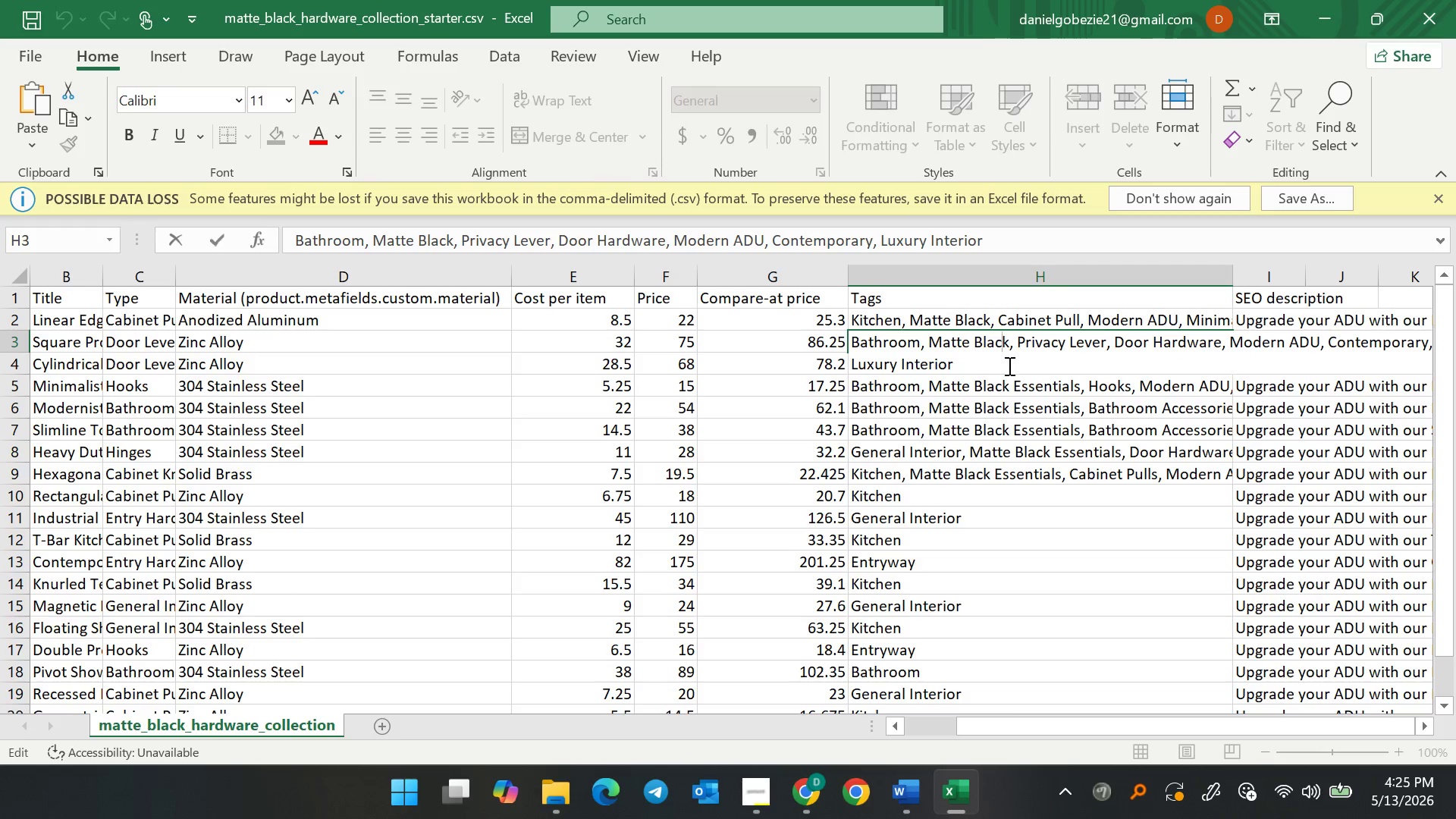 
left_click([1055, 399])
 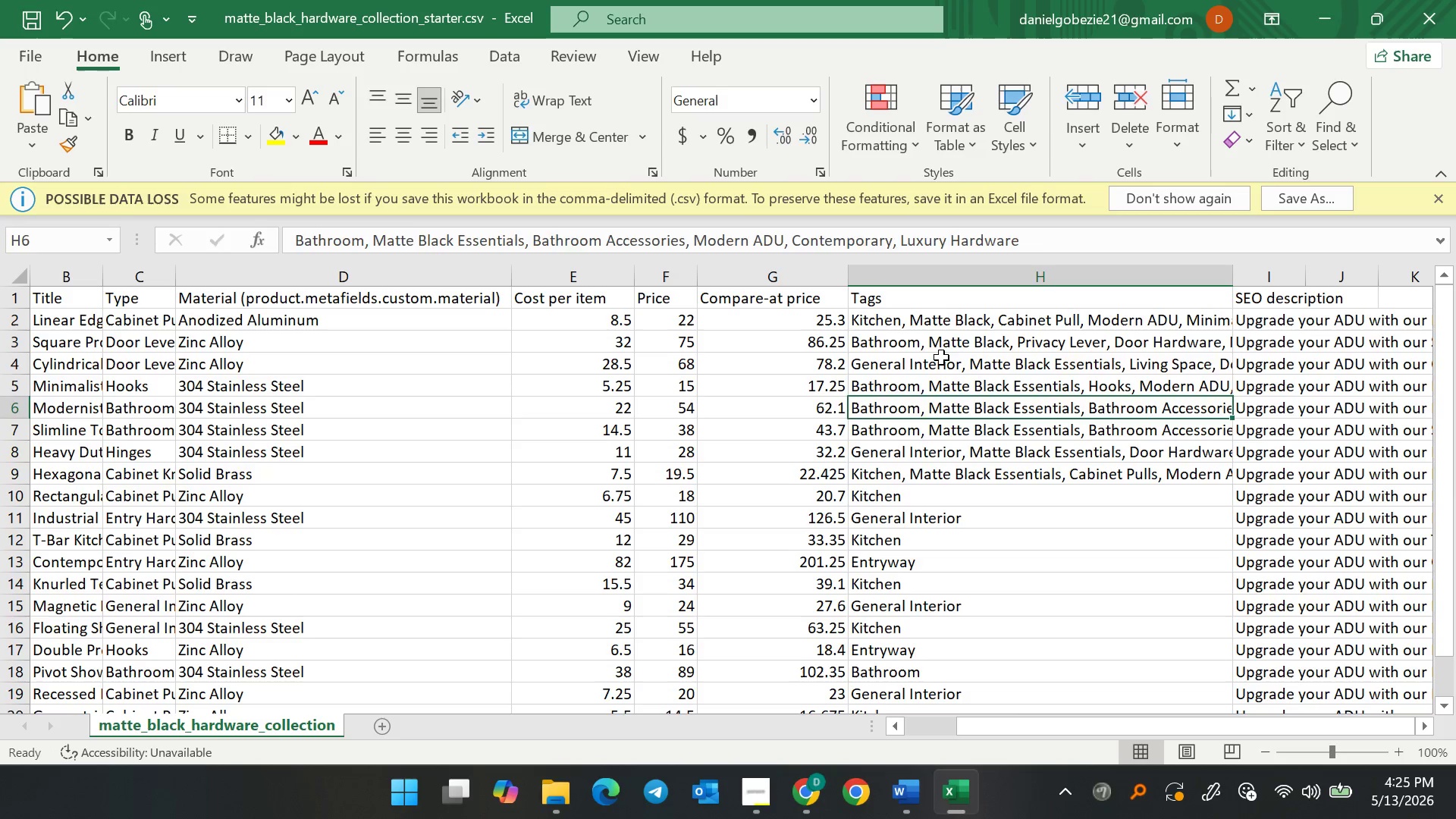 
double_click([941, 357])
 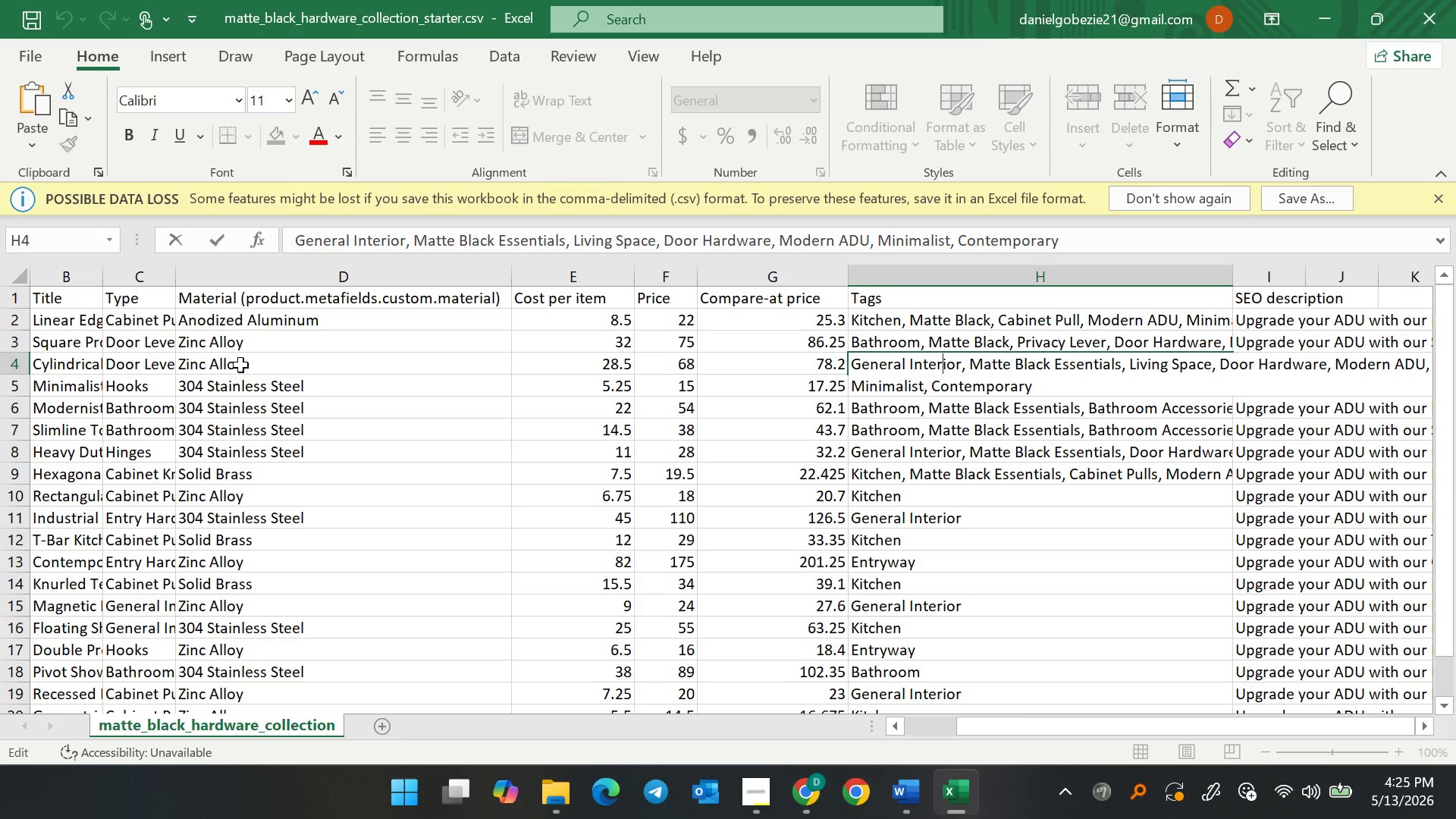 
wait(6.2)
 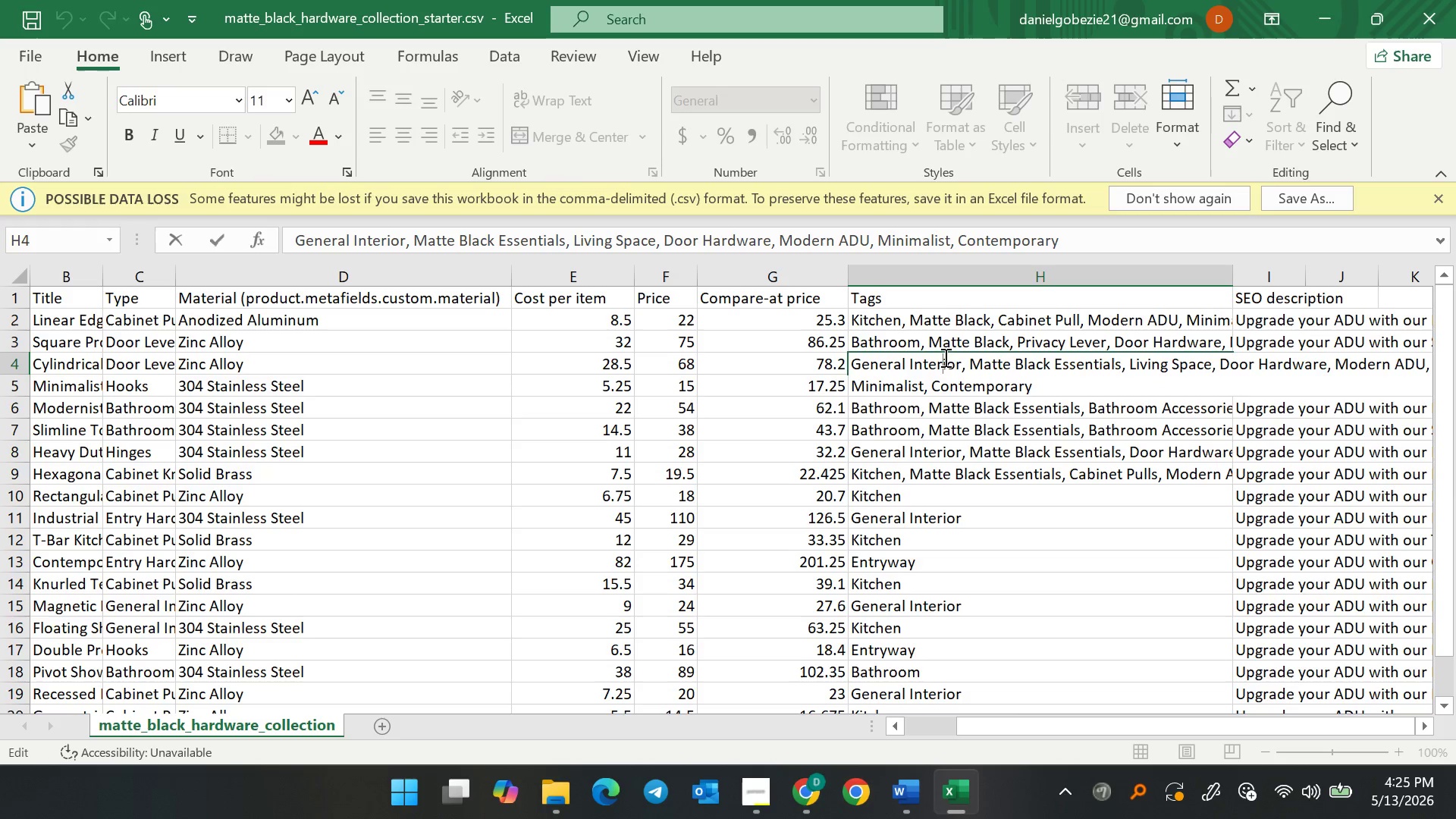 
scroll: coordinate [914, 421], scroll_direction: up, amount: 1.0
 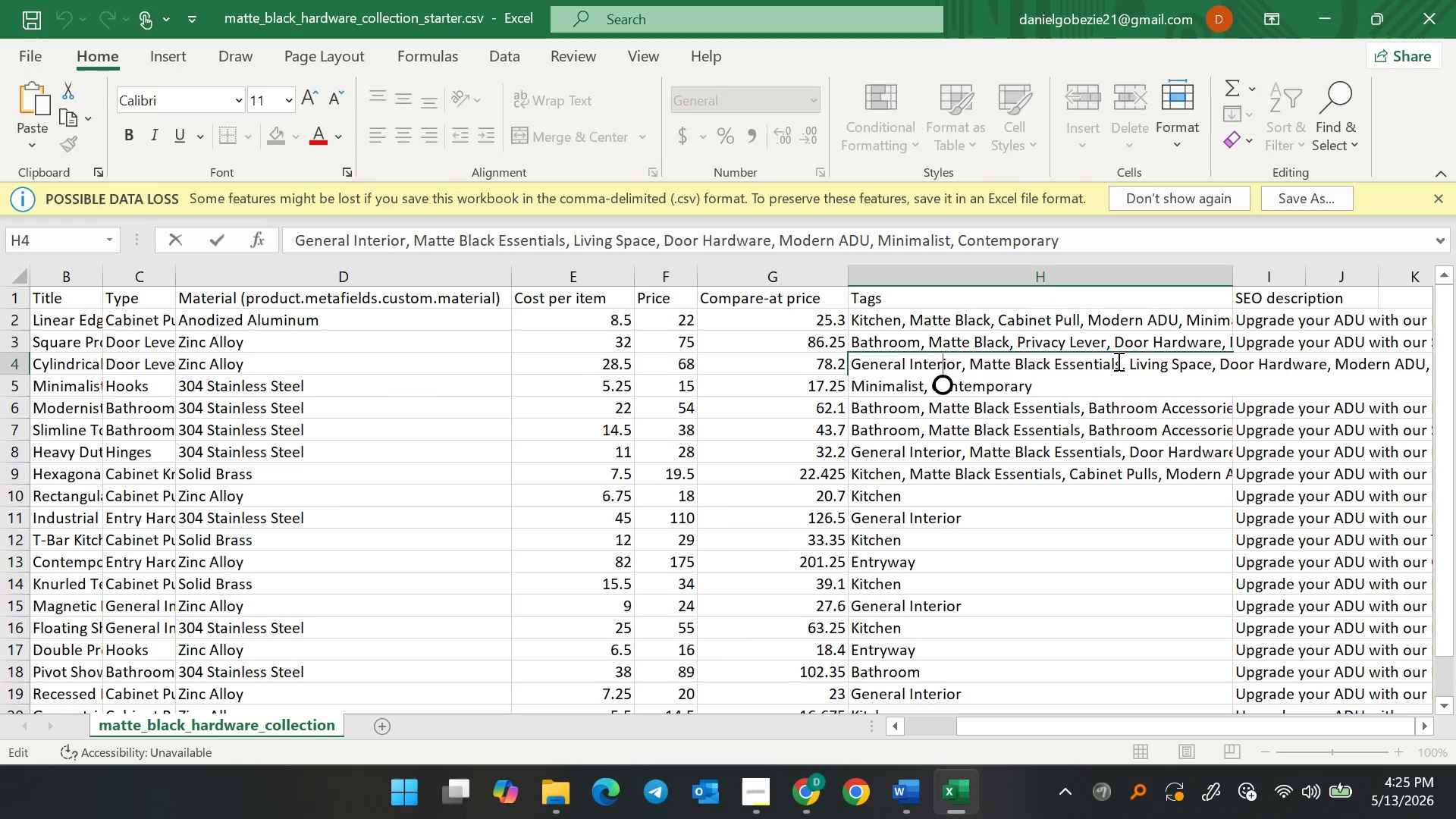 
left_click([1116, 362])
 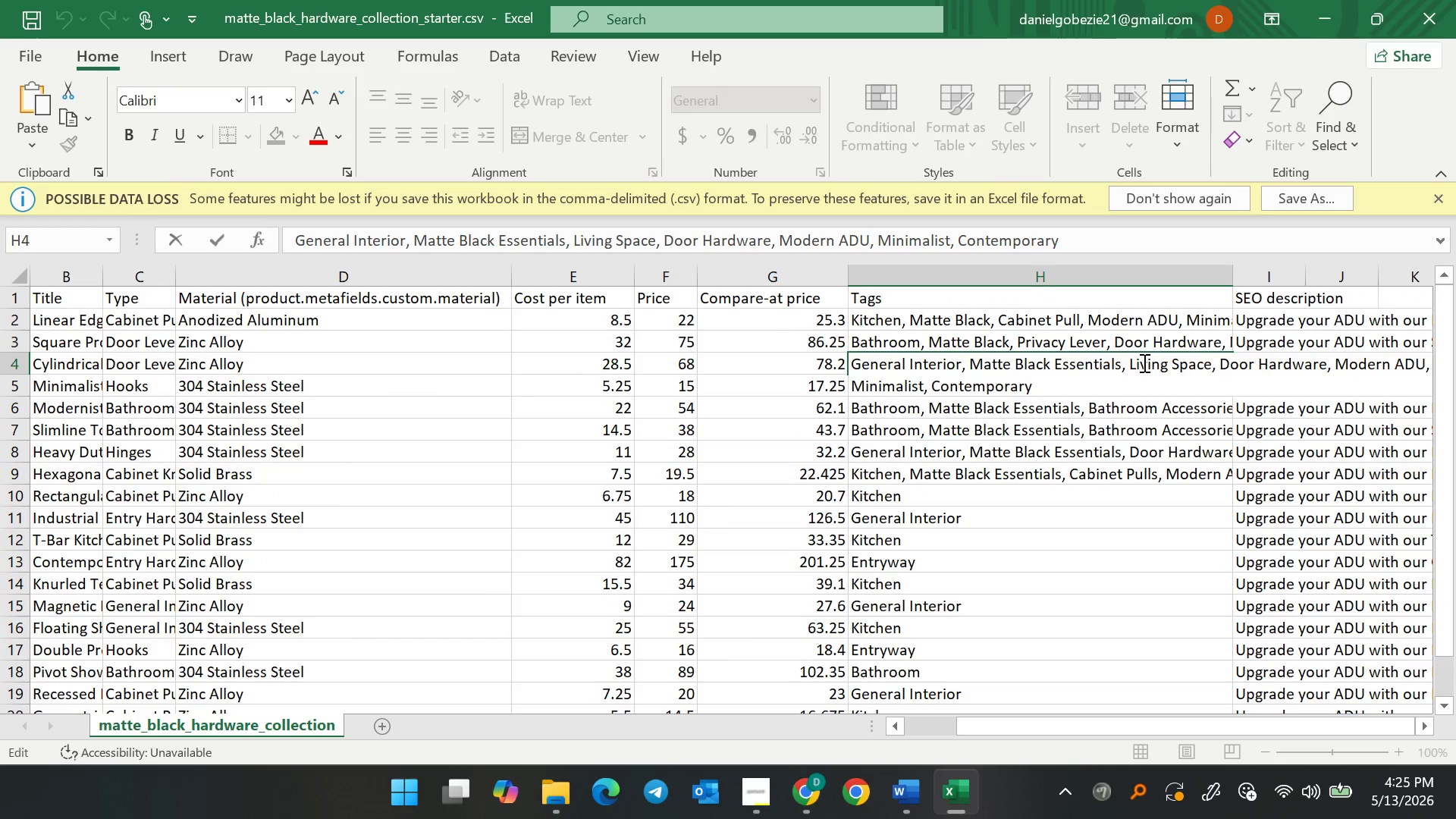 
key(ArrowRight)
 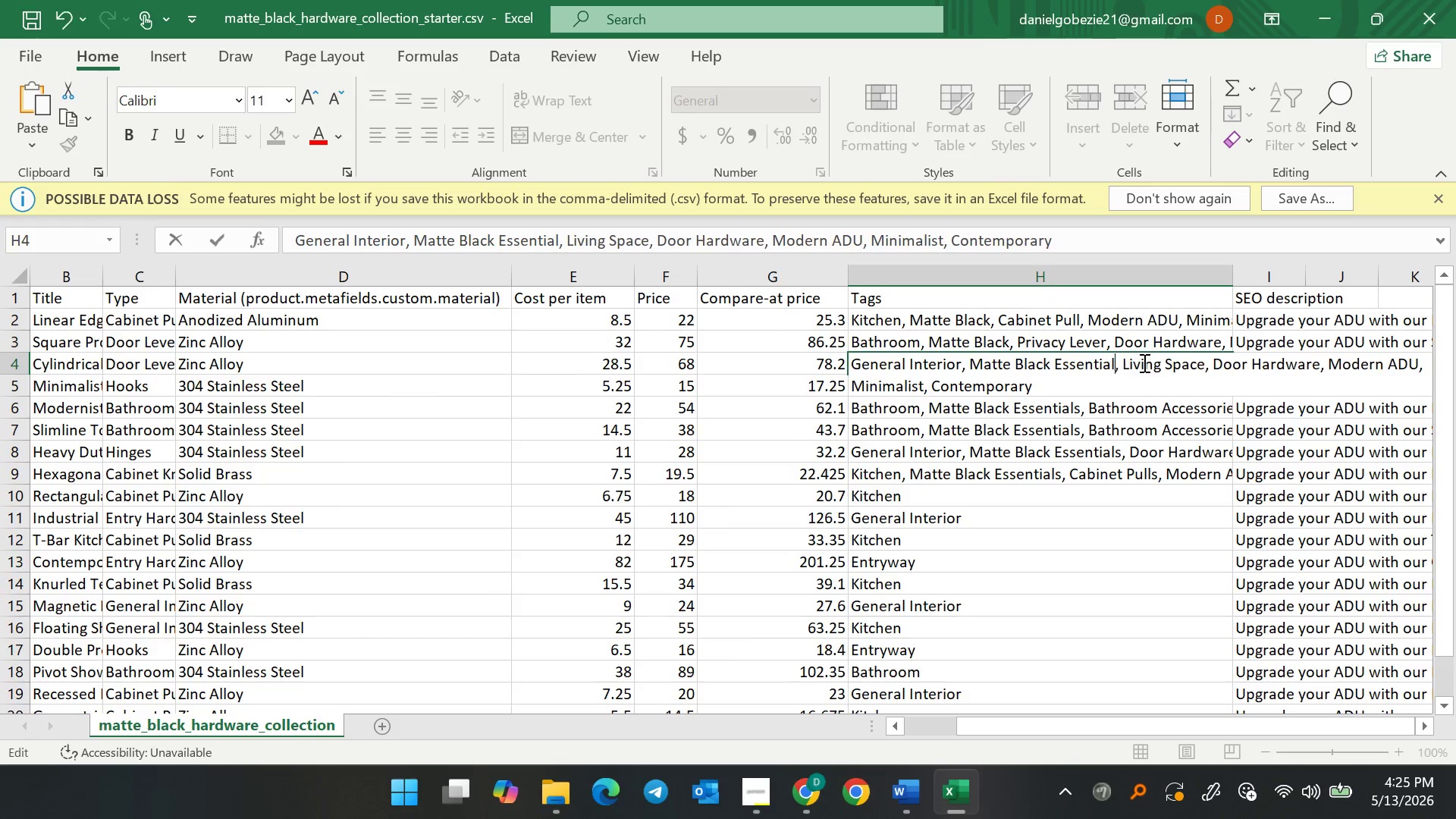 
hold_key(key=Backspace, duration=0.75)
 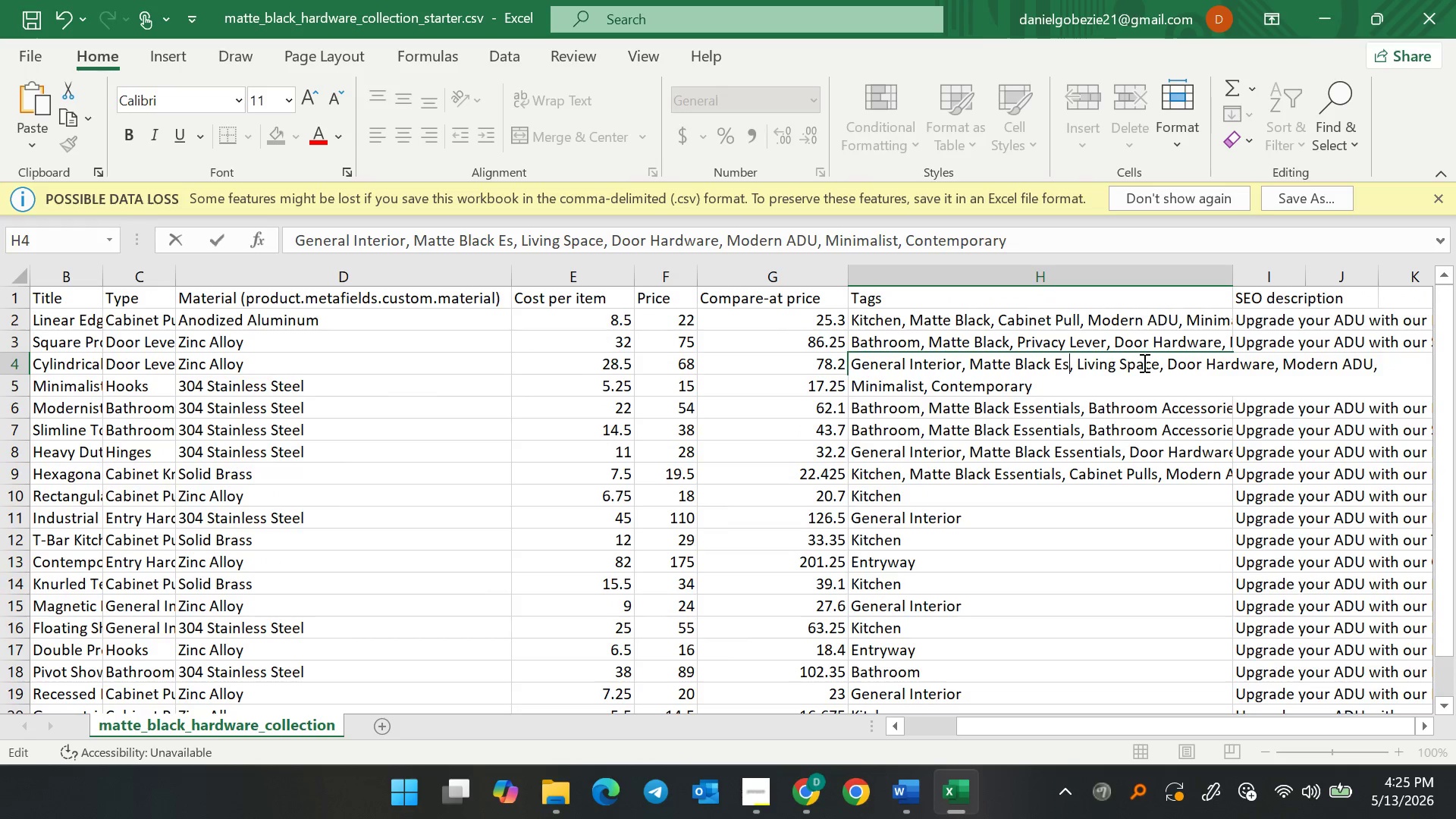 
key(Backspace)
 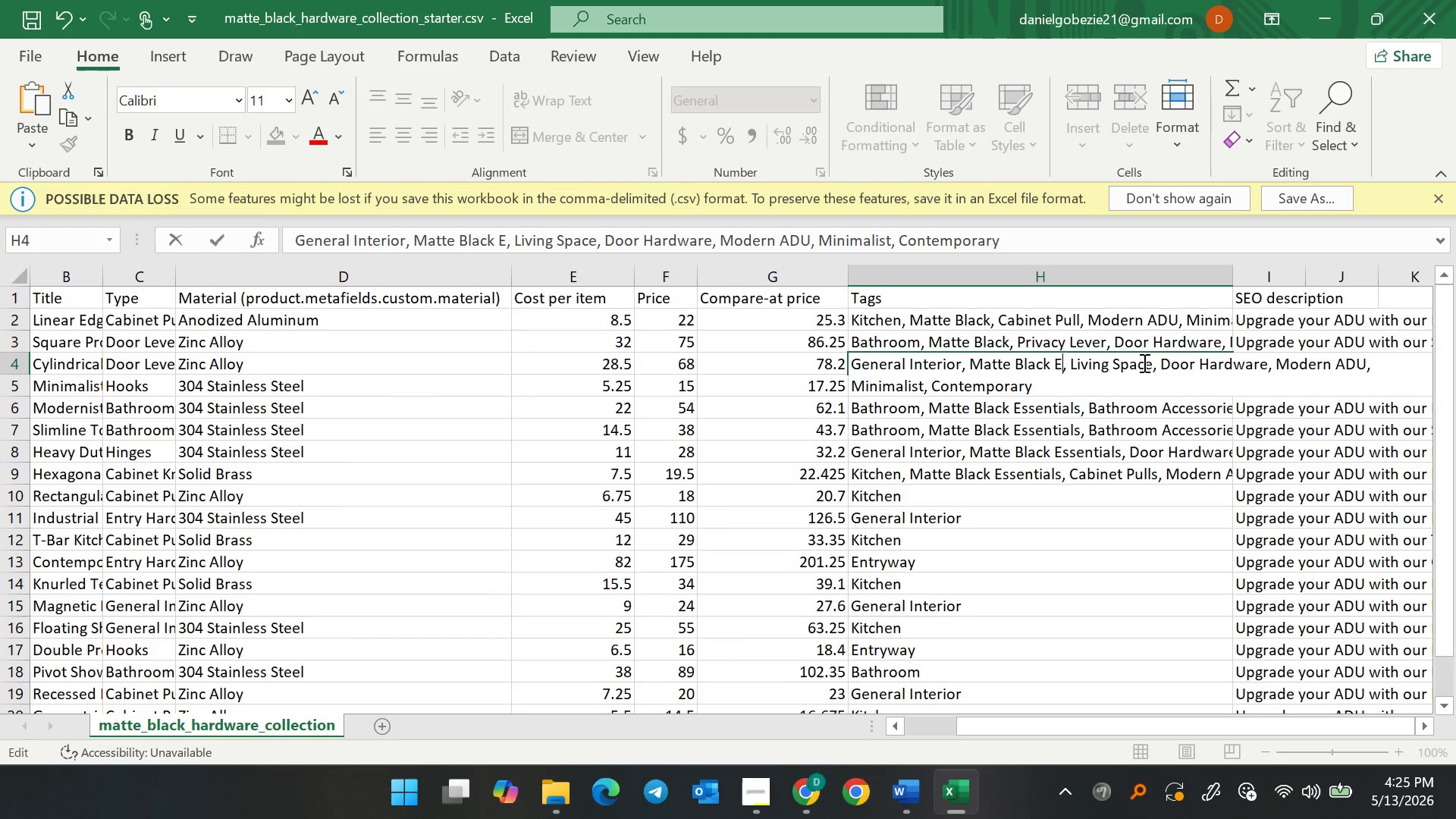 
key(Backspace)
 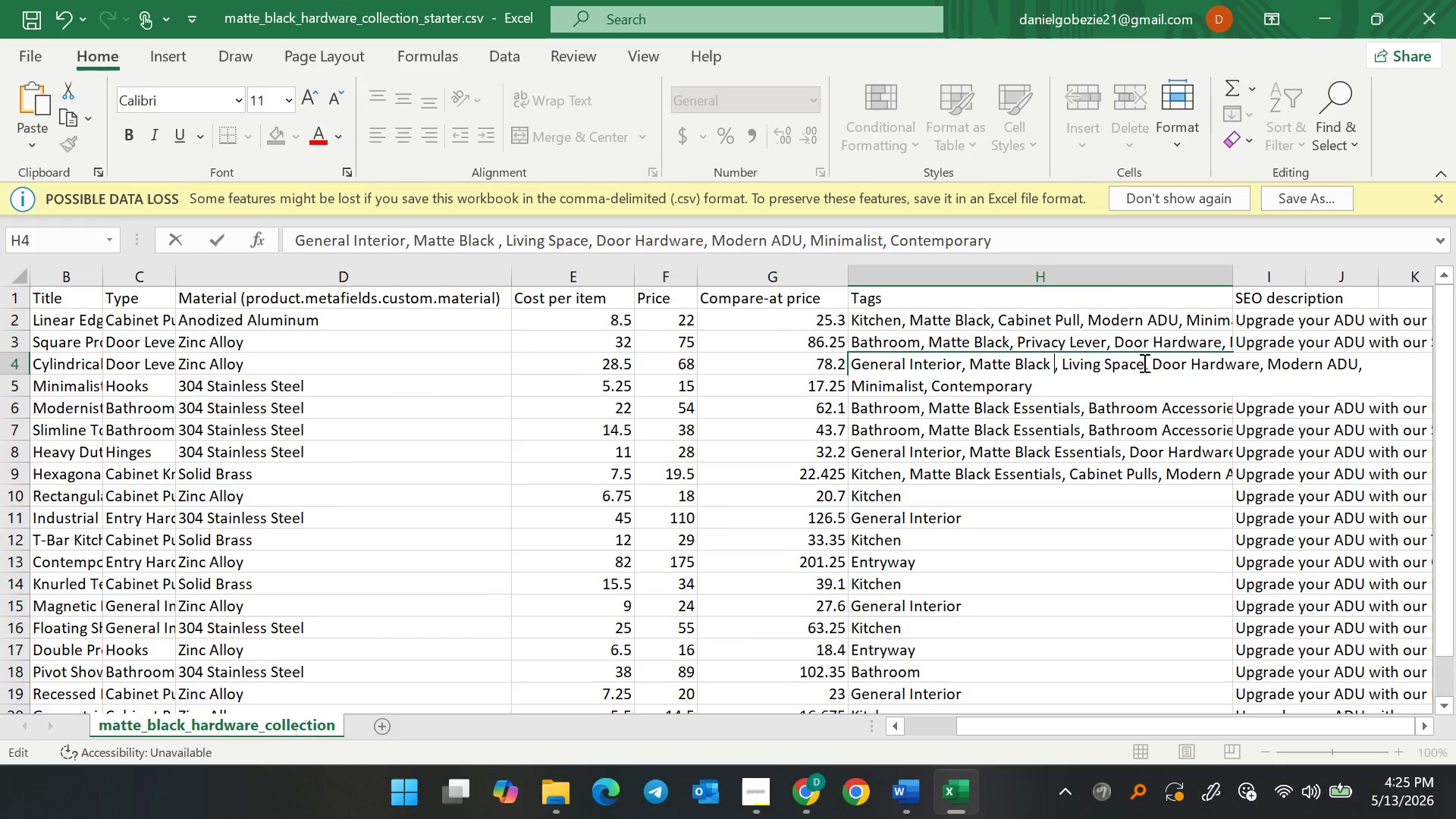 
key(Backspace)
 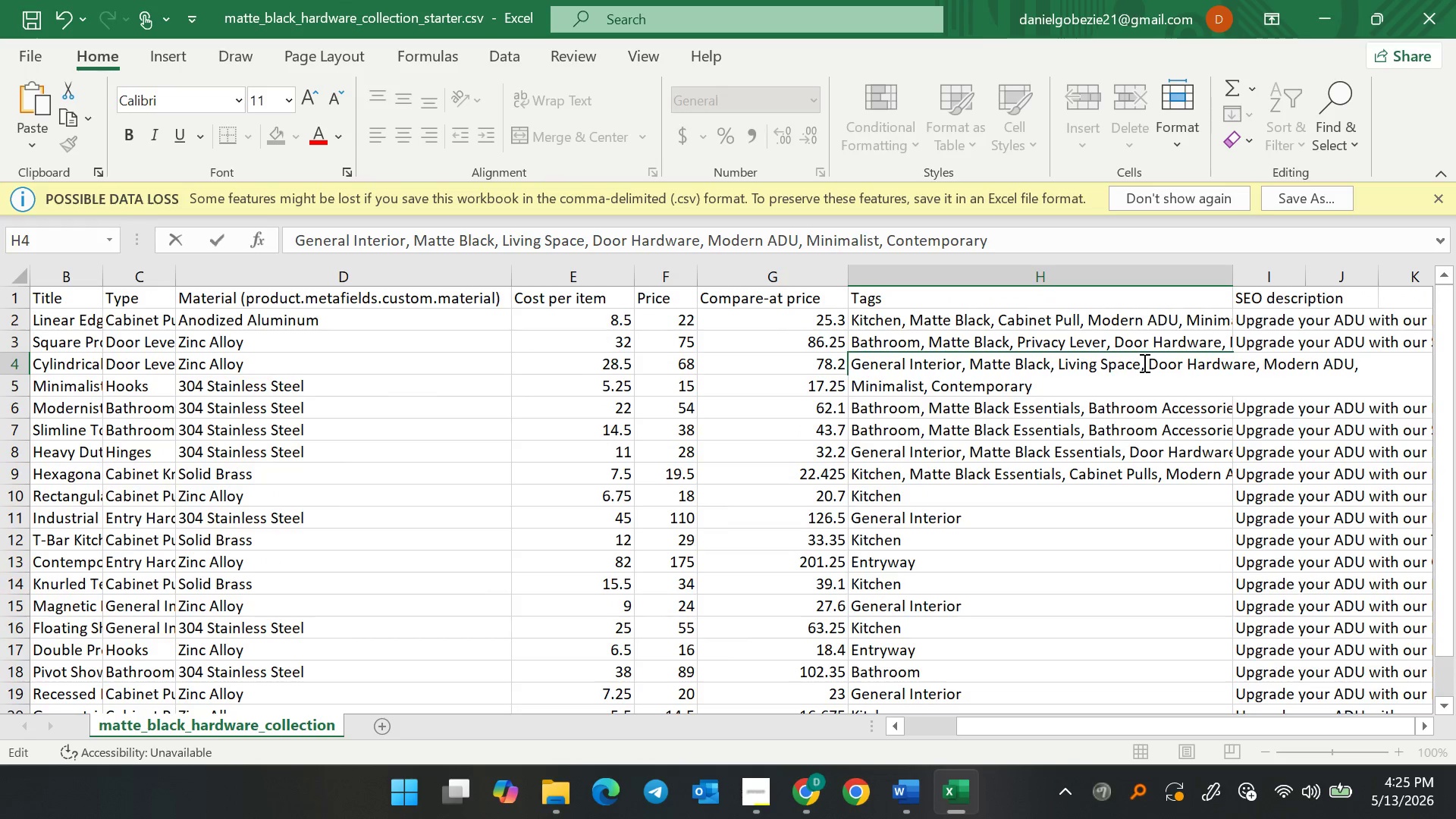 
key(ArrowRight)
 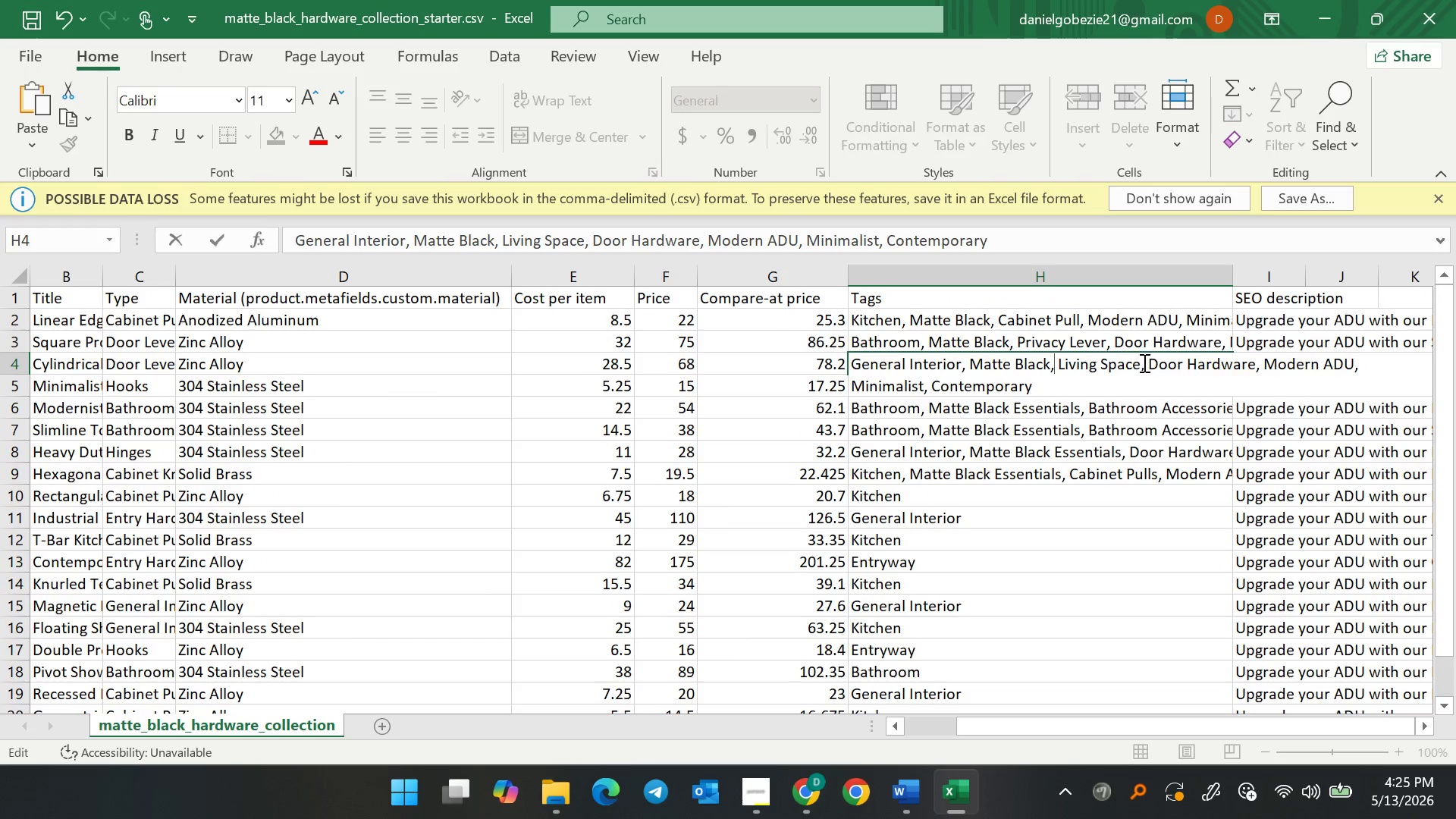 
type( Passage Lv)
key(Backspace)
type(ever, )
key(Backspace)
 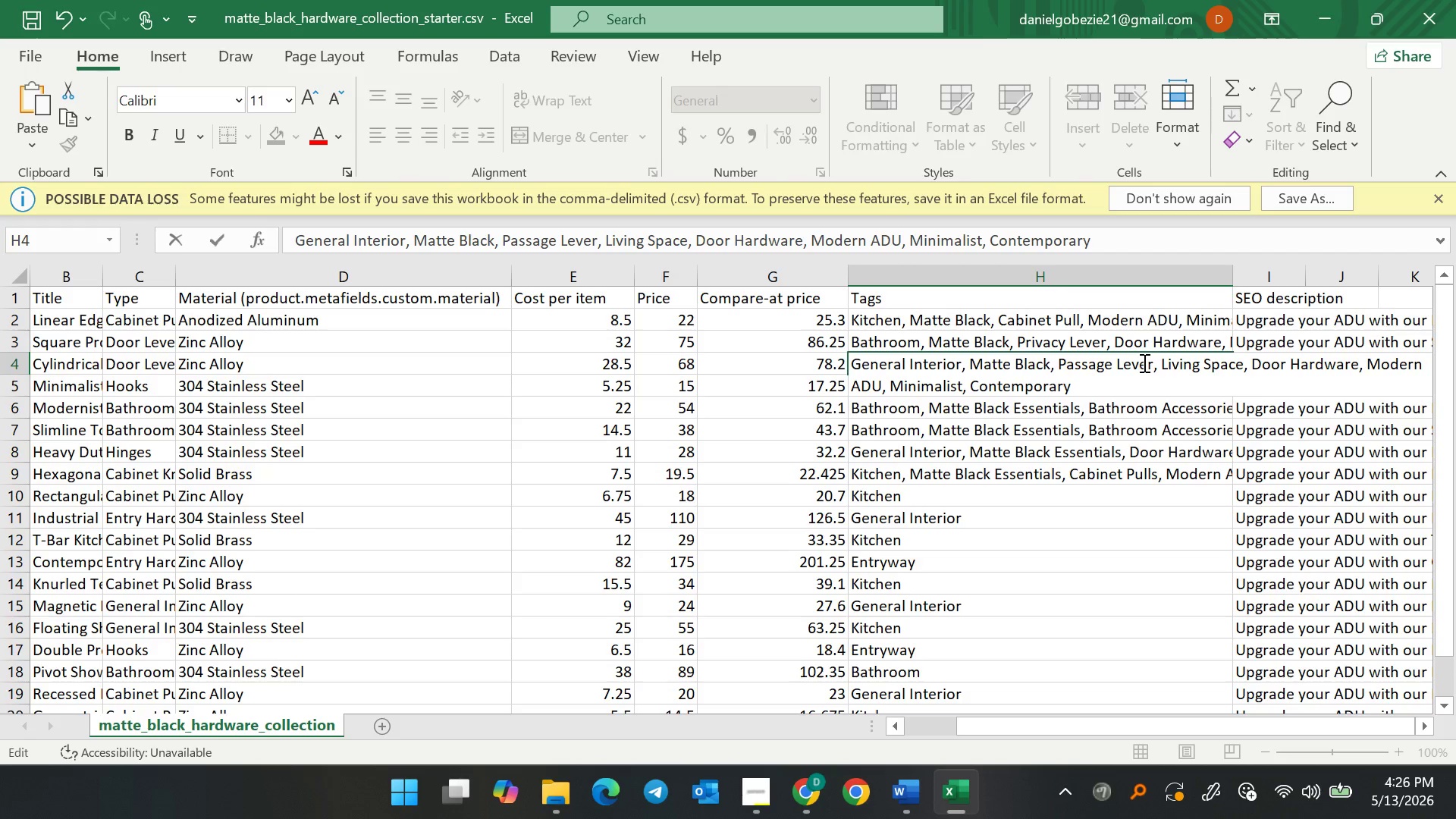 
wait(10.2)
 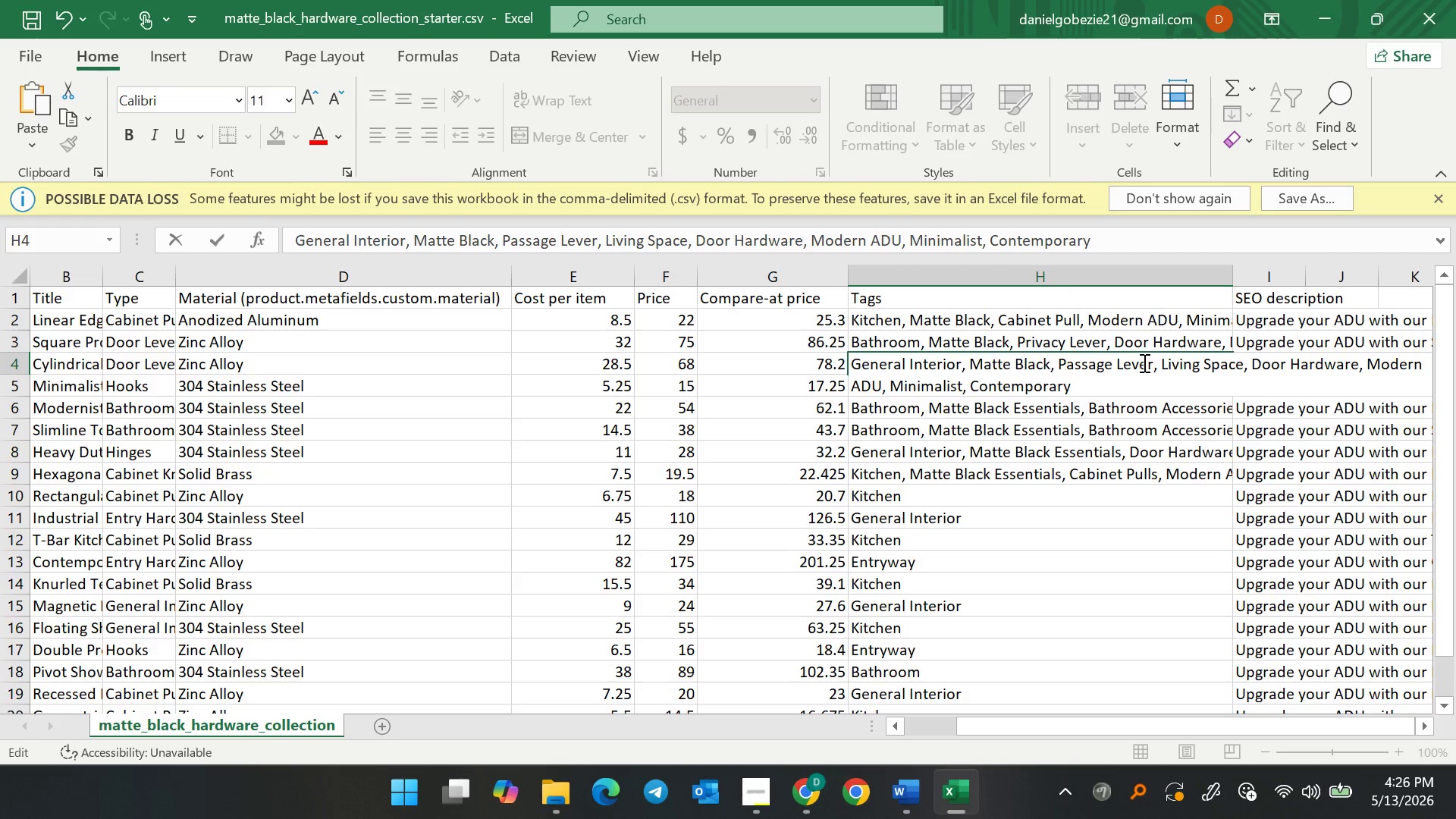 
left_click([1245, 360])
 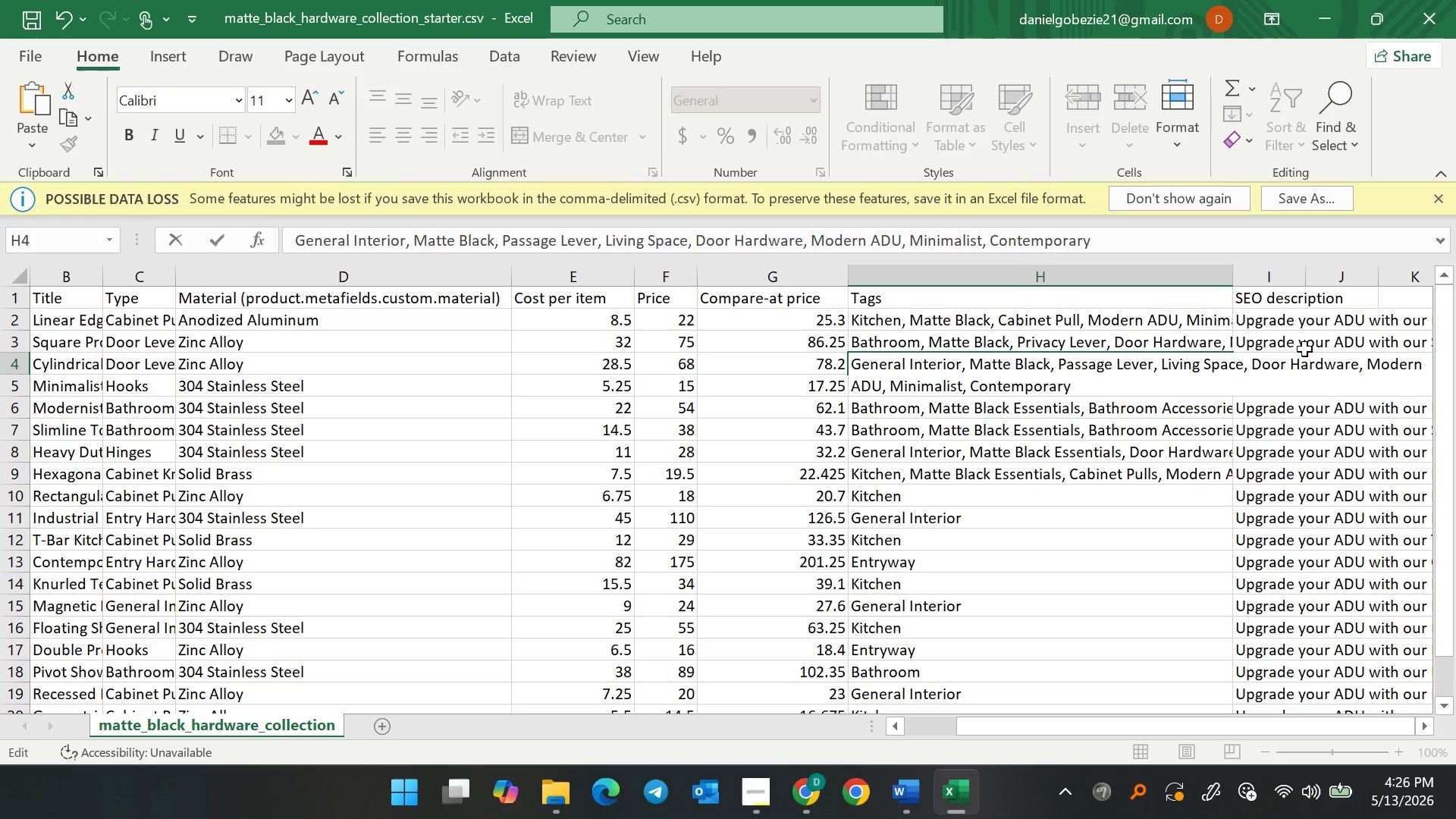 
hold_key(key=Backspace, duration=0.72)
 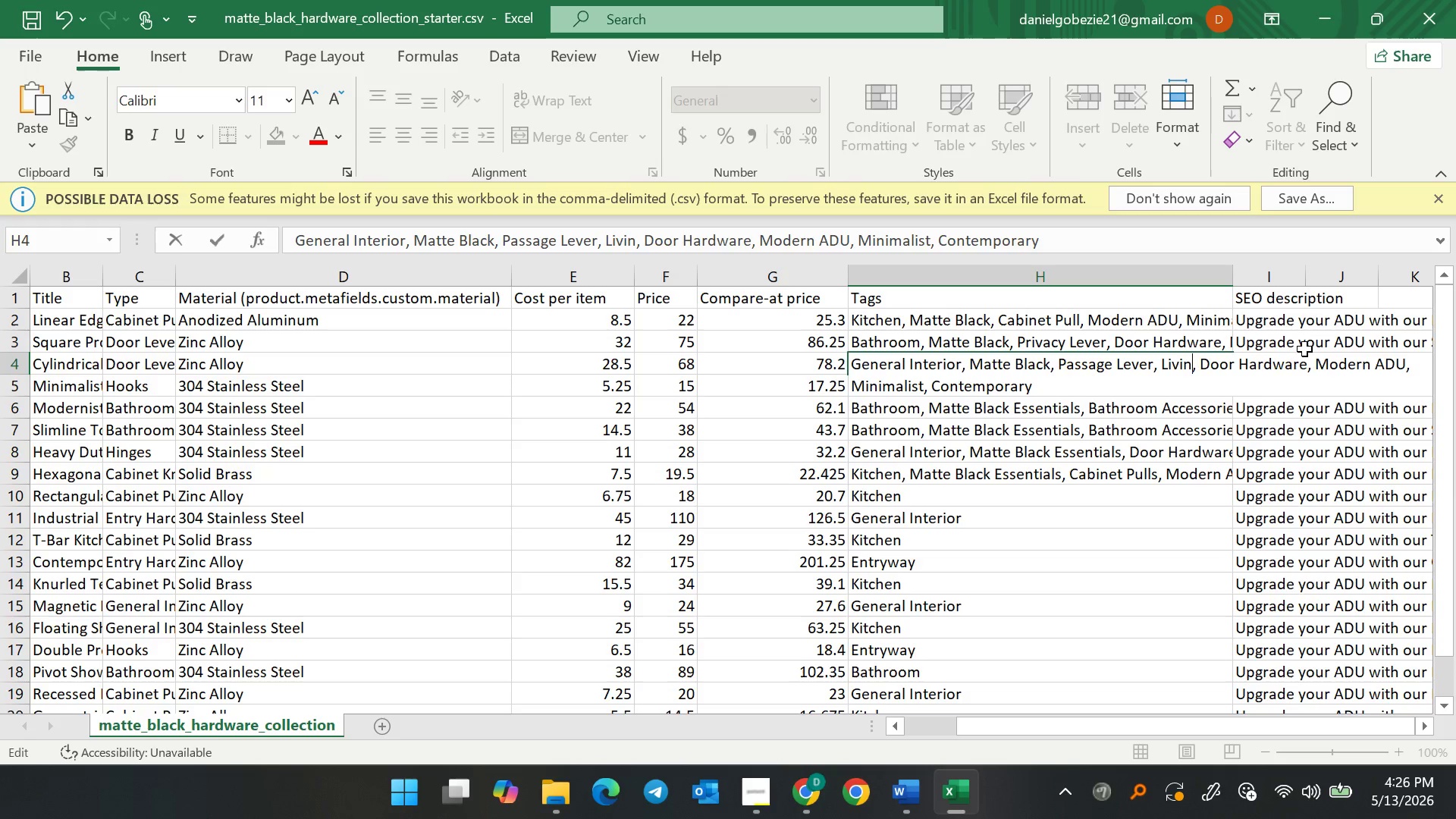 
key(Backspace)
key(Backspace)
key(Backspace)
key(Backspace)
key(Backspace)
type(Interior Door)
 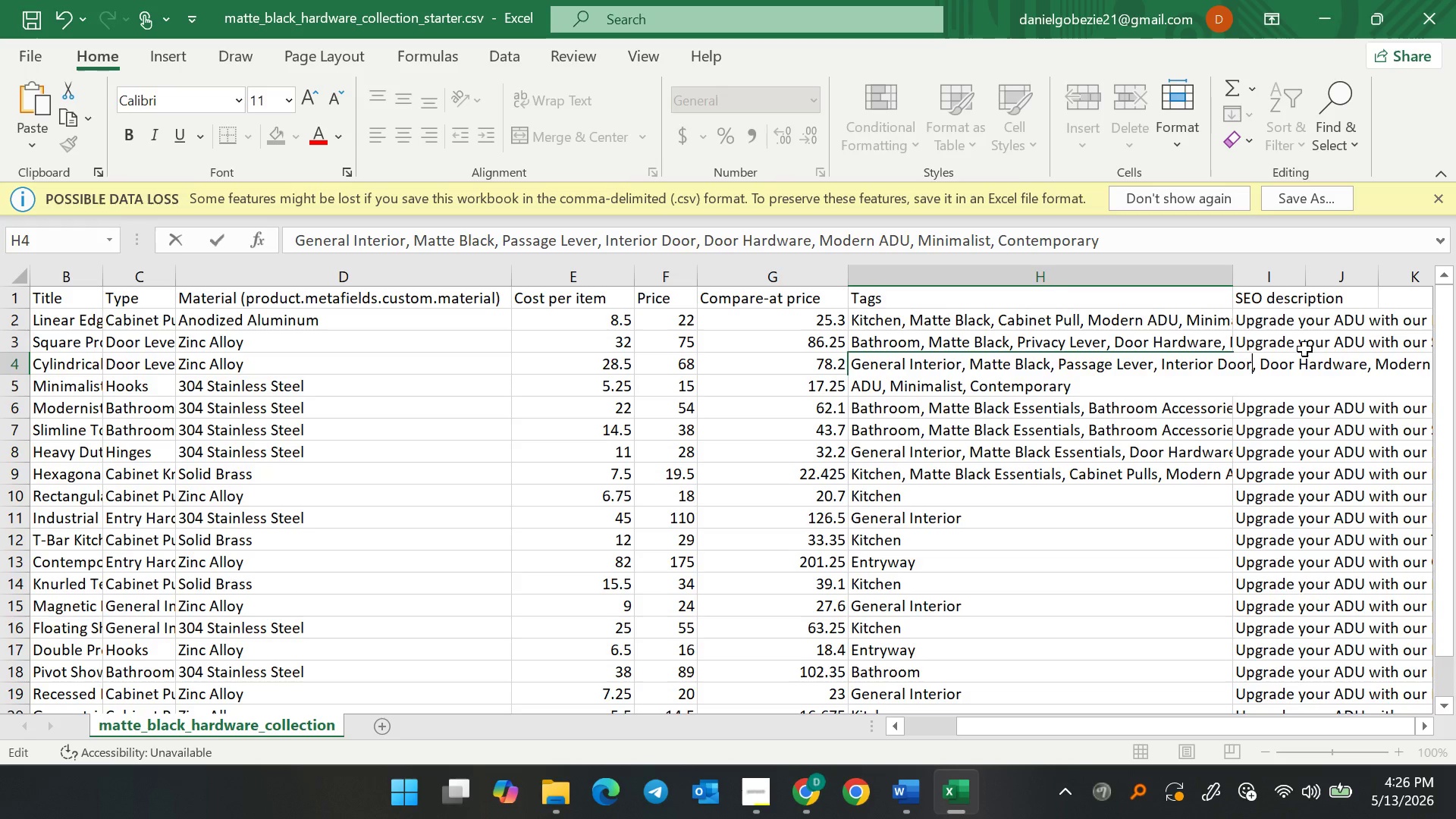 
wait(8.22)
 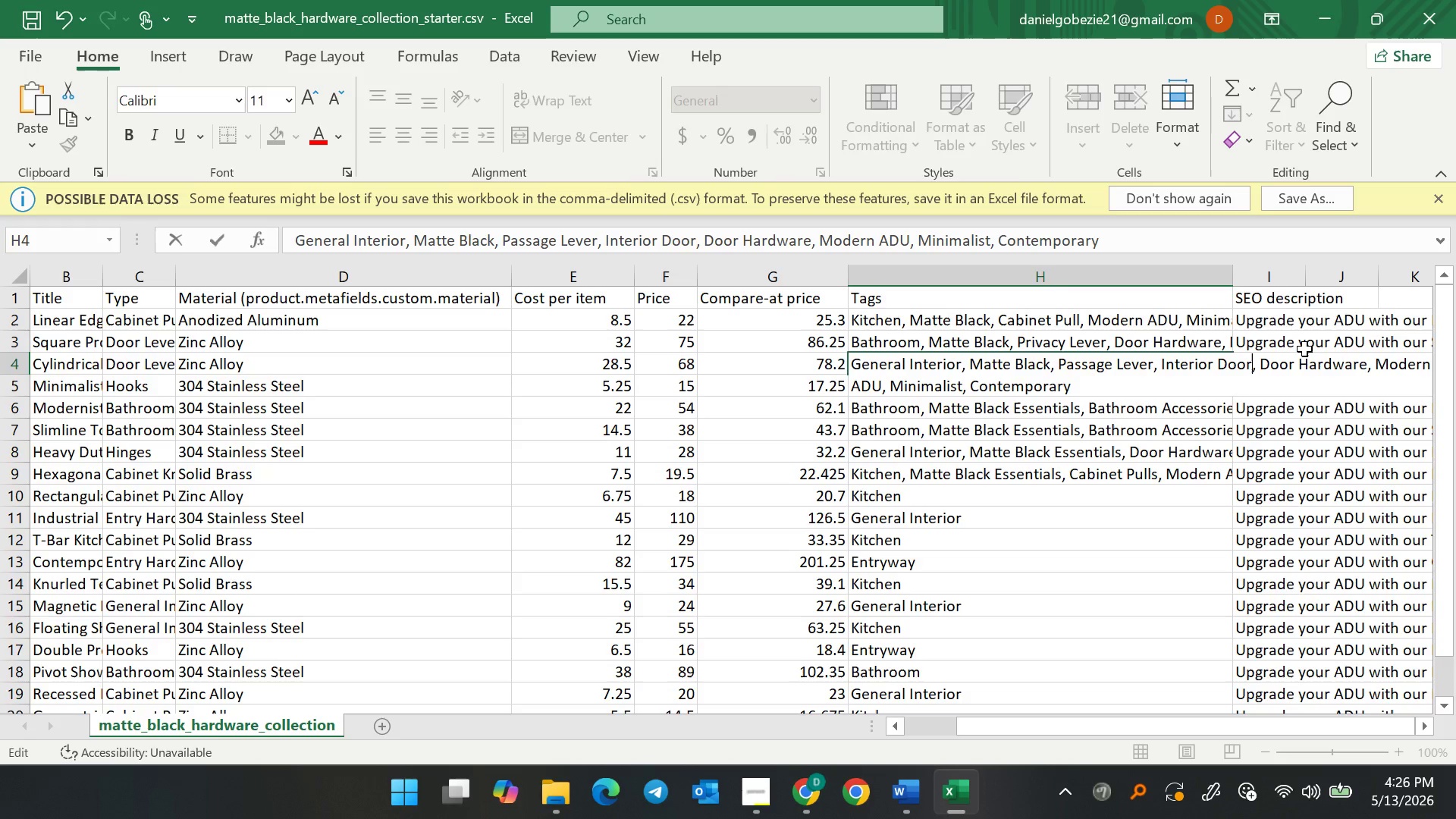 
left_click([1134, 418])
 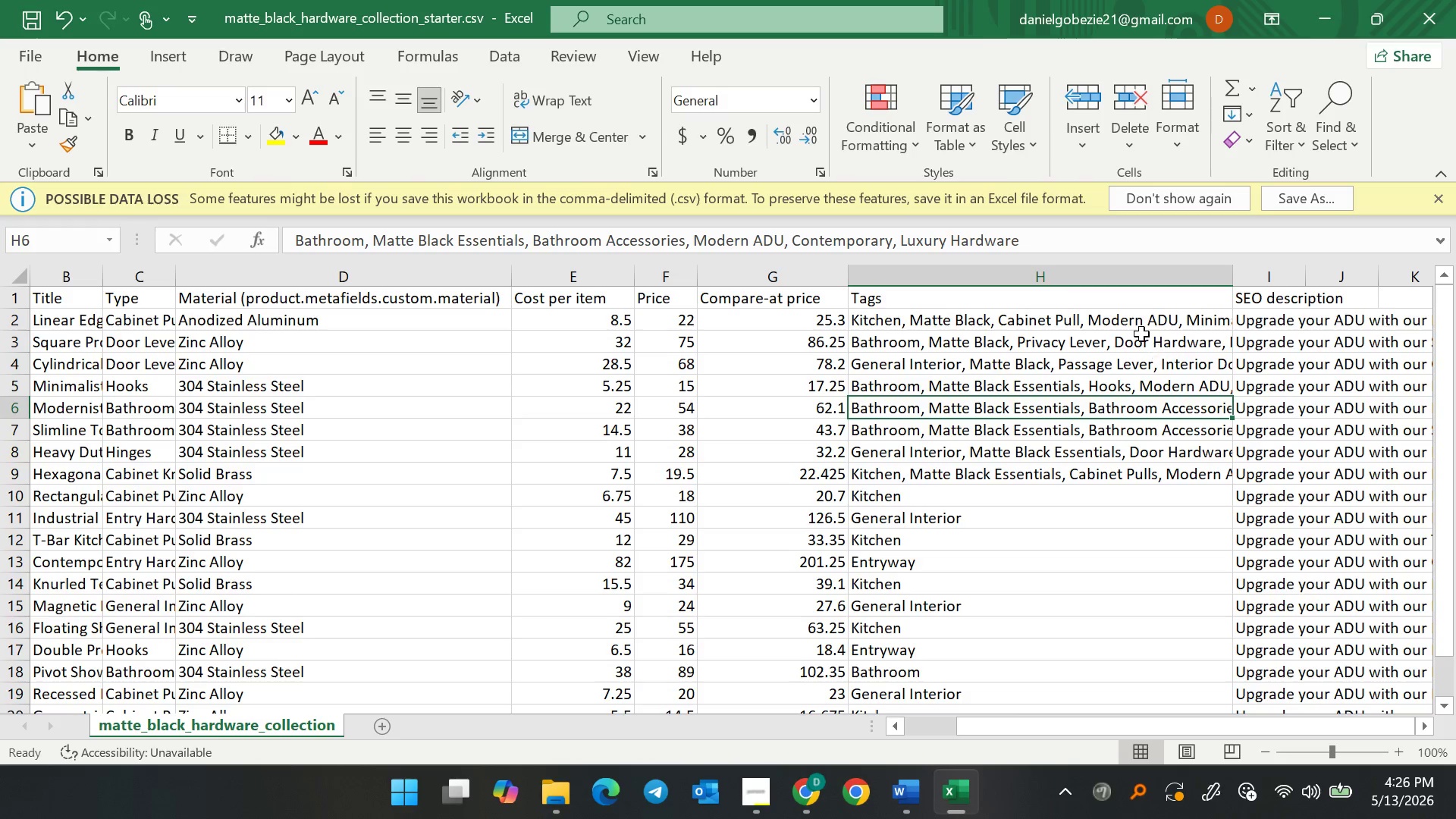 
left_click([1141, 334])
 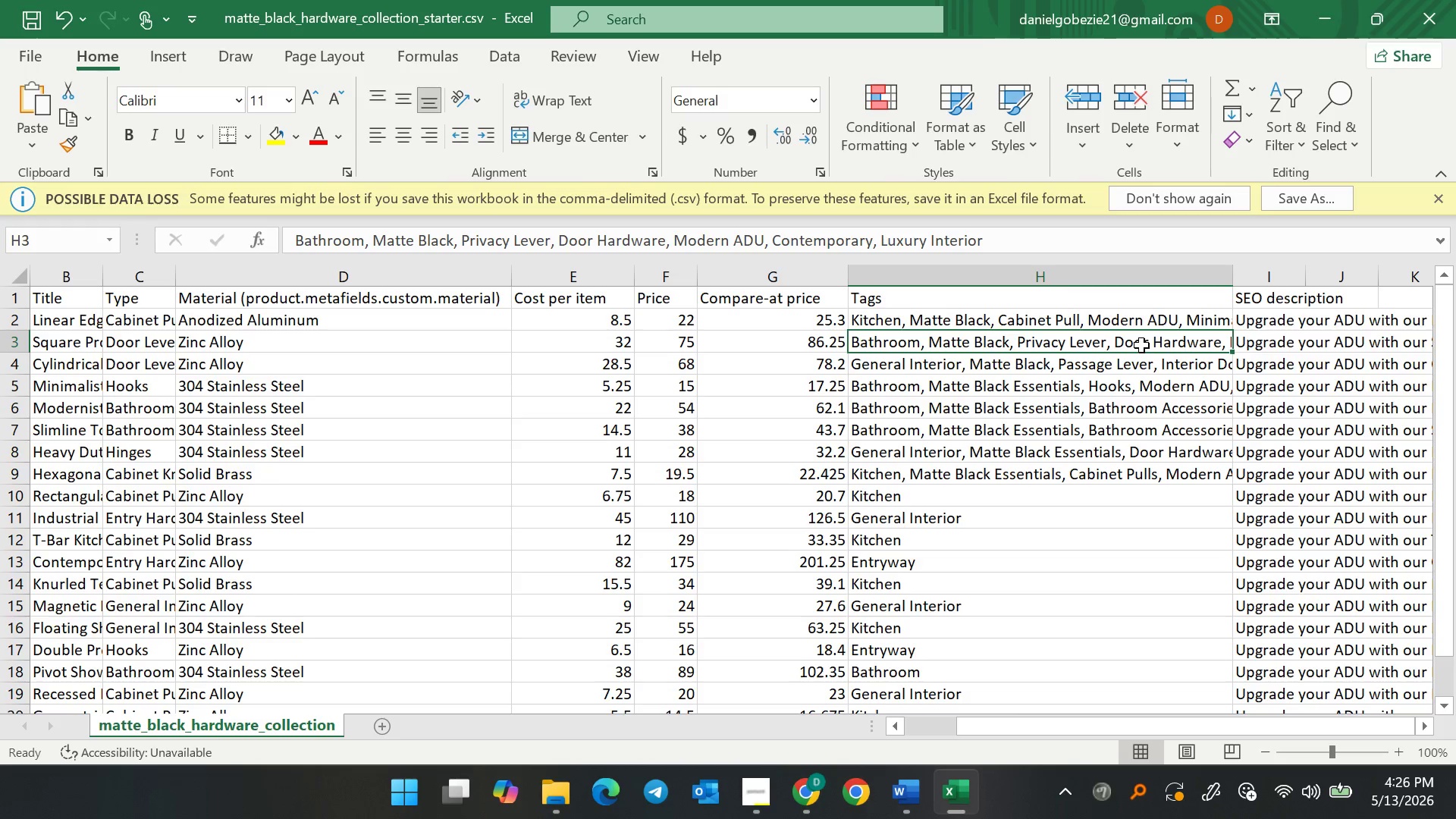 
double_click([1141, 345])
 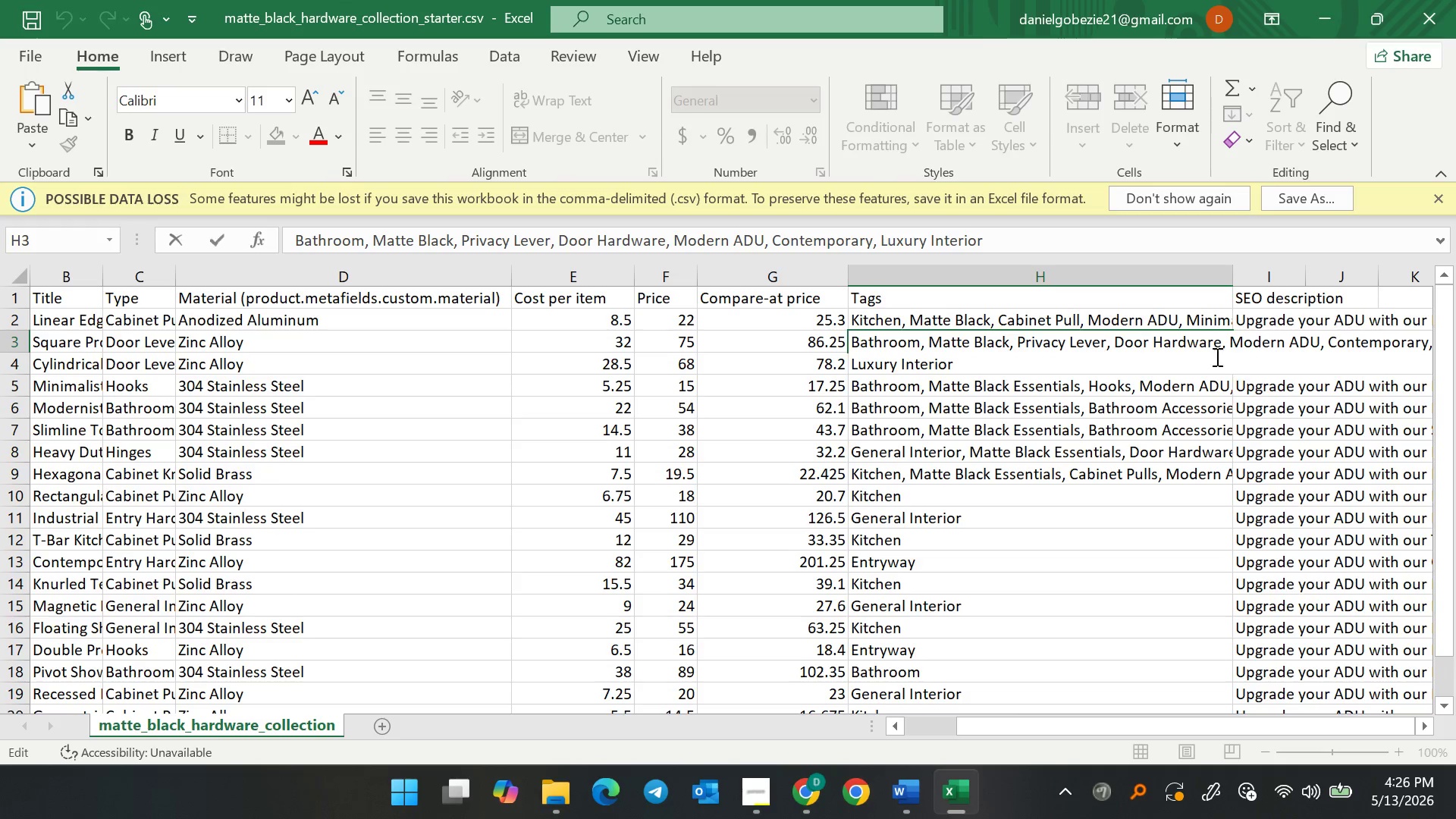 
left_click([1175, 363])
 